 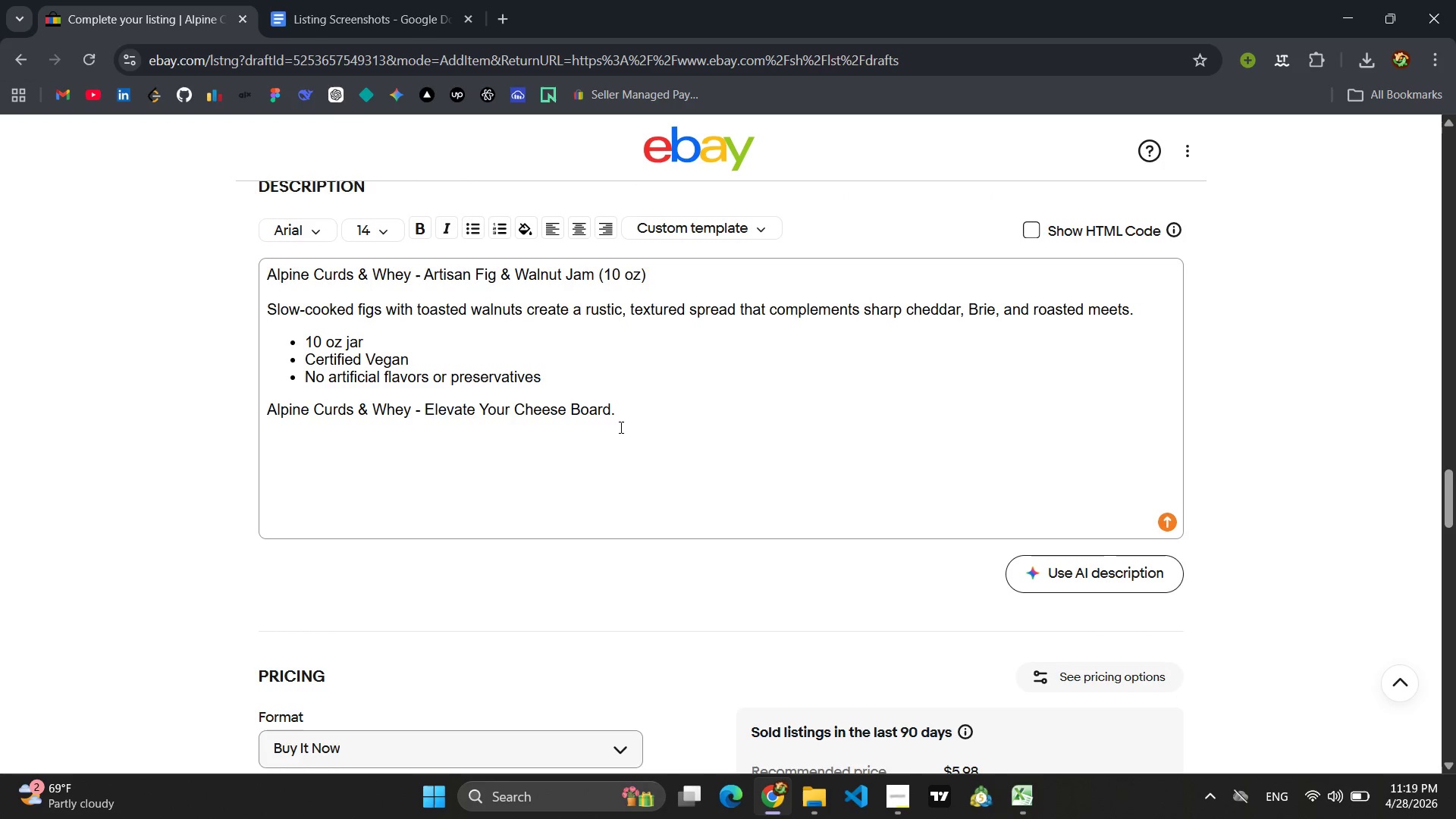 
left_click_drag(start_coordinate=[630, 408], to_coordinate=[249, 412])
 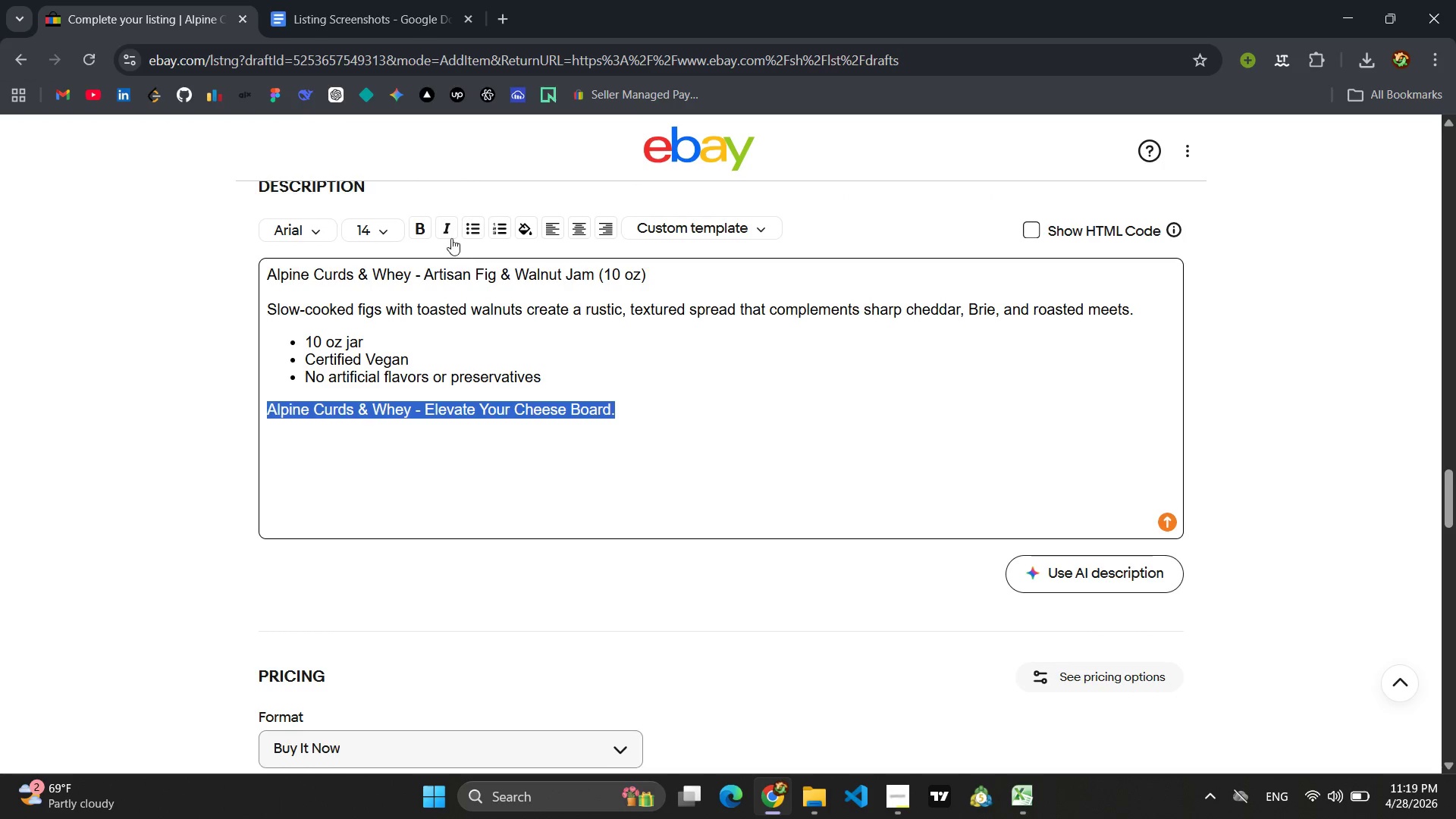 
left_click([447, 231])
 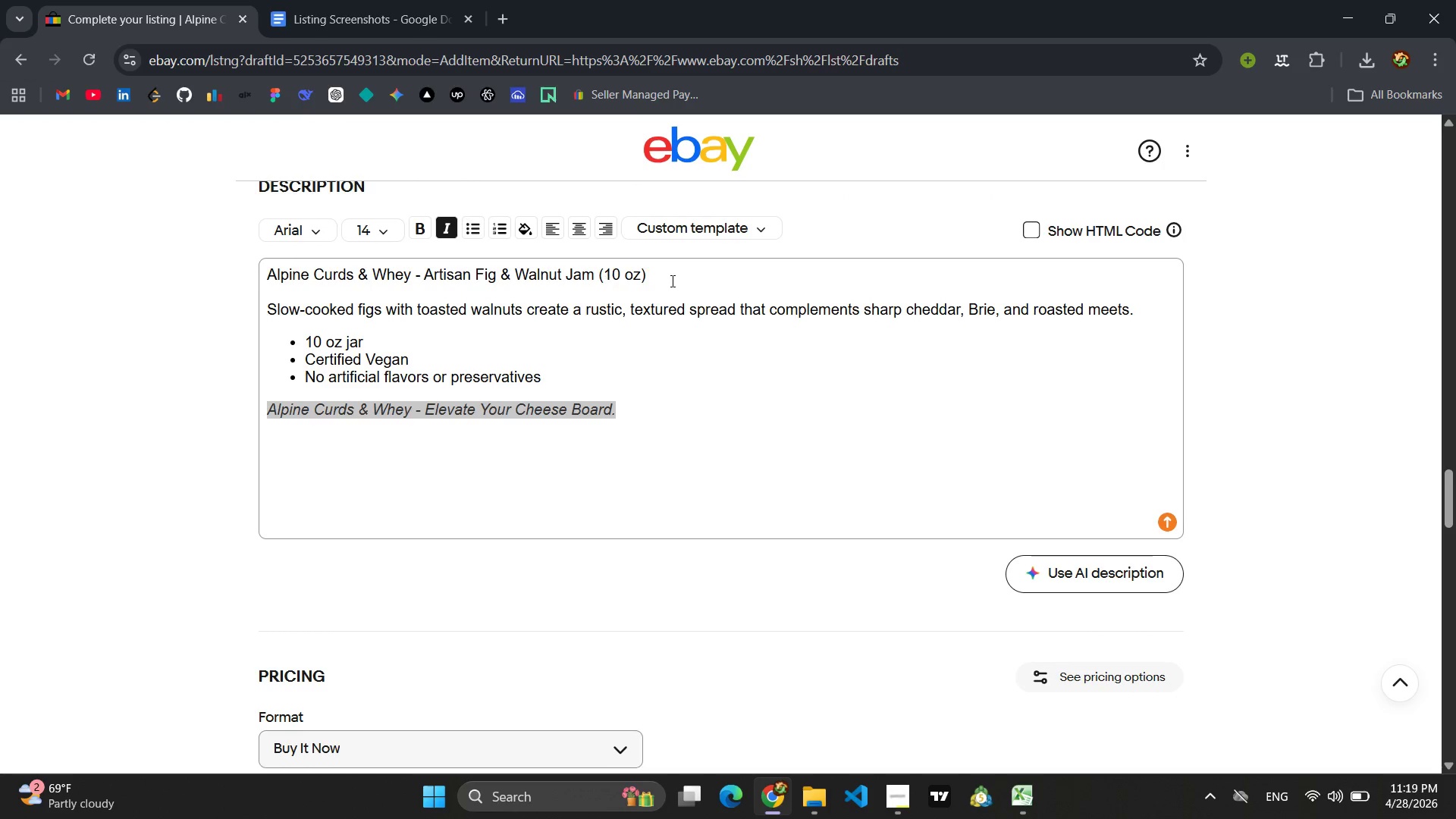 
left_click_drag(start_coordinate=[673, 278], to_coordinate=[259, 281])
 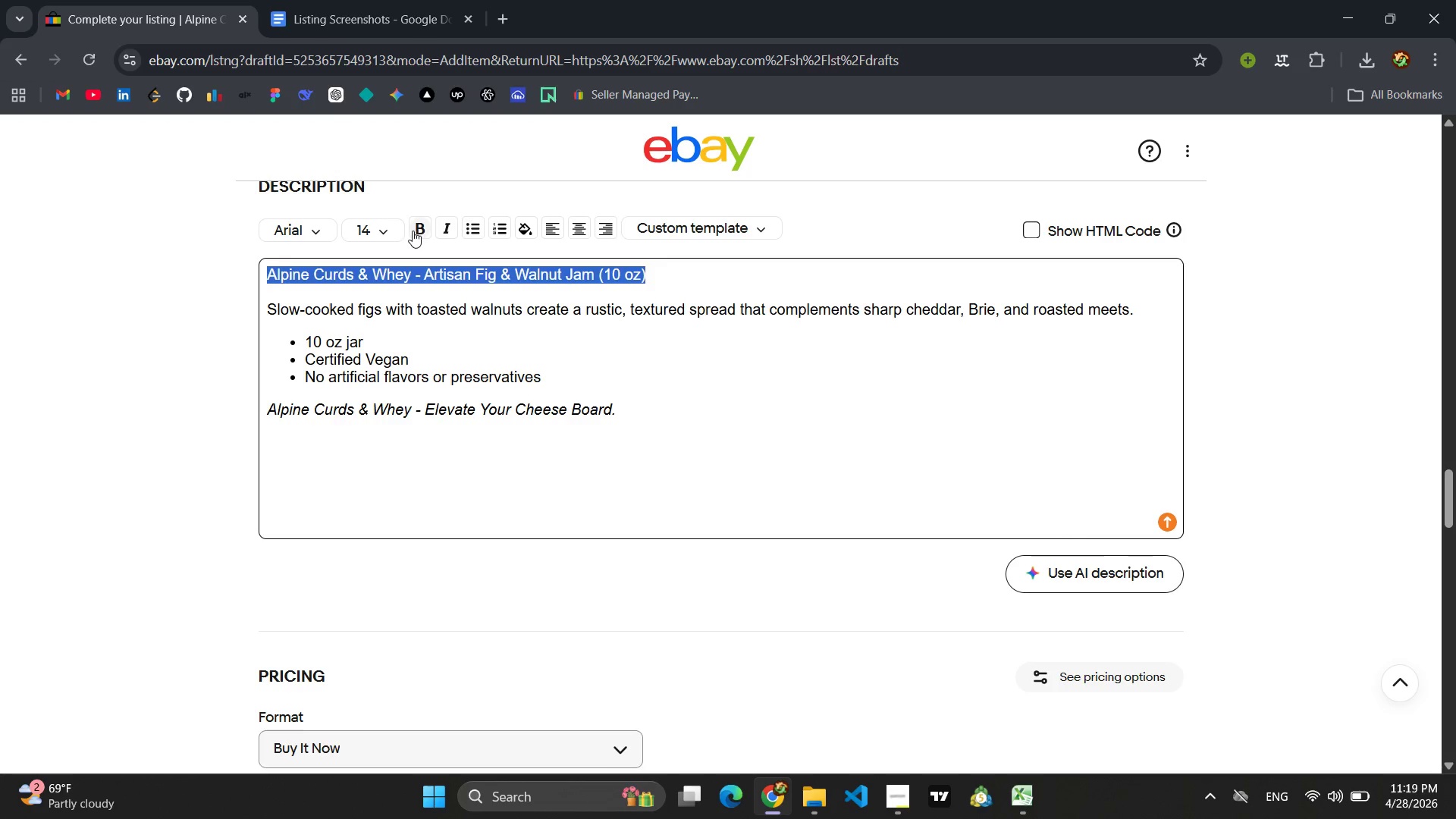 
left_click([419, 231])
 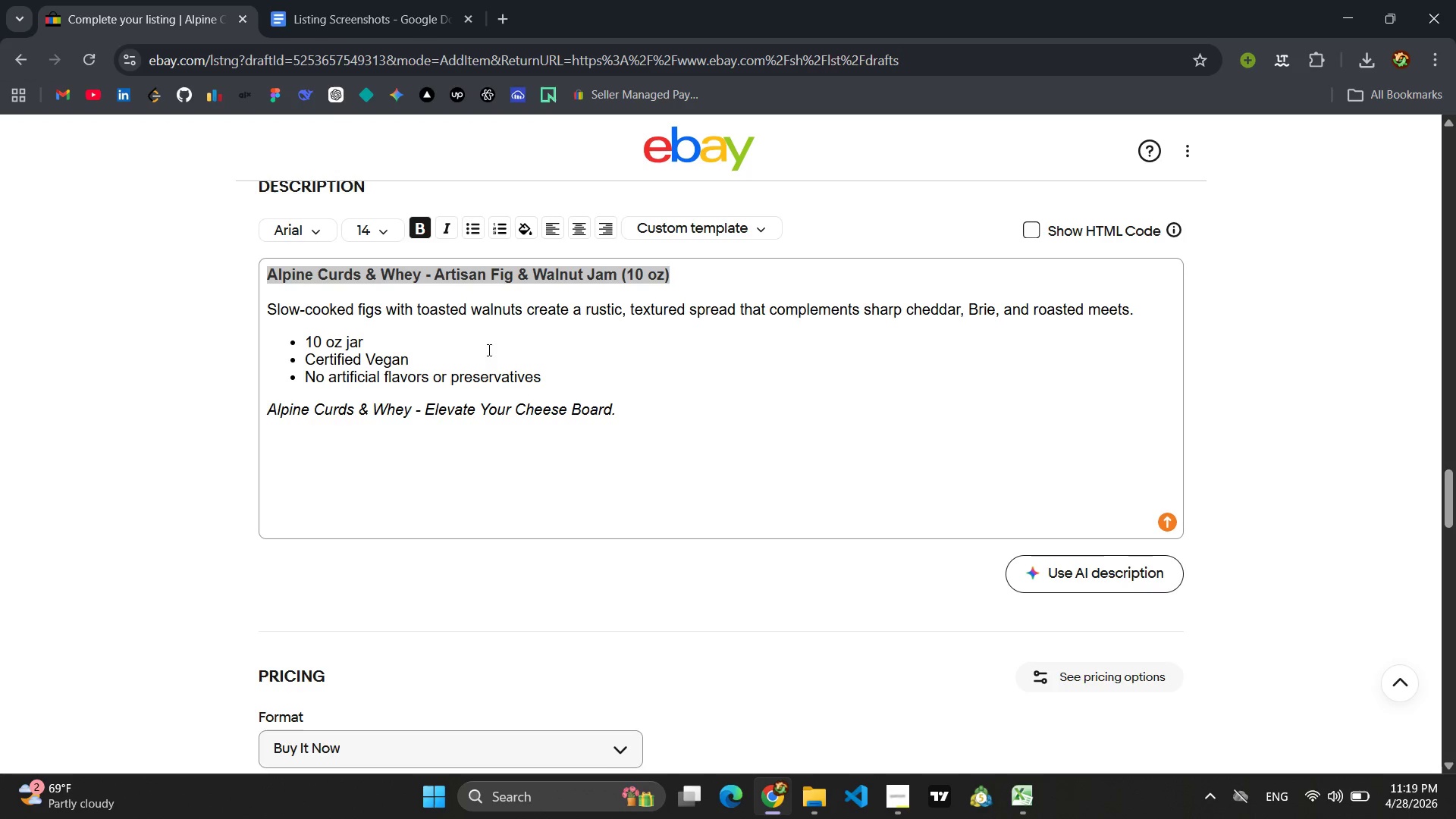 
left_click([516, 344])
 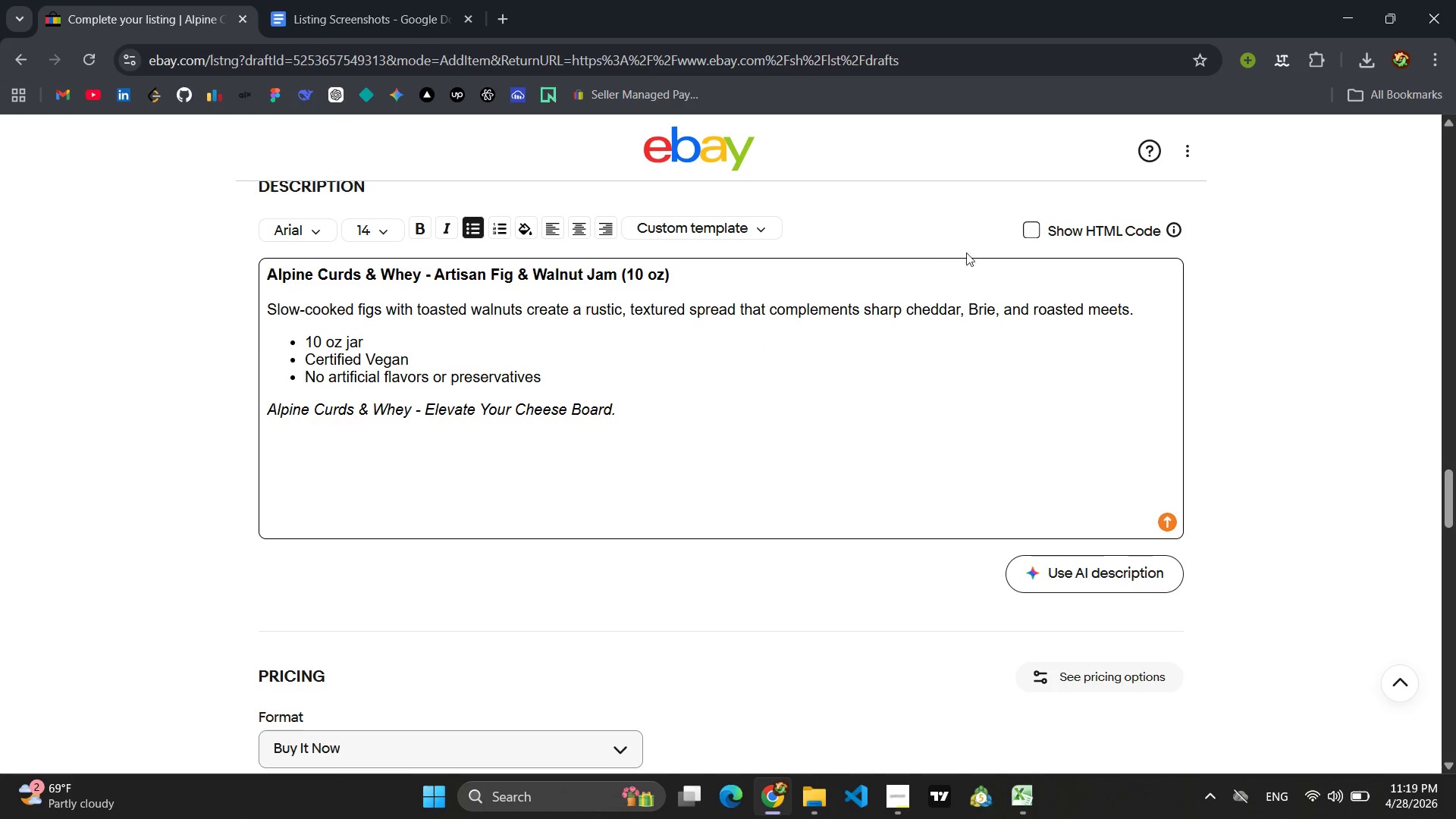 
left_click([1028, 232])
 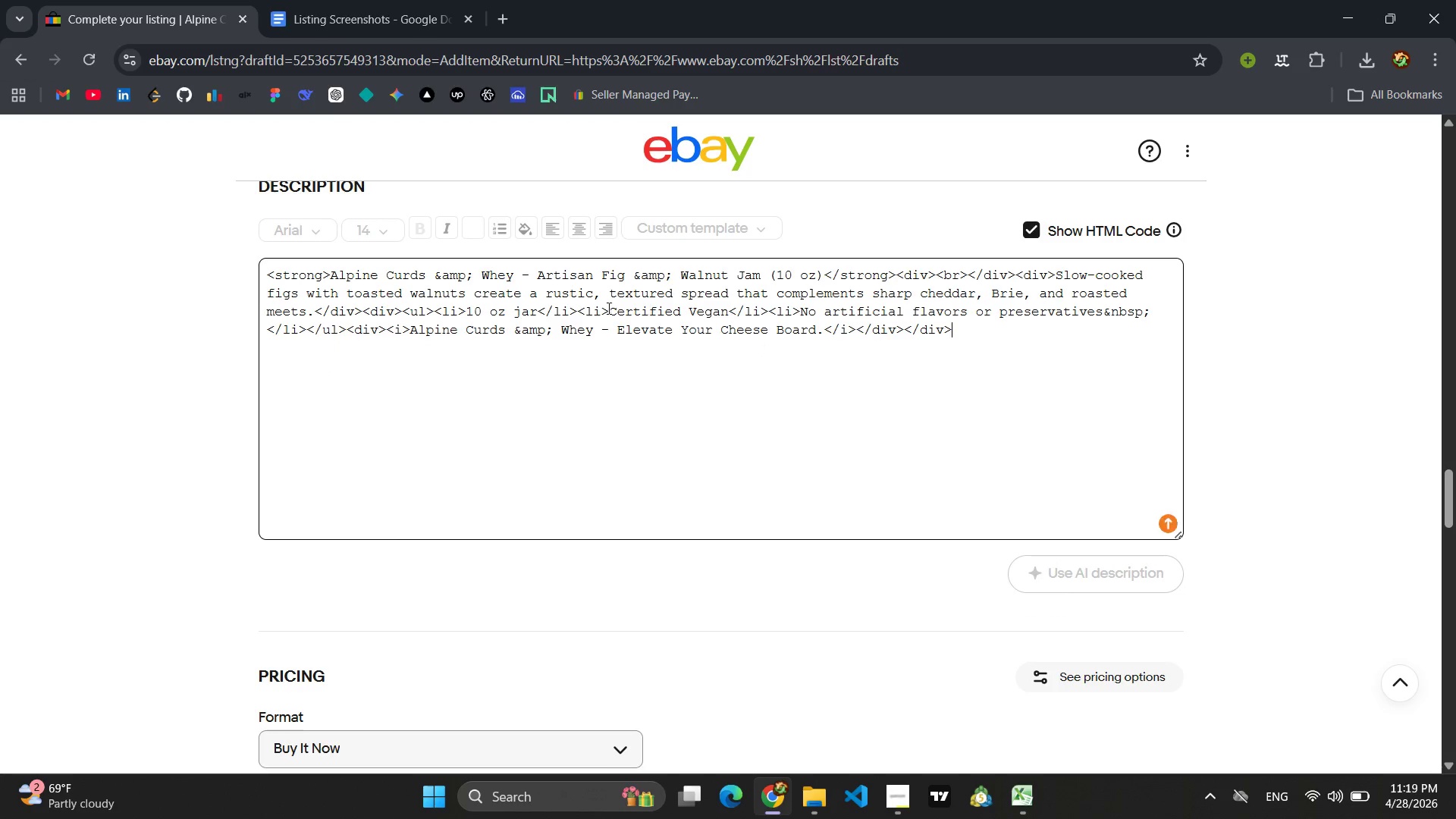 
left_click([563, 308])
 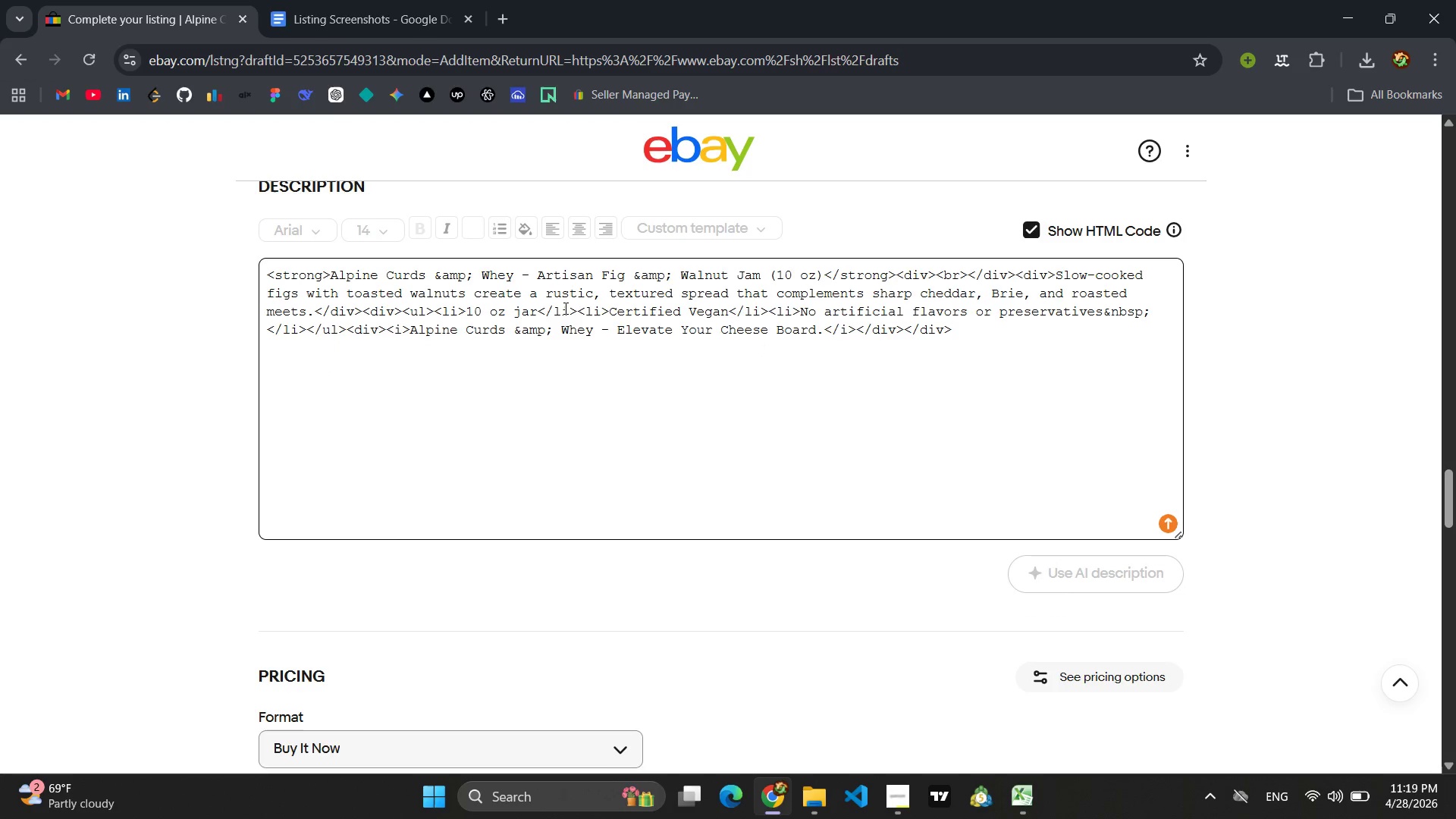 
key(Control+ControlLeft)
 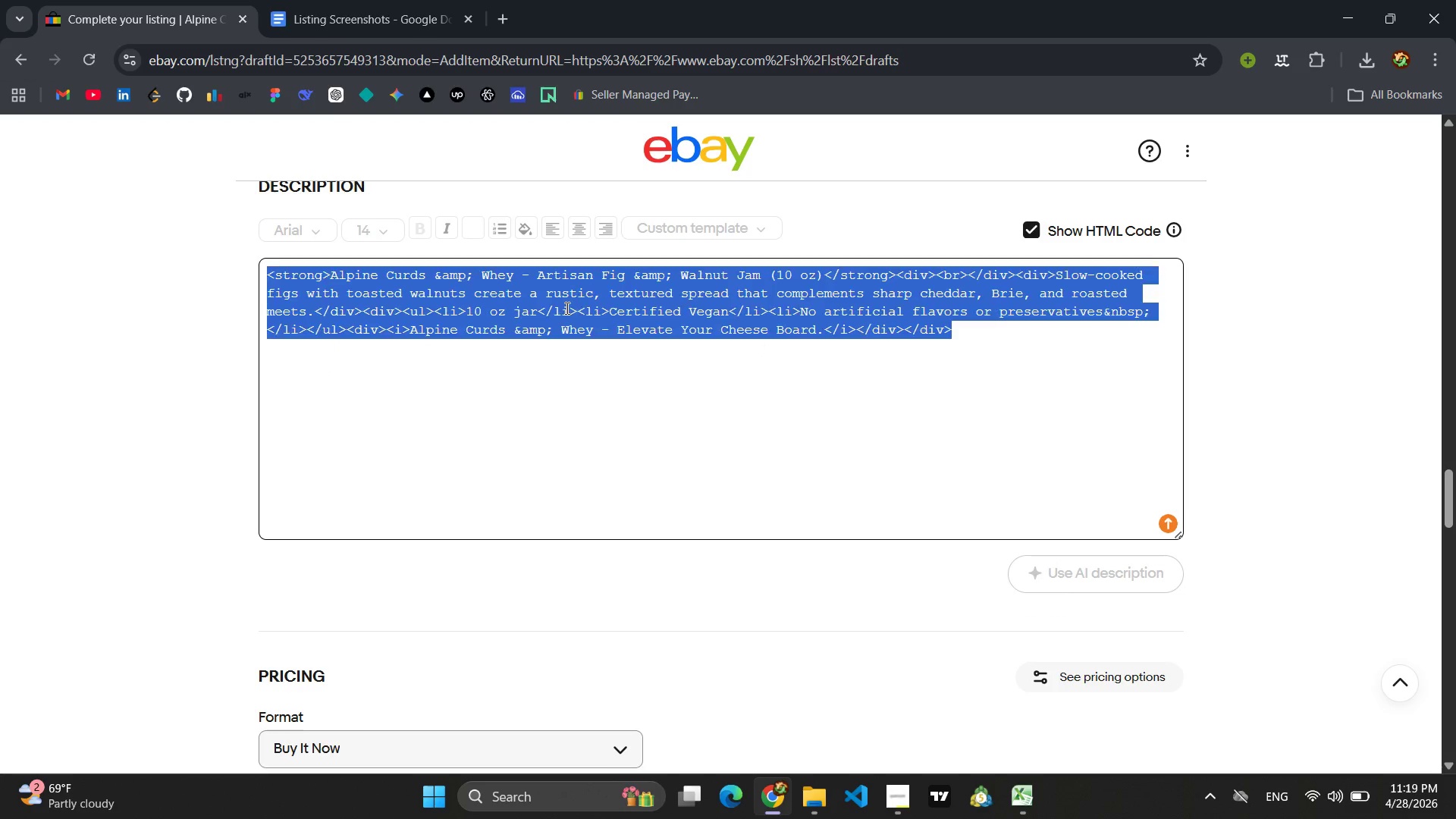 
key(Control+A)
 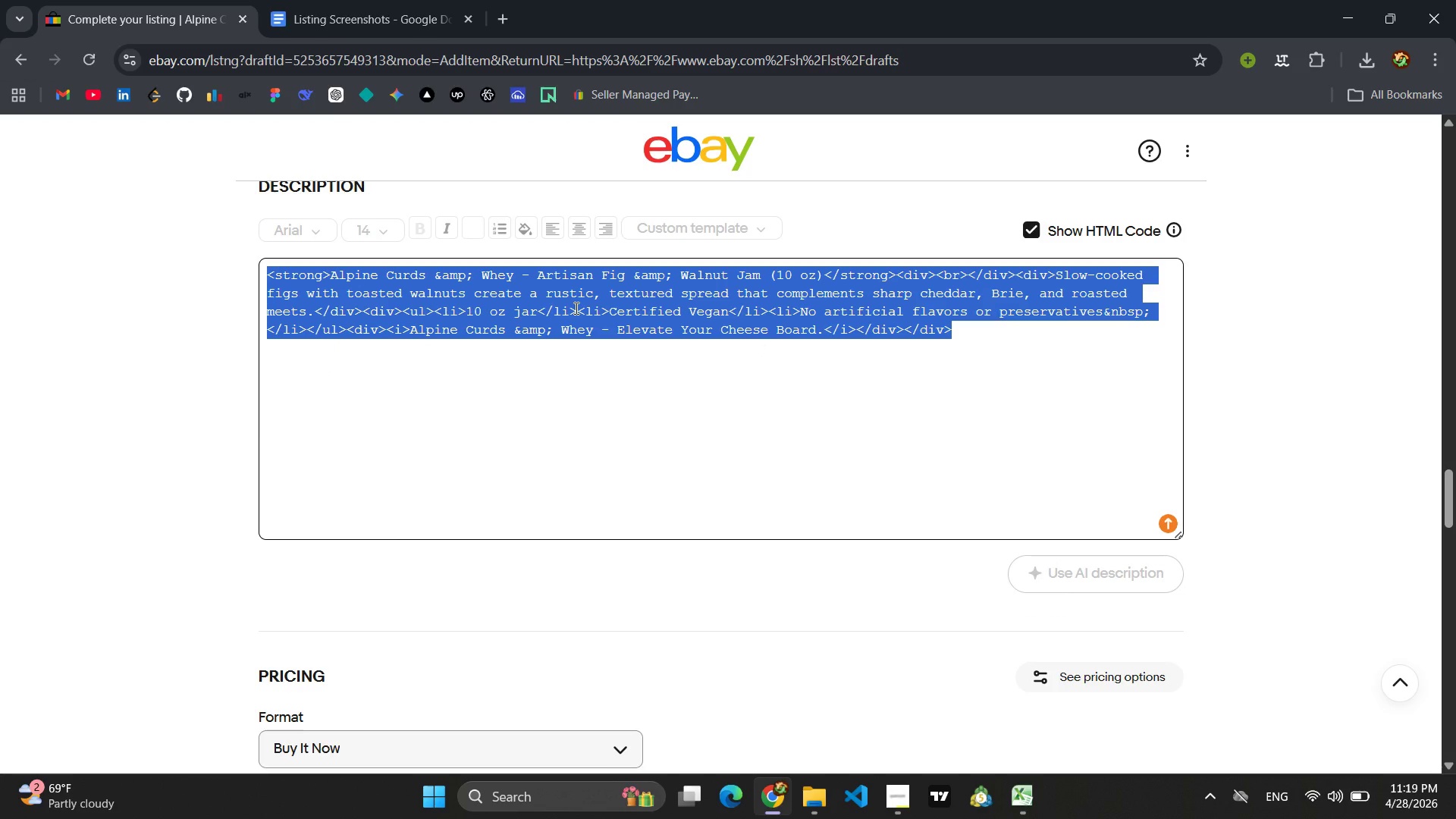 
key(Control+C)
 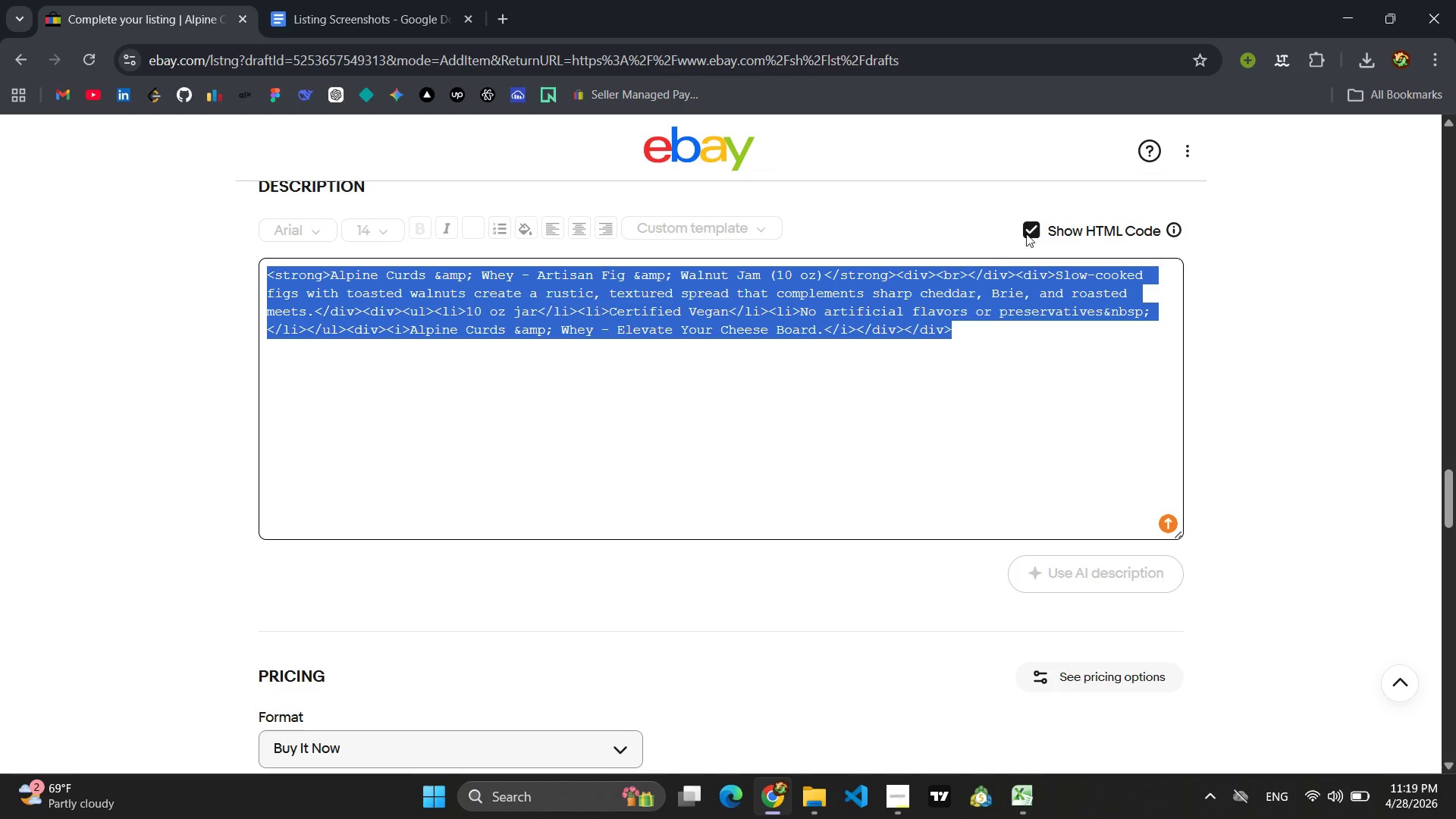 
left_click([1034, 231])
 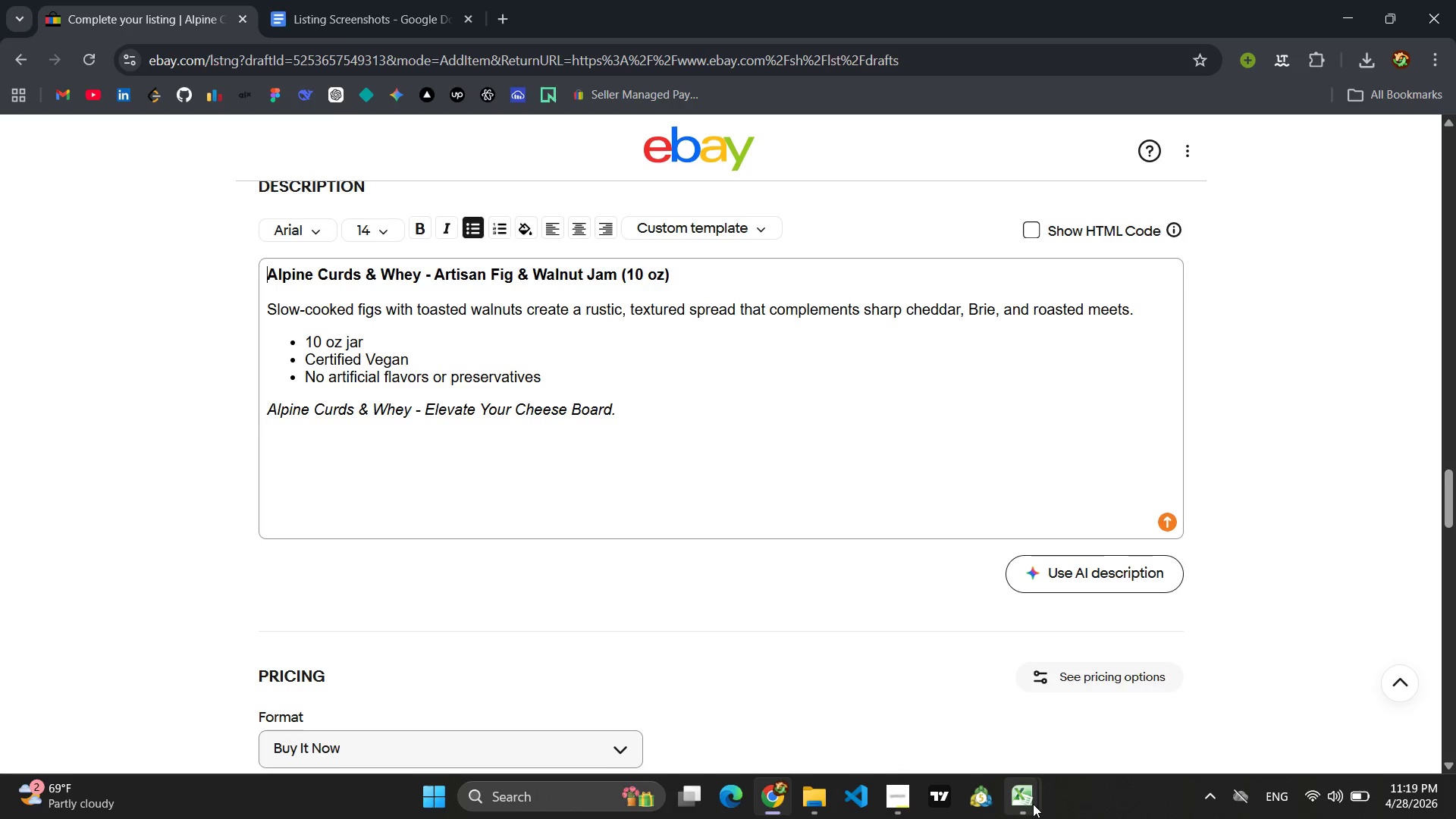 
left_click([1059, 731])
 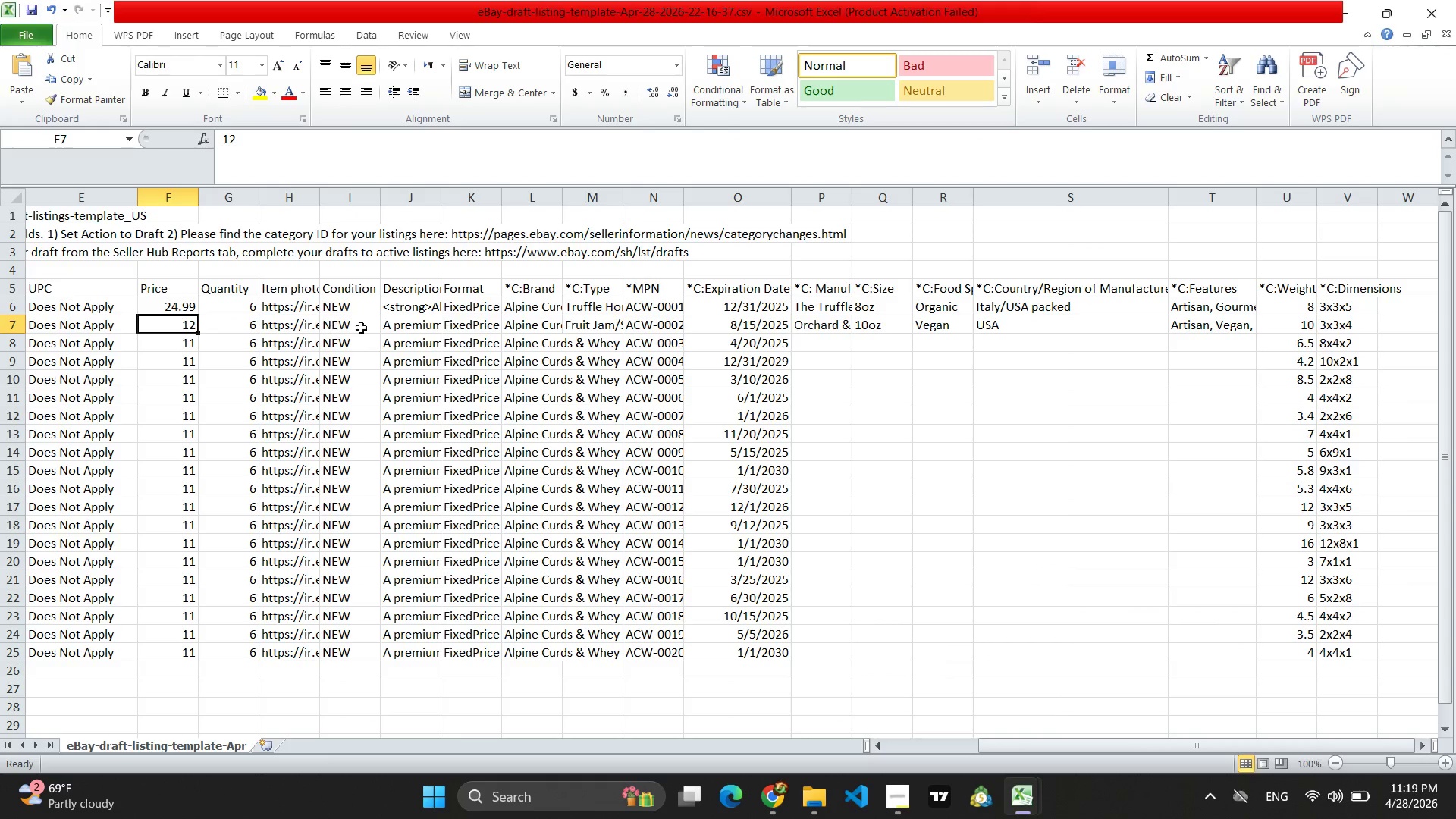 
left_click([425, 325])
 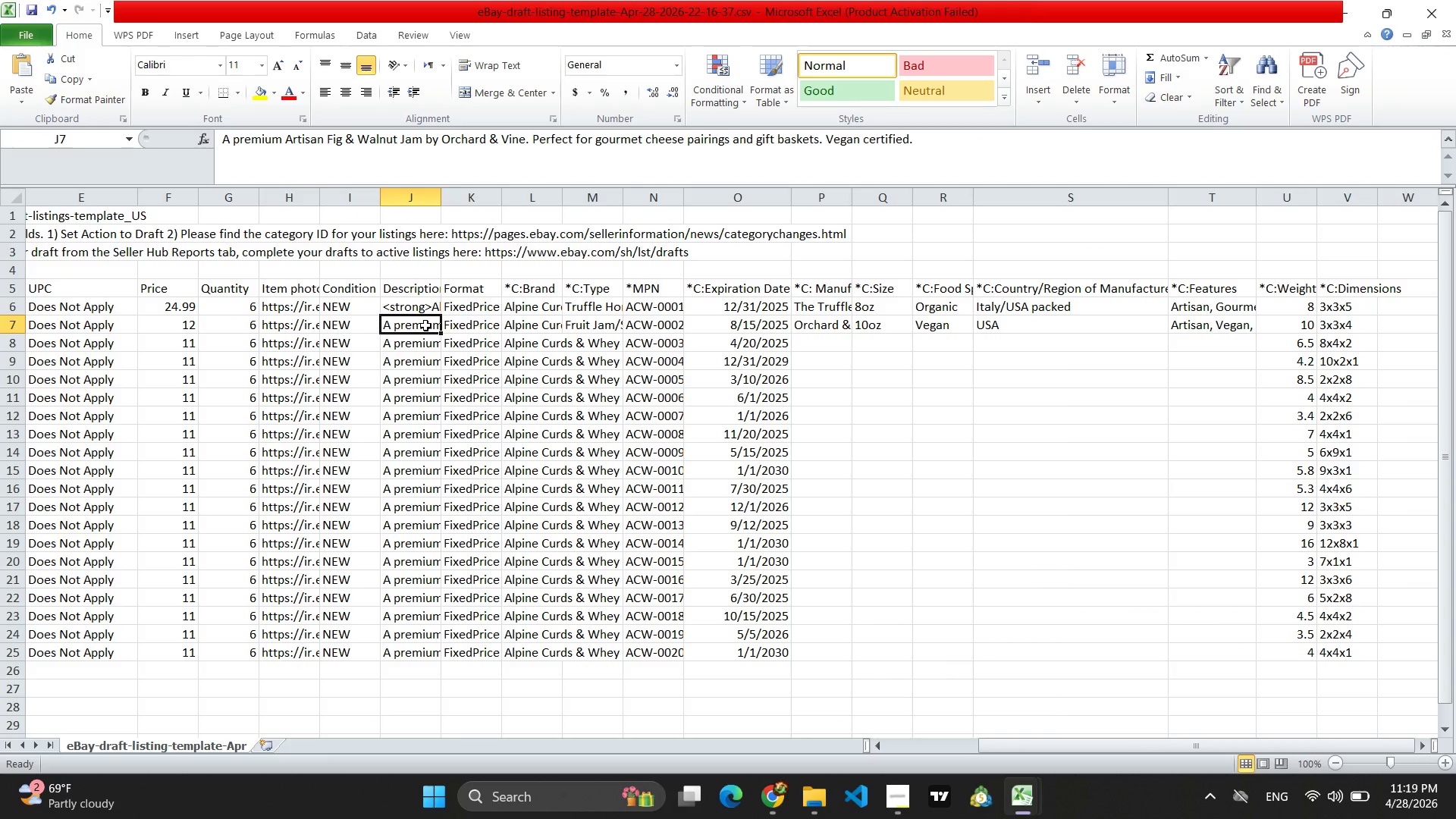 
key(Control+V)
 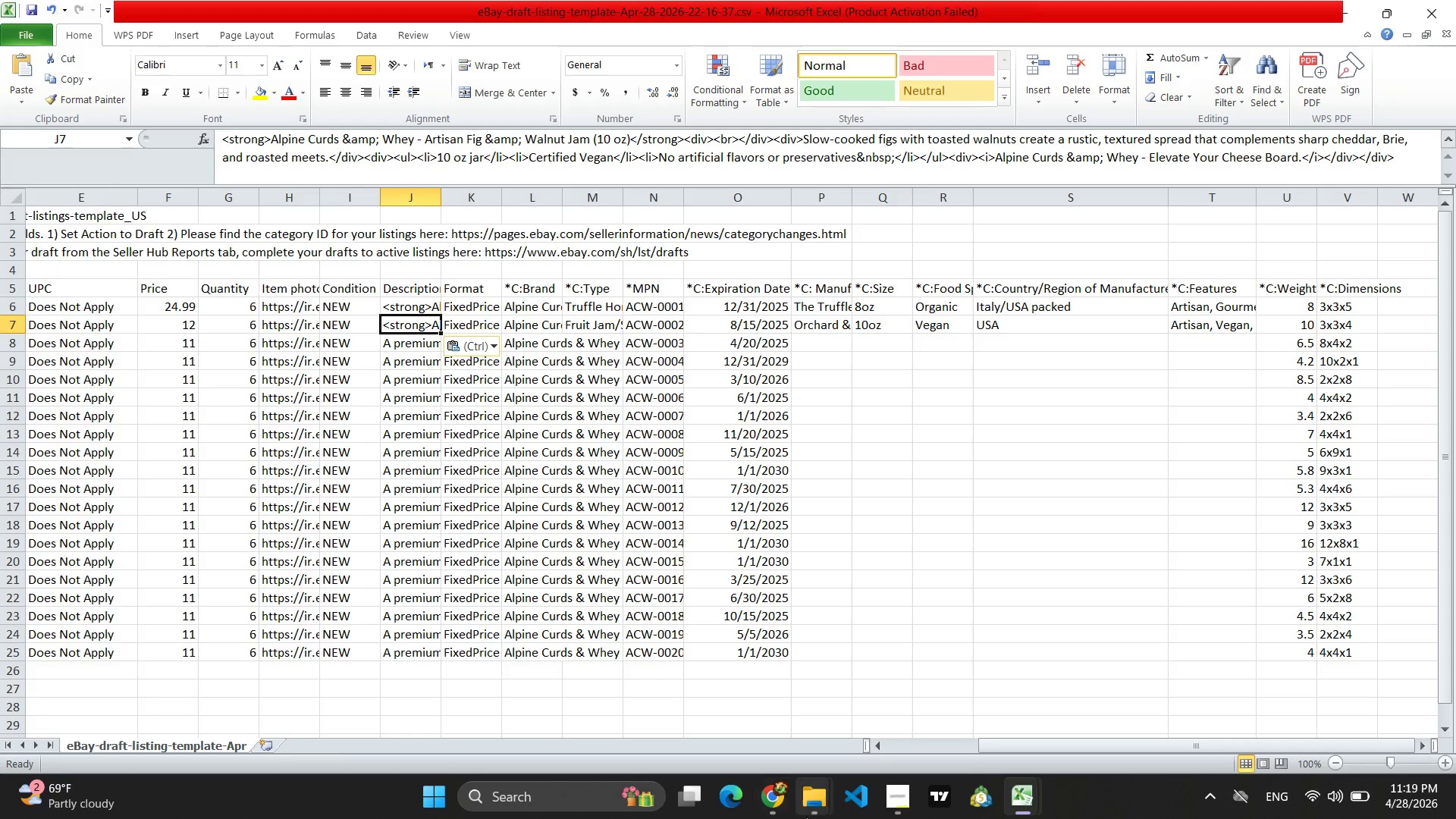 
left_click([783, 802])
 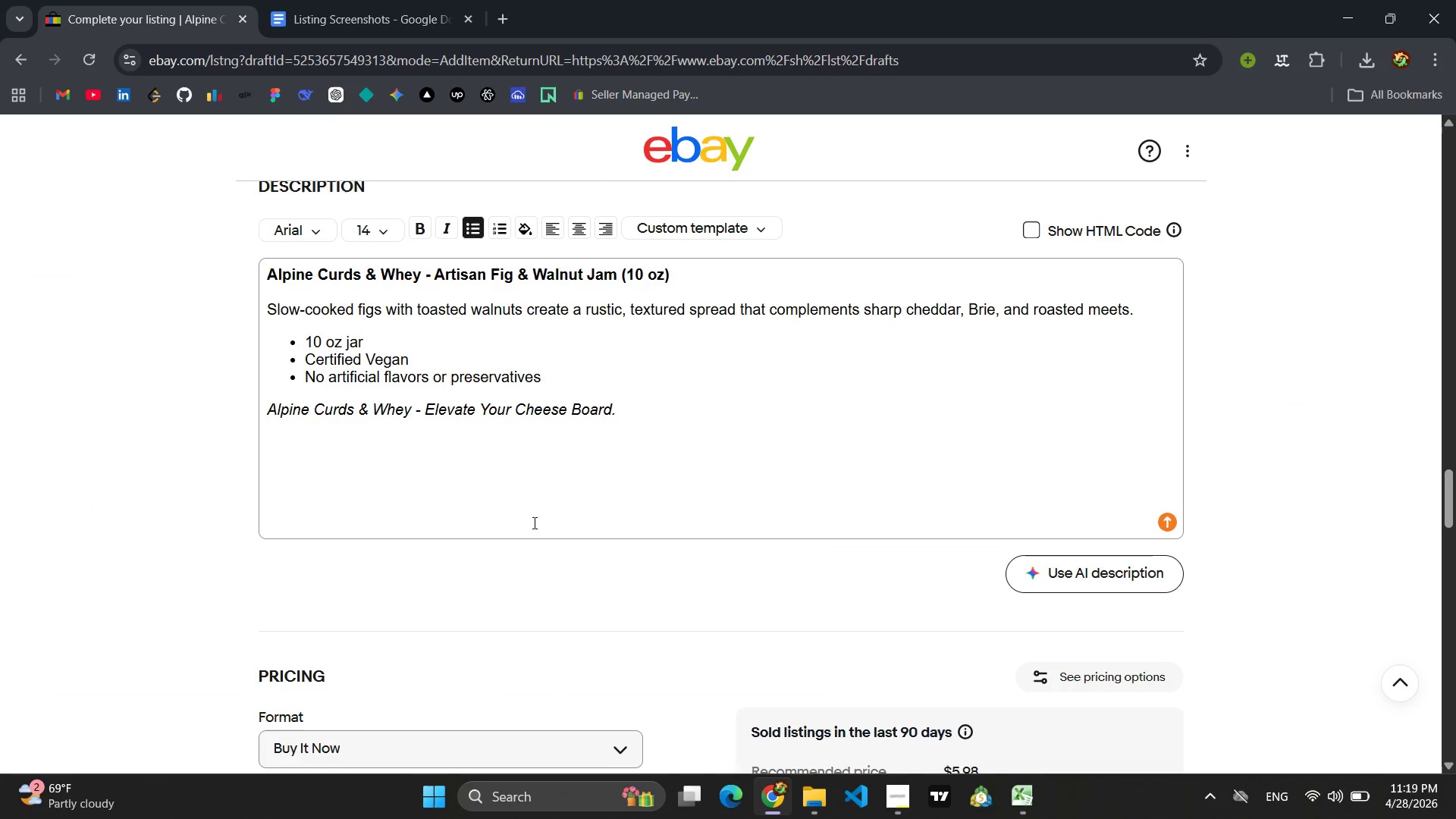 
left_click([532, 522])
 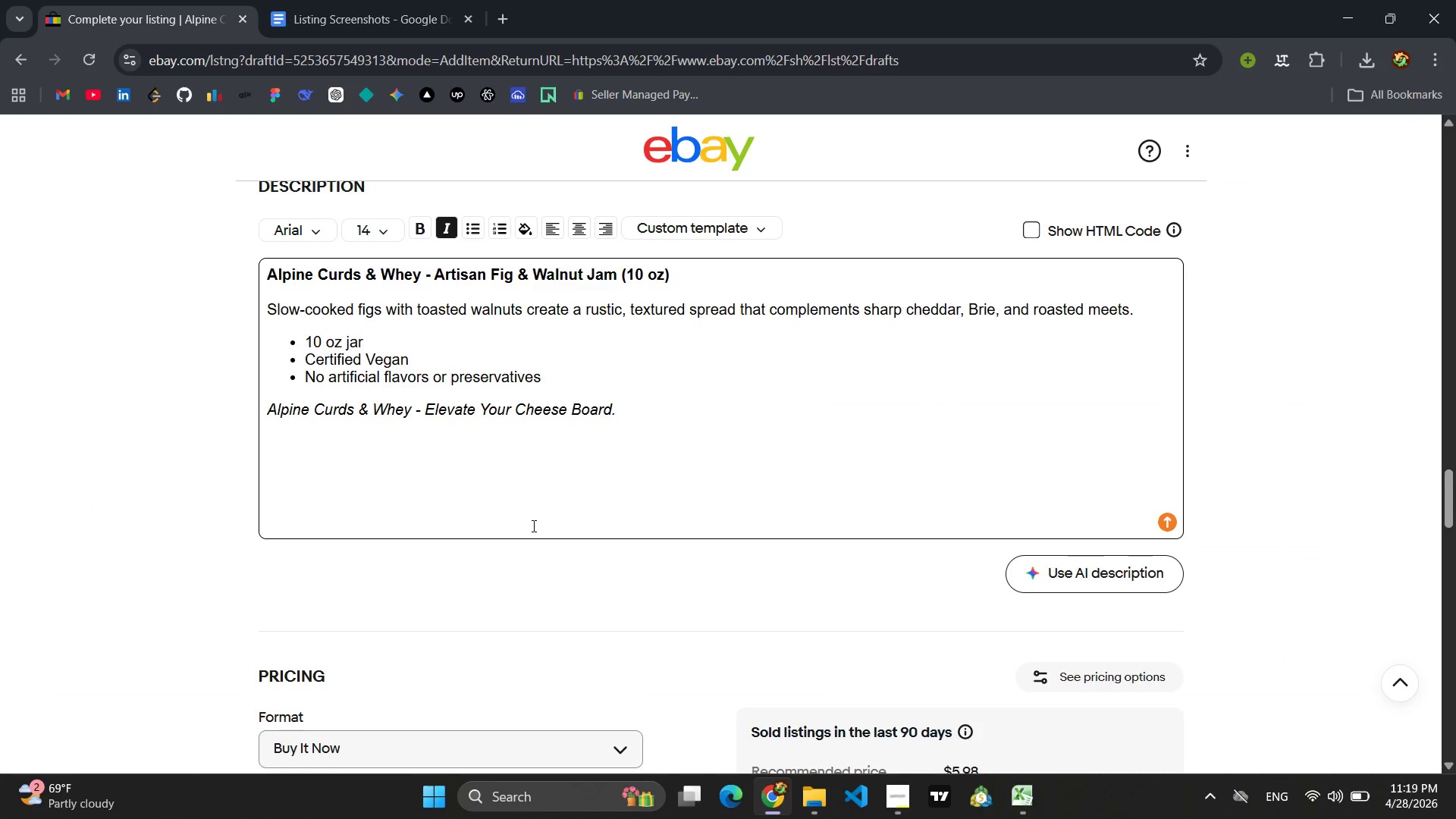 
scroll: coordinate [659, 504], scroll_direction: down, amount: 8.0
 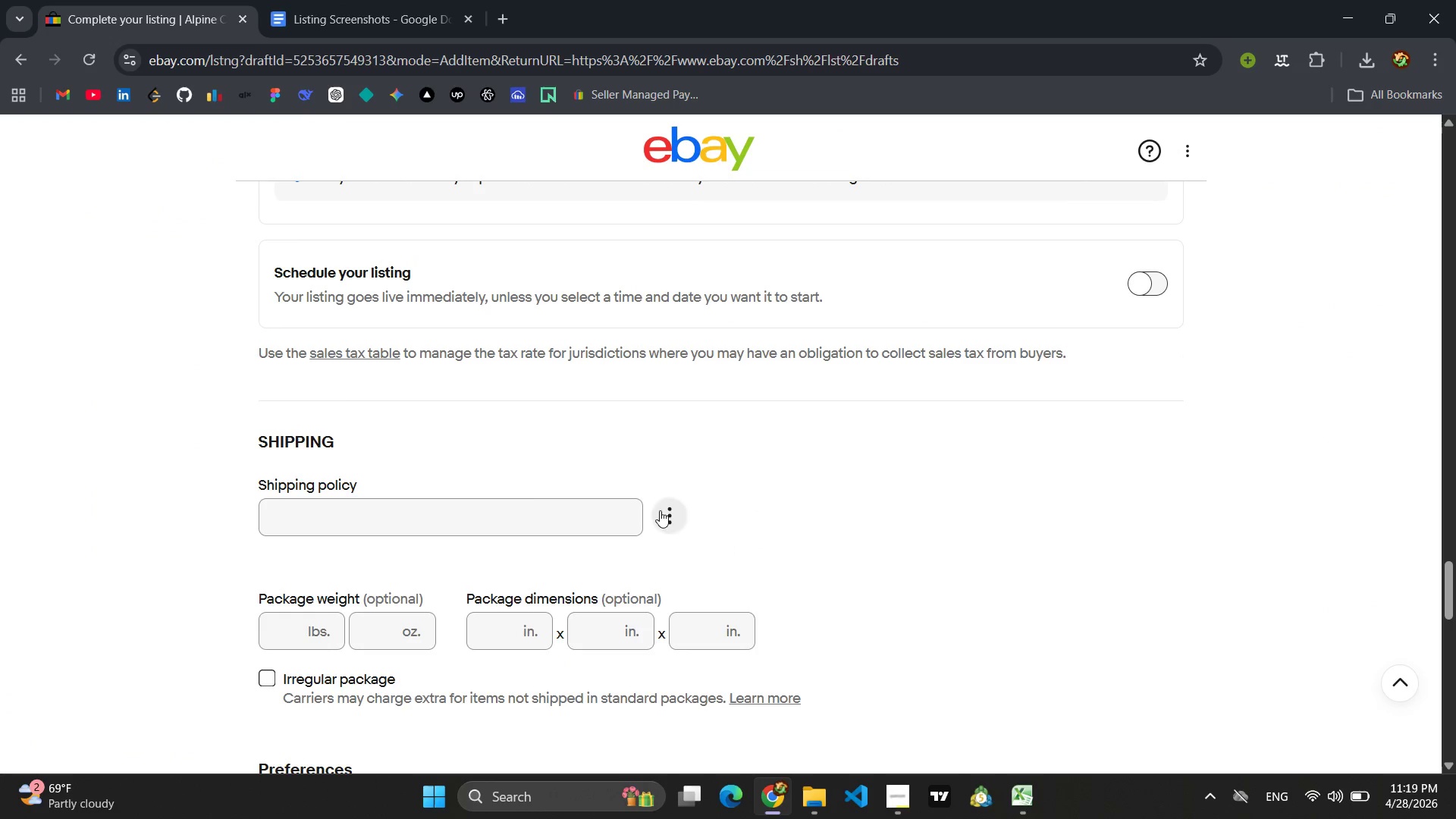 
left_click([504, 514])
 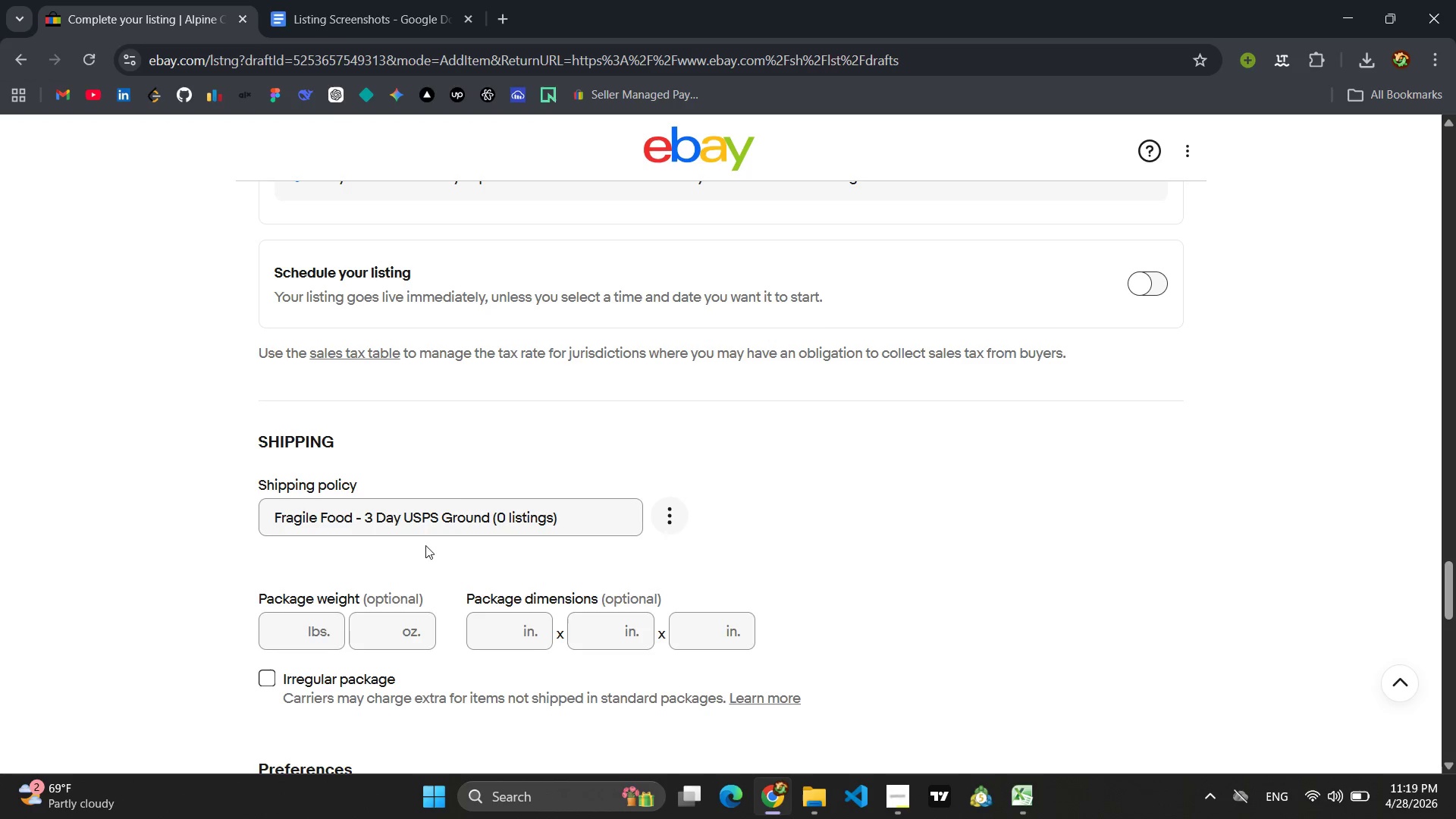 
scroll: coordinate [468, 503], scroll_direction: down, amount: 3.0
 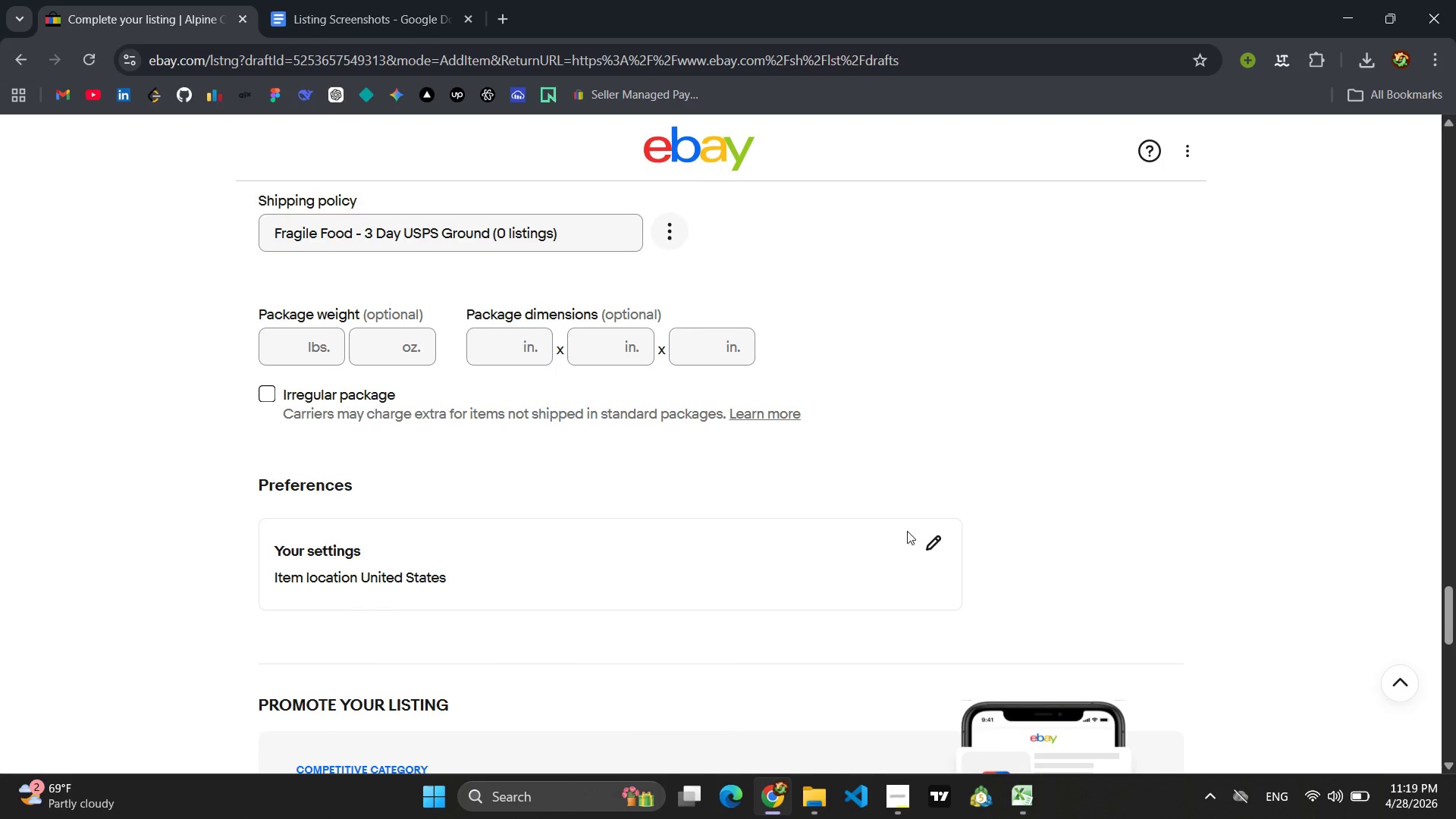 
left_click([927, 538])
 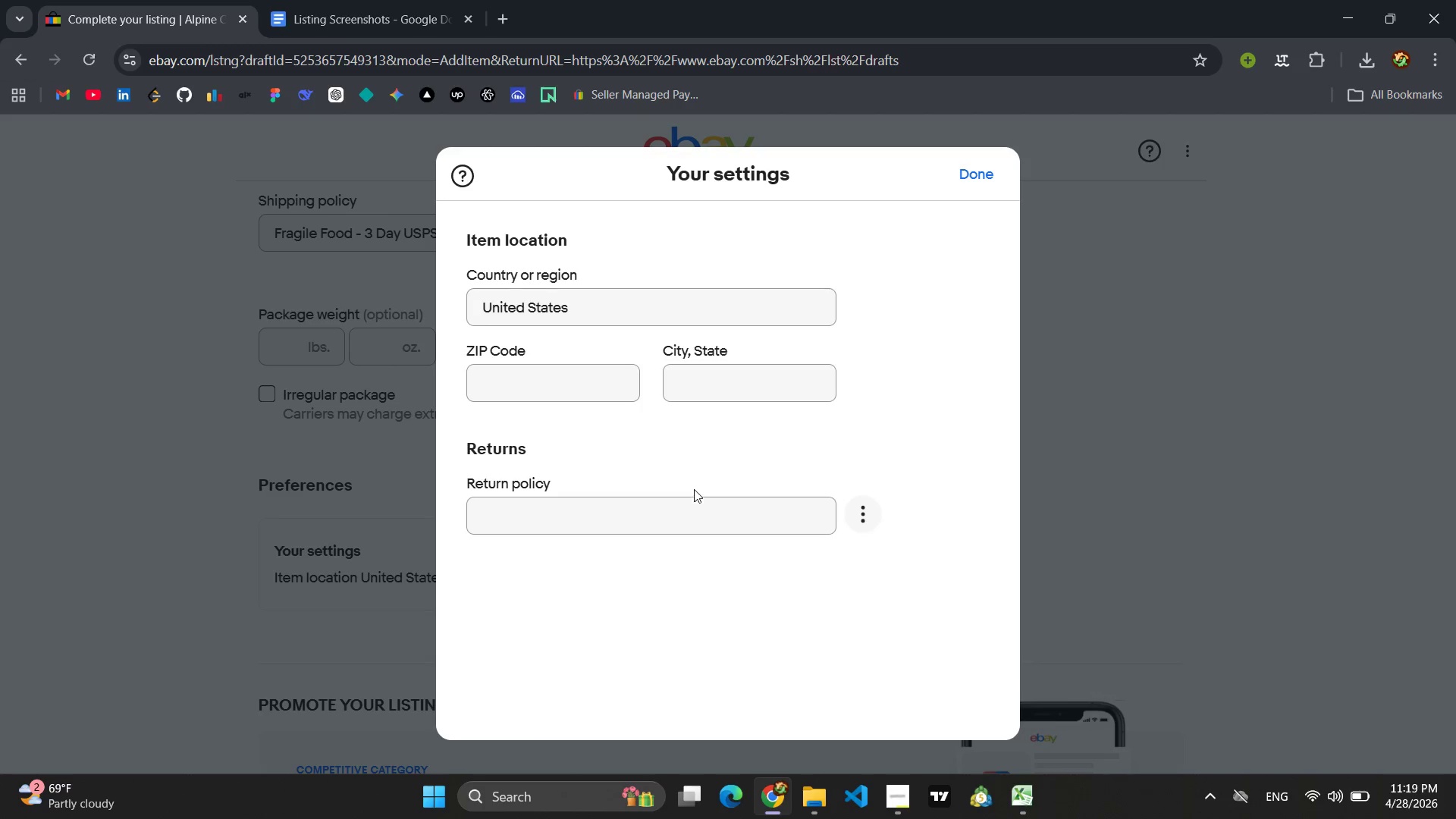 
left_click([692, 506])
 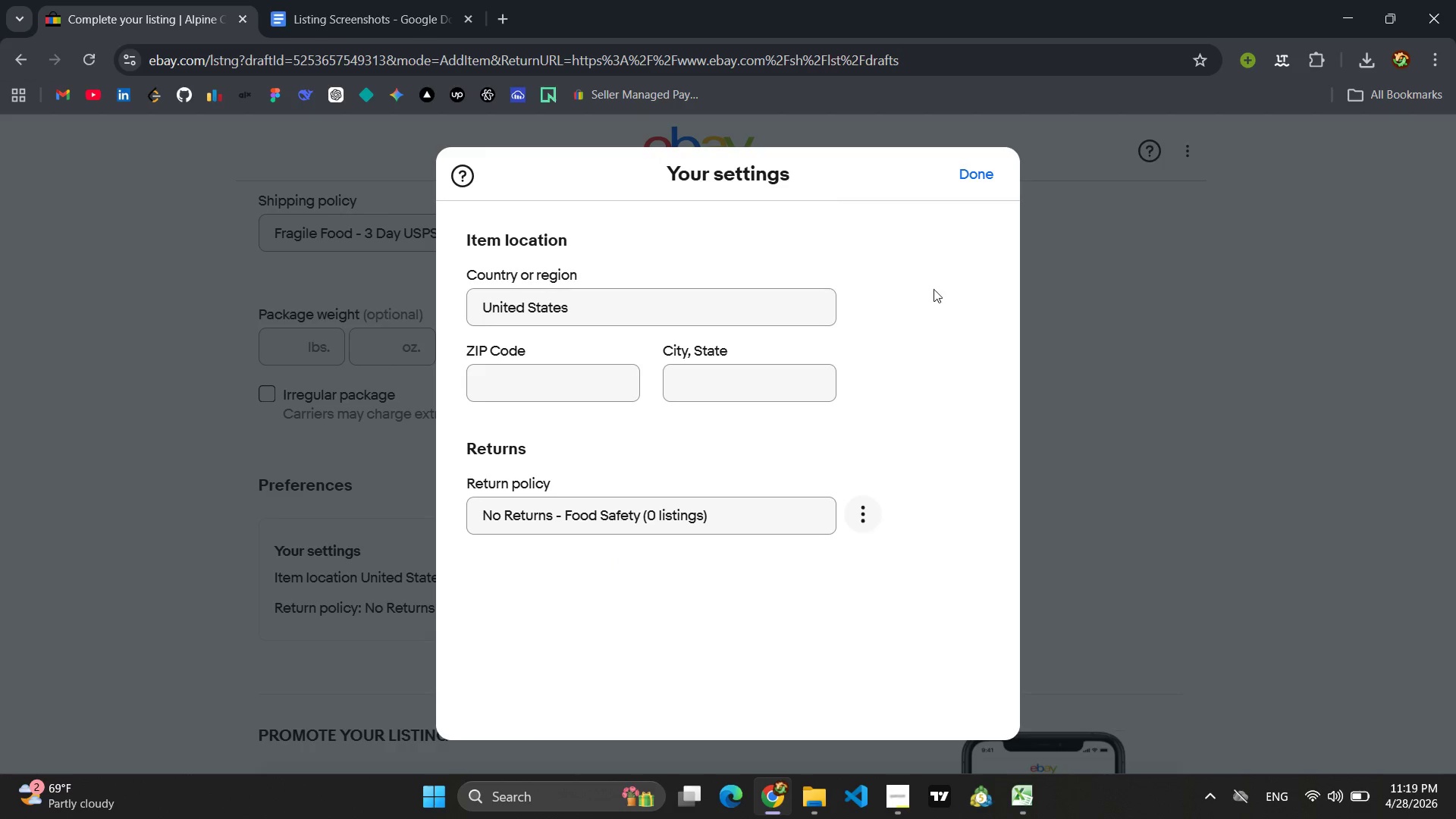 
left_click([971, 180])
 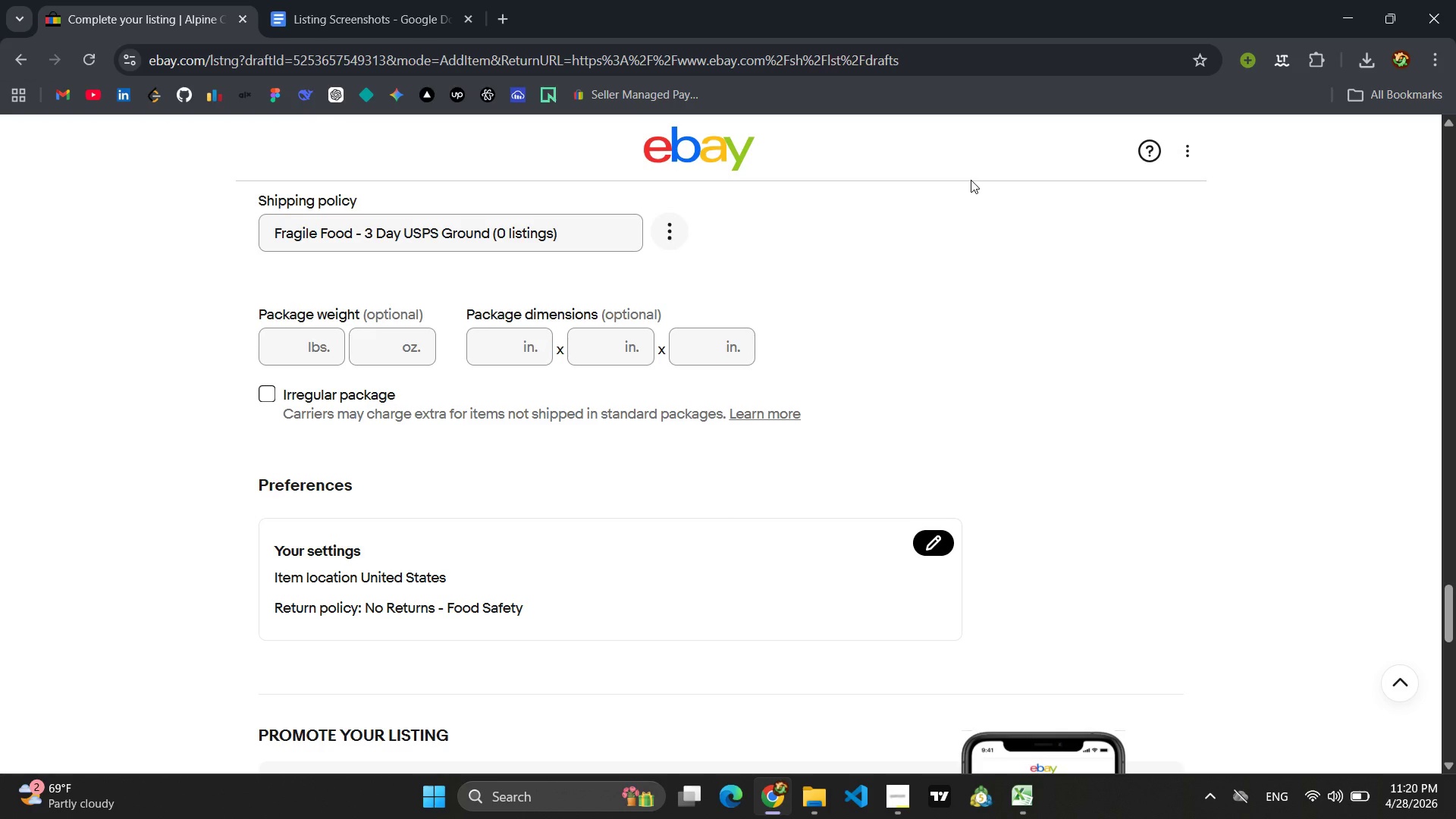 
wait(27.11)
 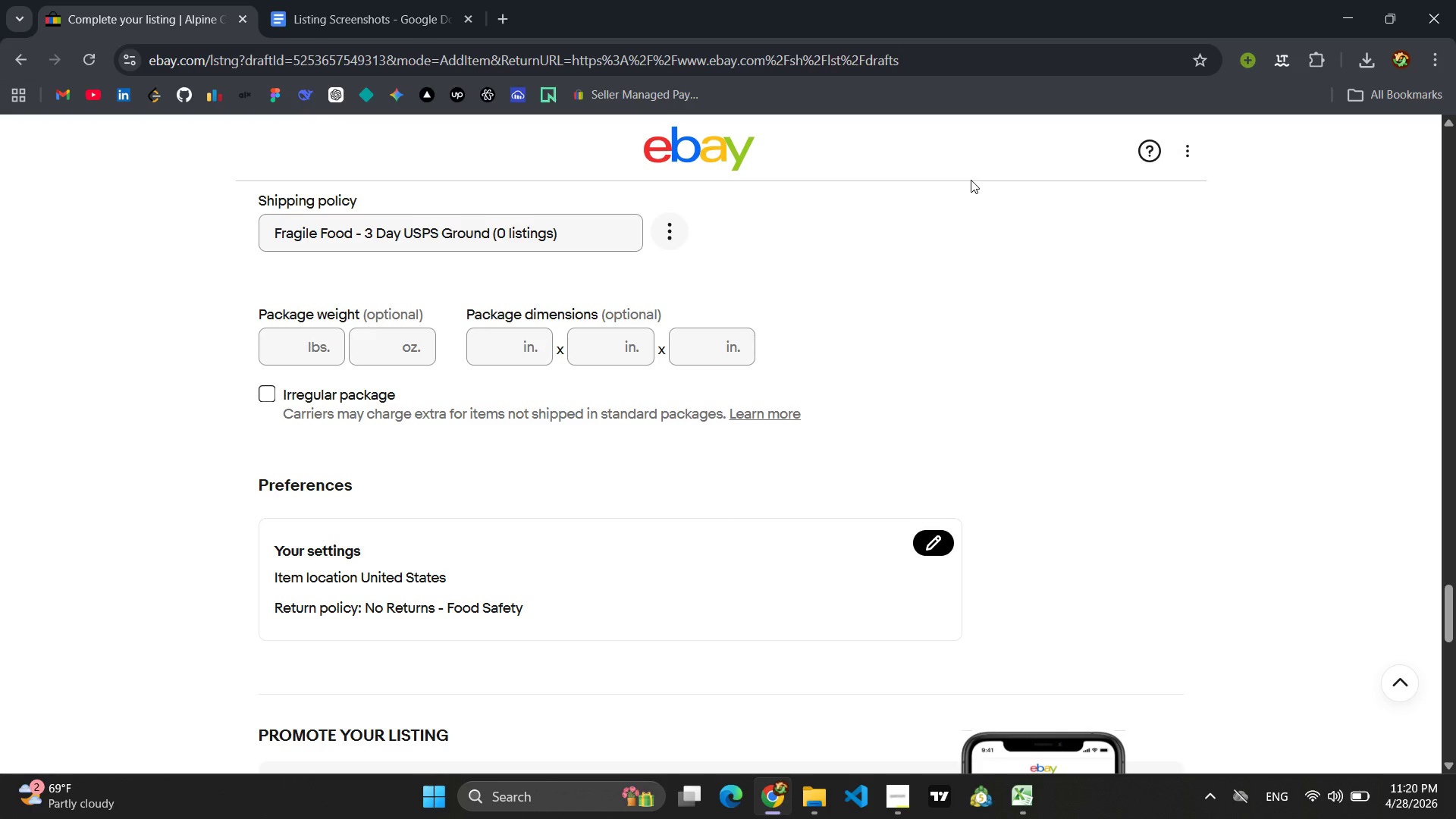 
scroll: coordinate [481, 391], scroll_direction: none, amount: 0.0
 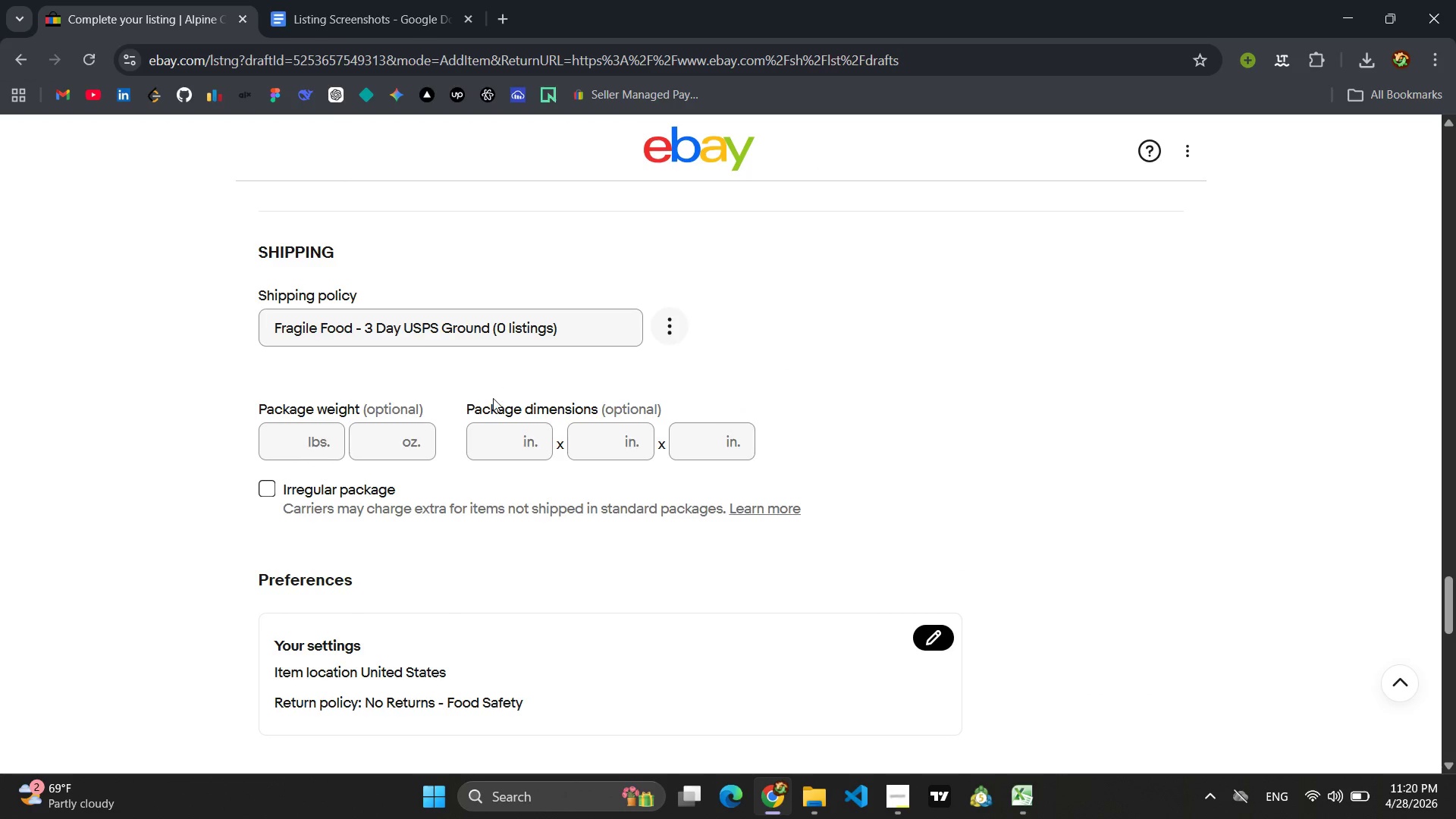 
scroll: coordinate [493, 400], scroll_direction: down, amount: 1.0
 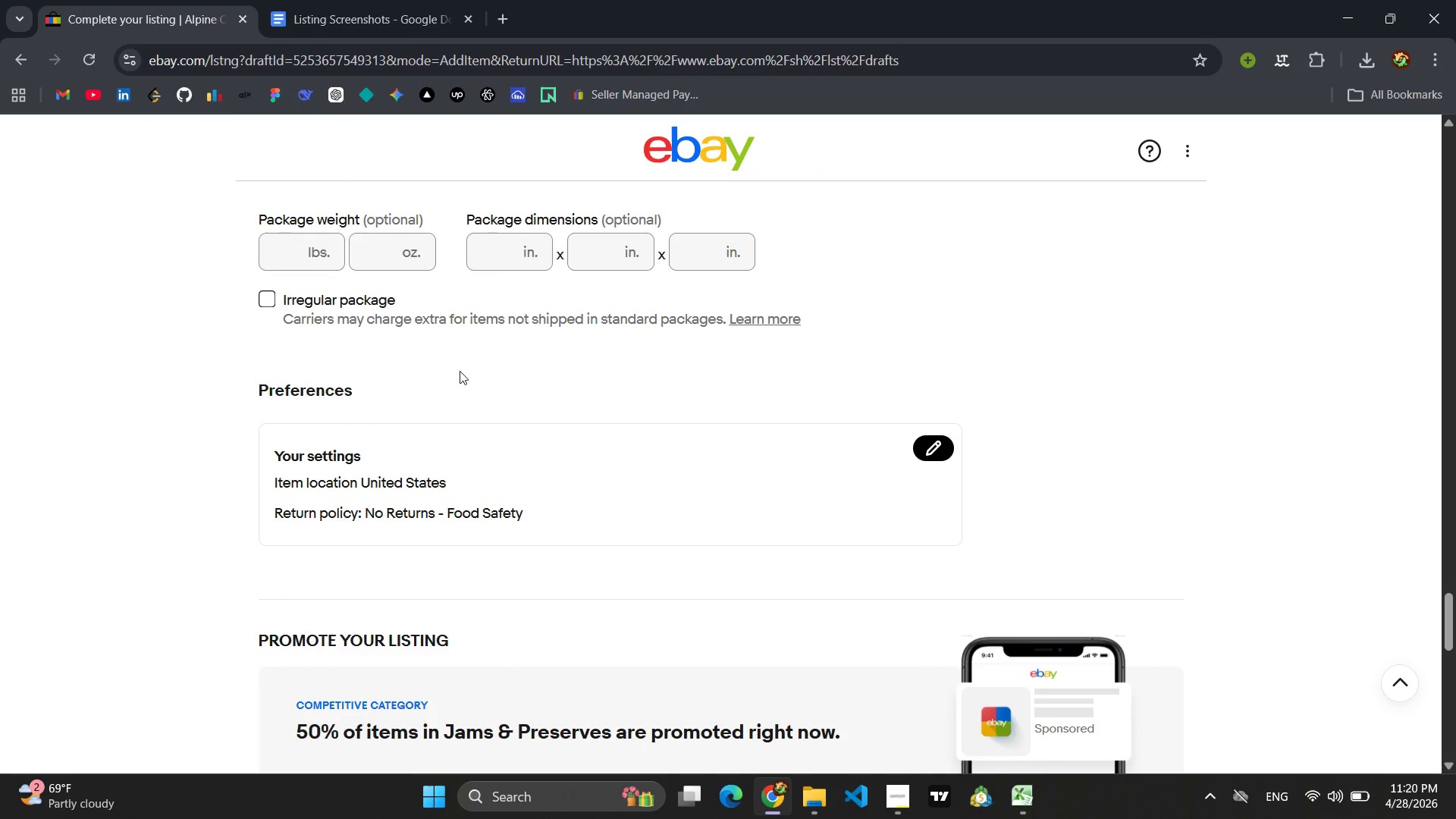 
scroll: coordinate [459, 370], scroll_direction: none, amount: 0.0
 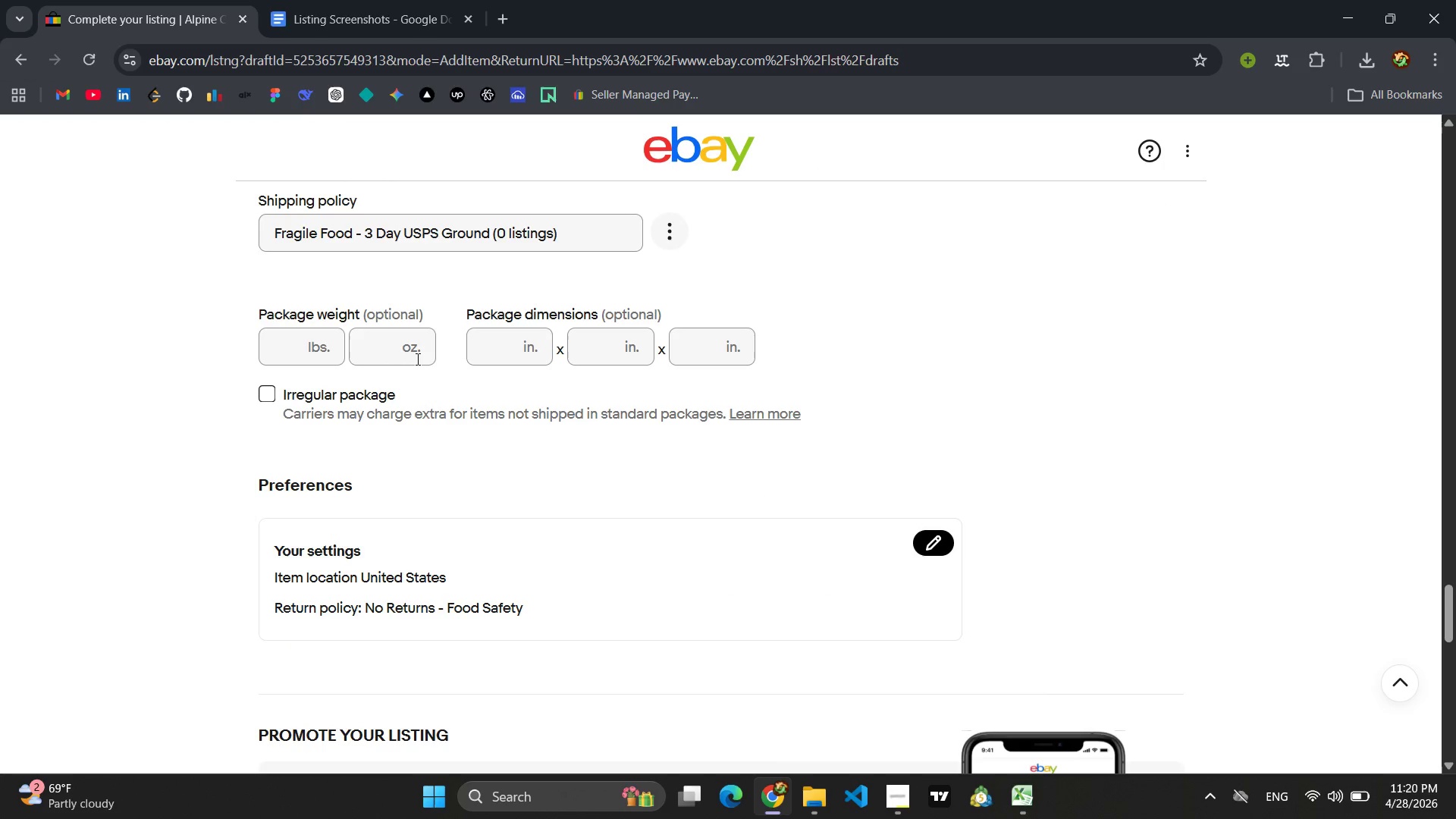 
left_click([298, 359])
 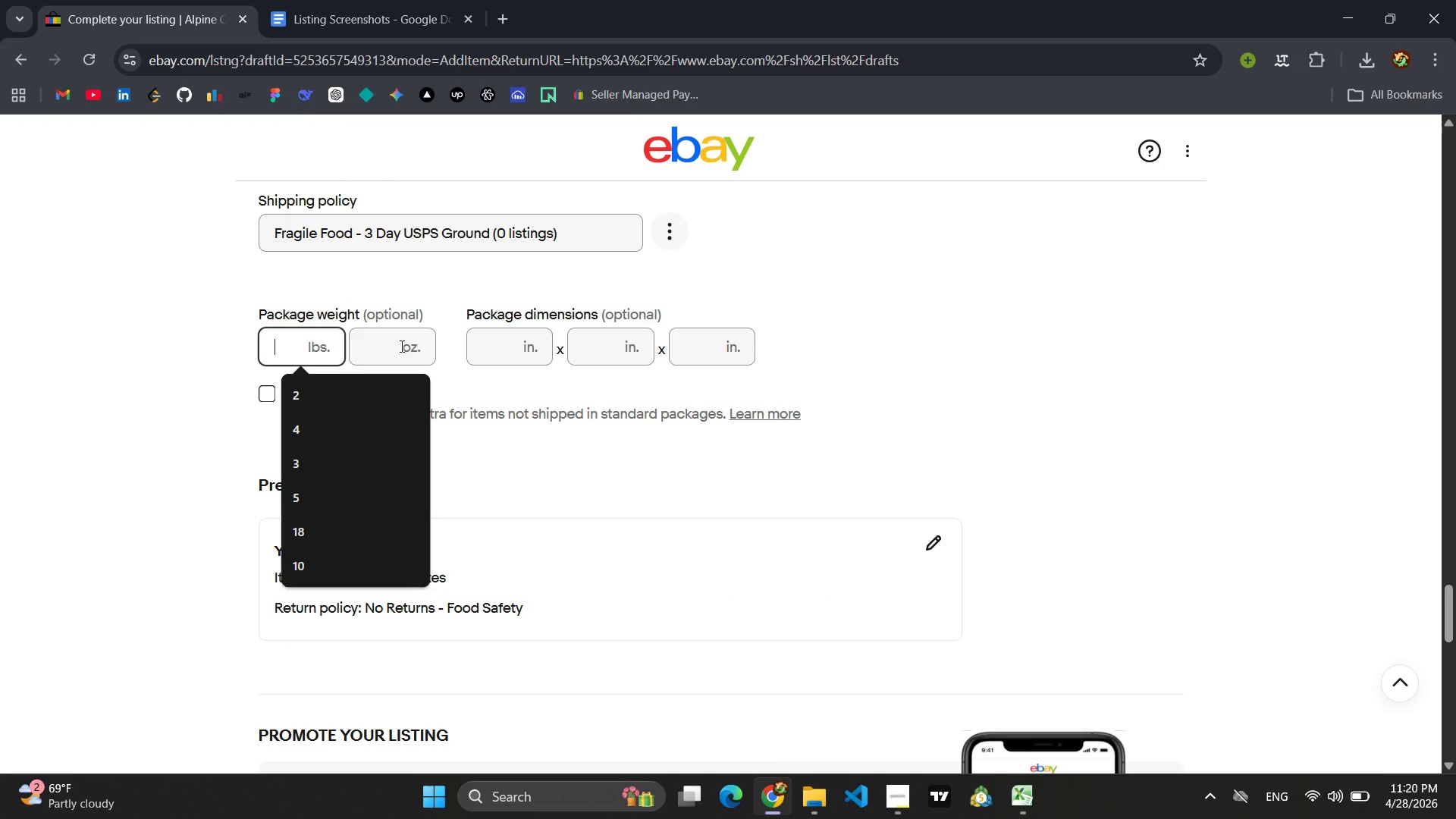 
left_click([402, 346])
 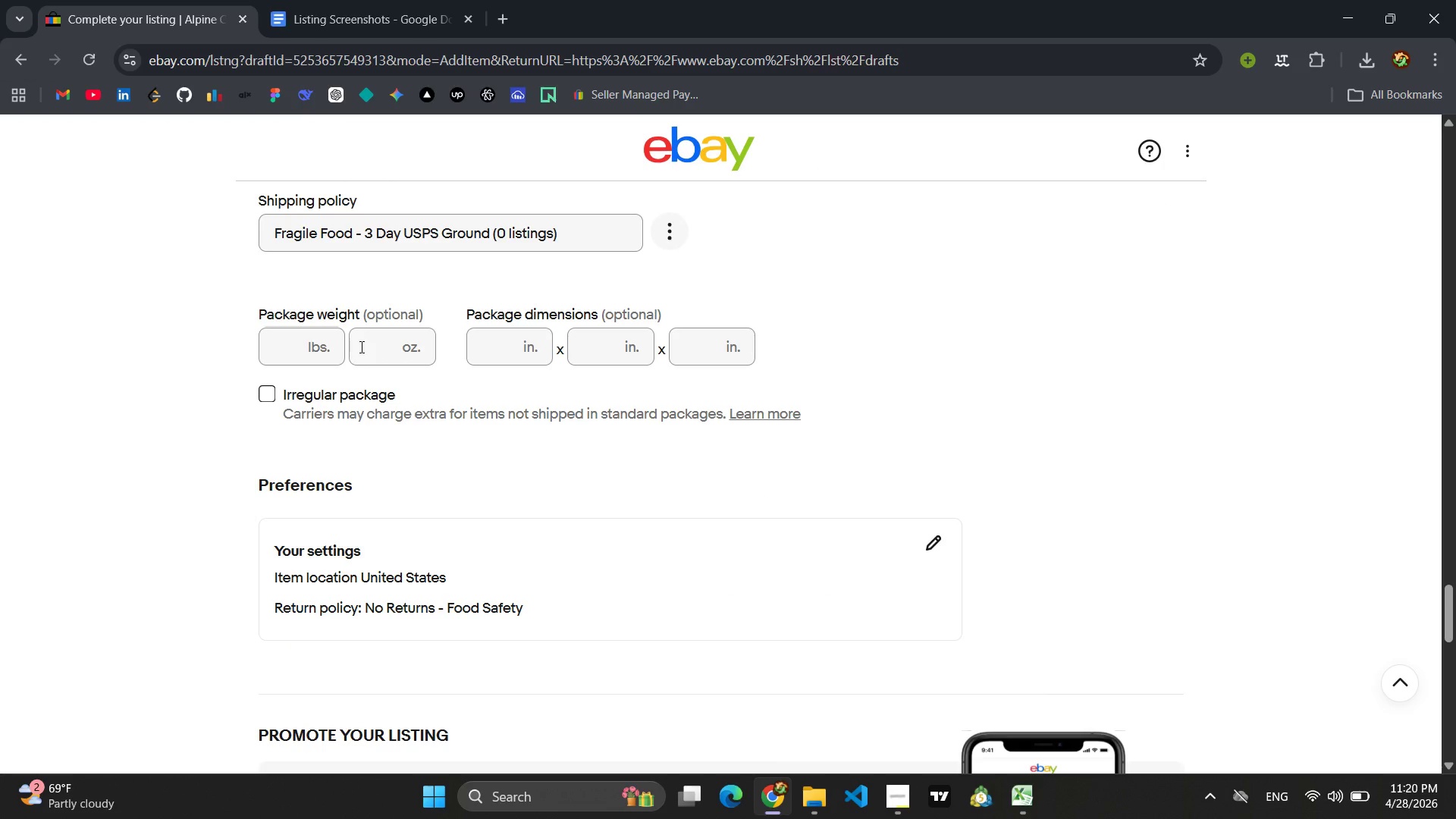 
left_click([375, 343])
 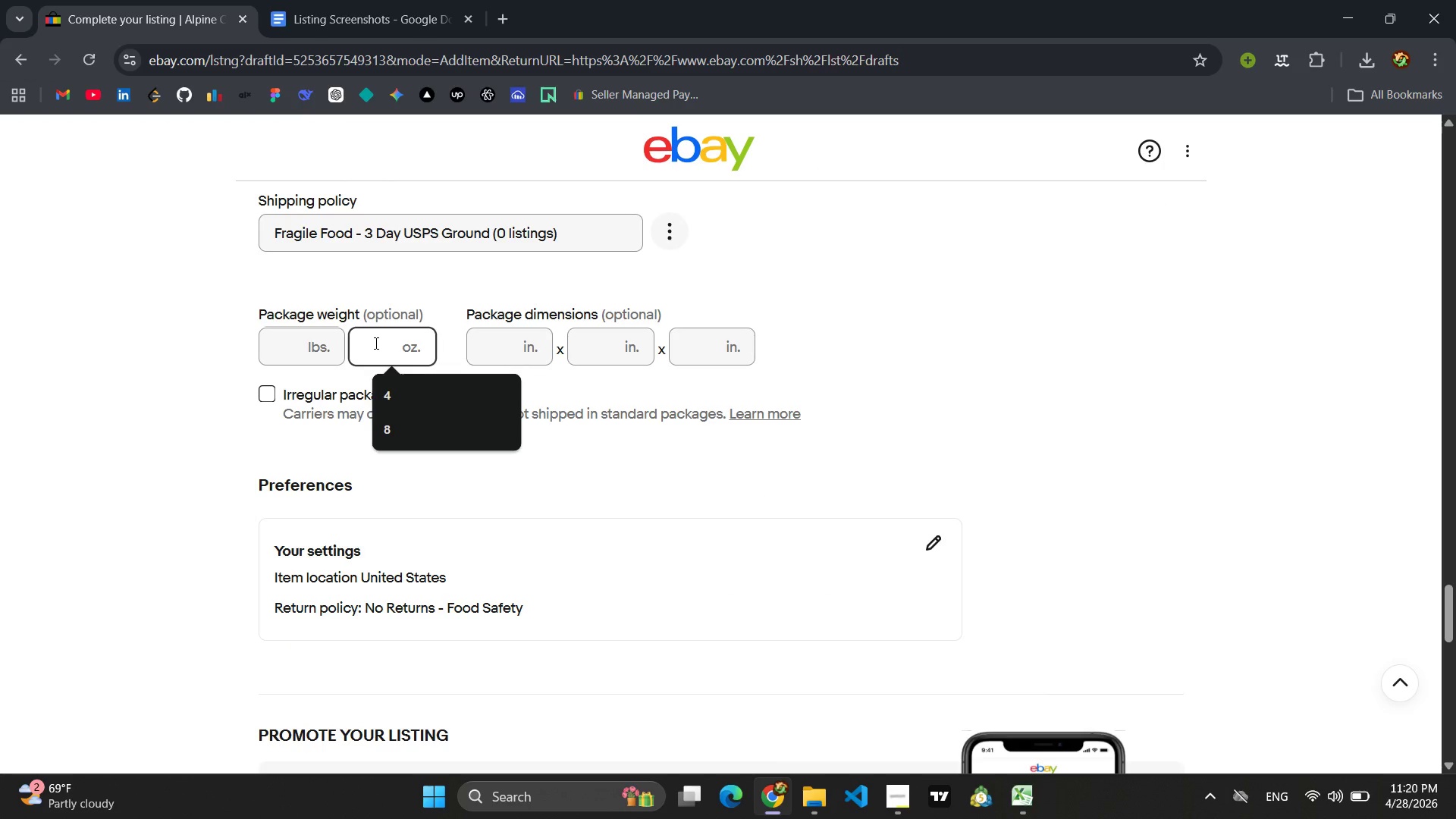 
type(10)
 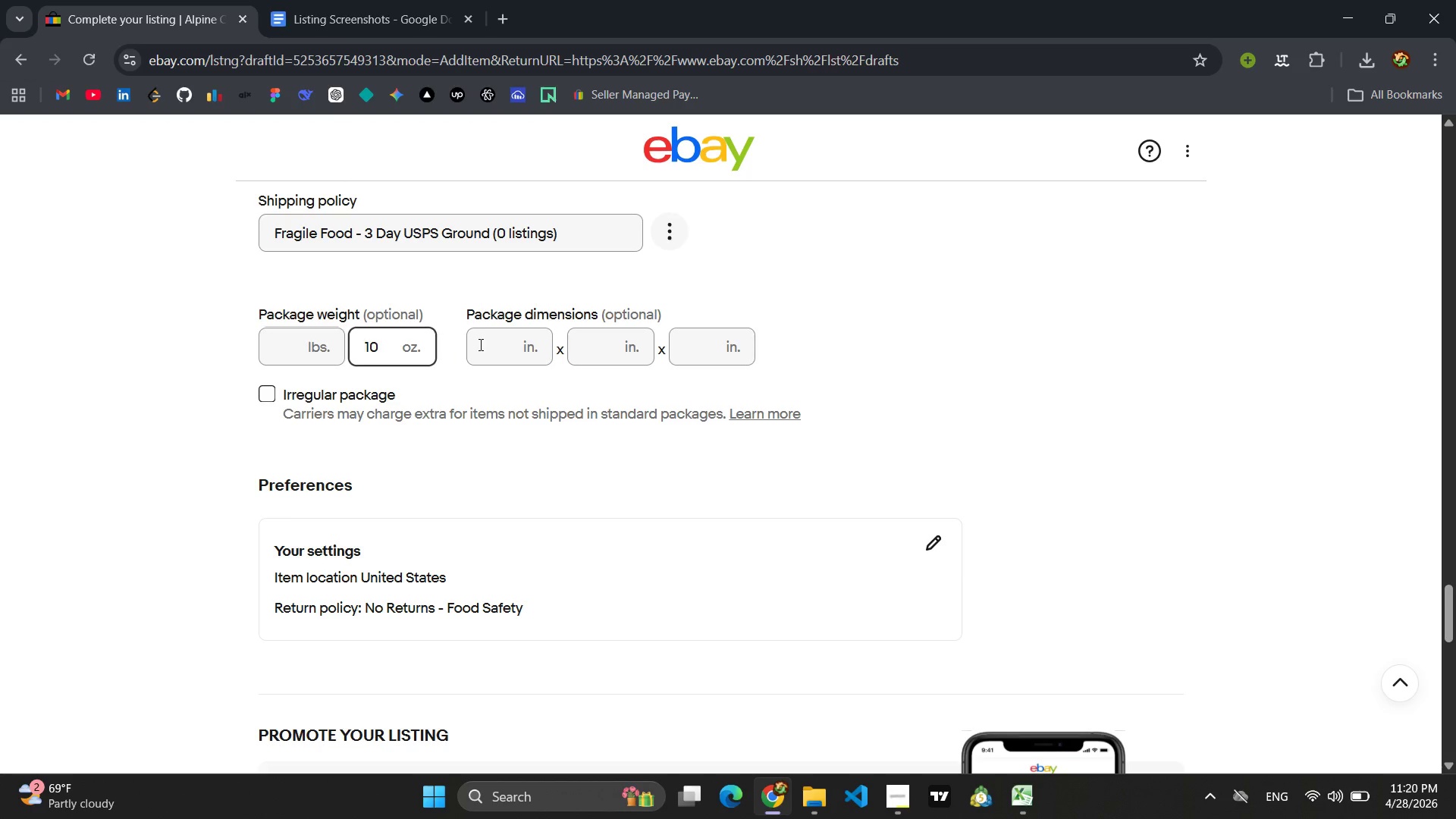 
left_click([490, 345])
 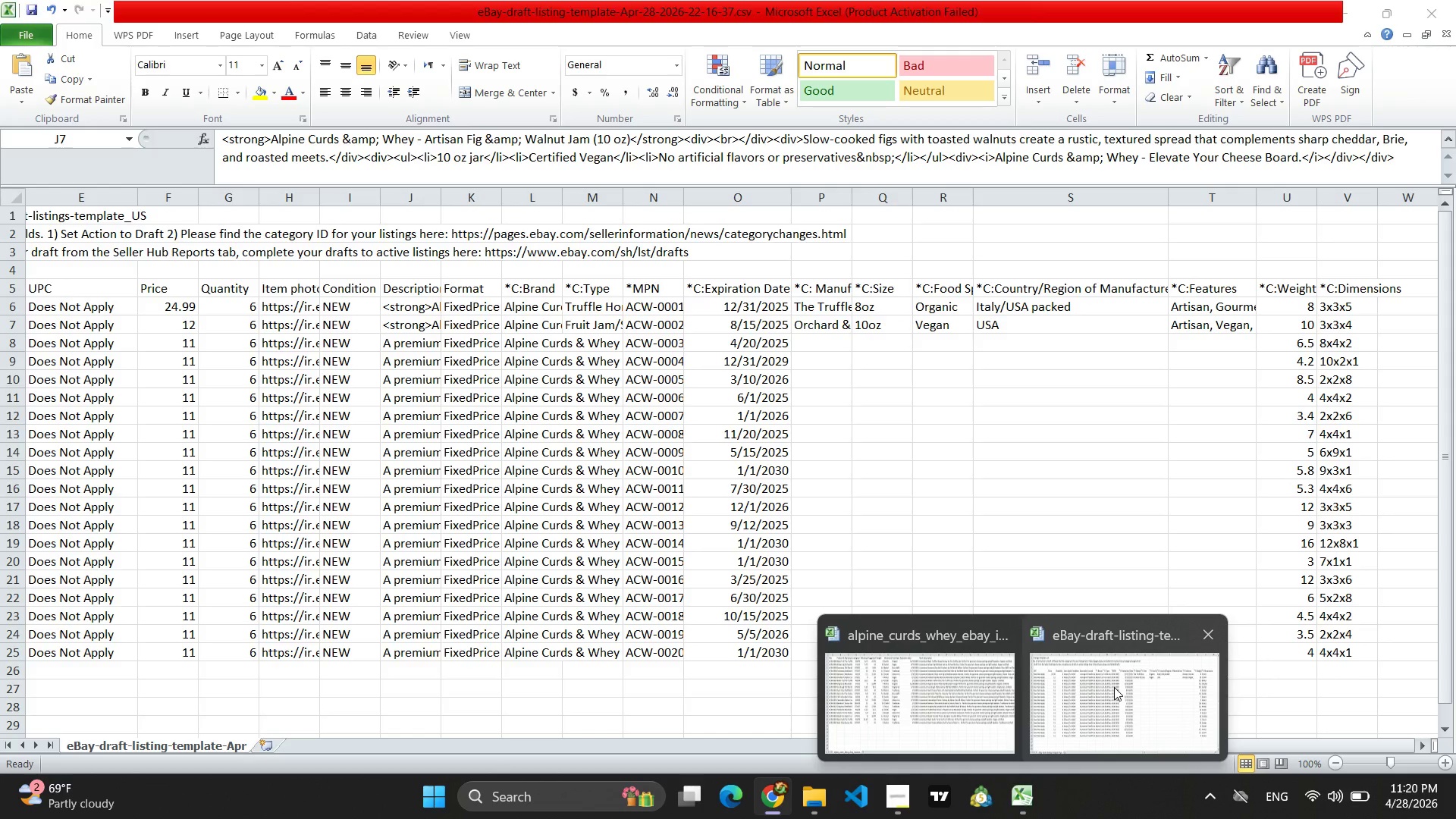 
wait(10.16)
 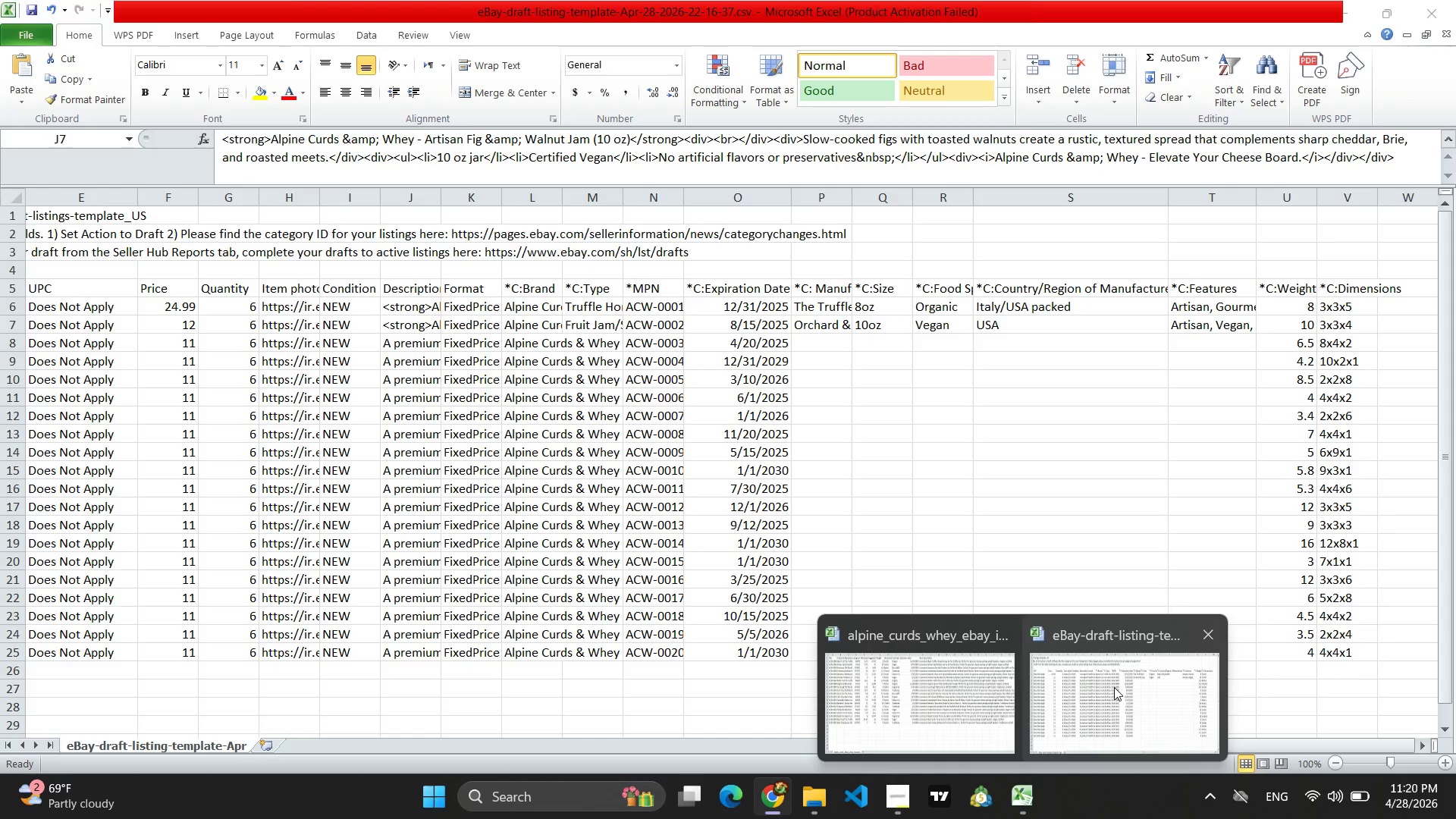 
key(3)
 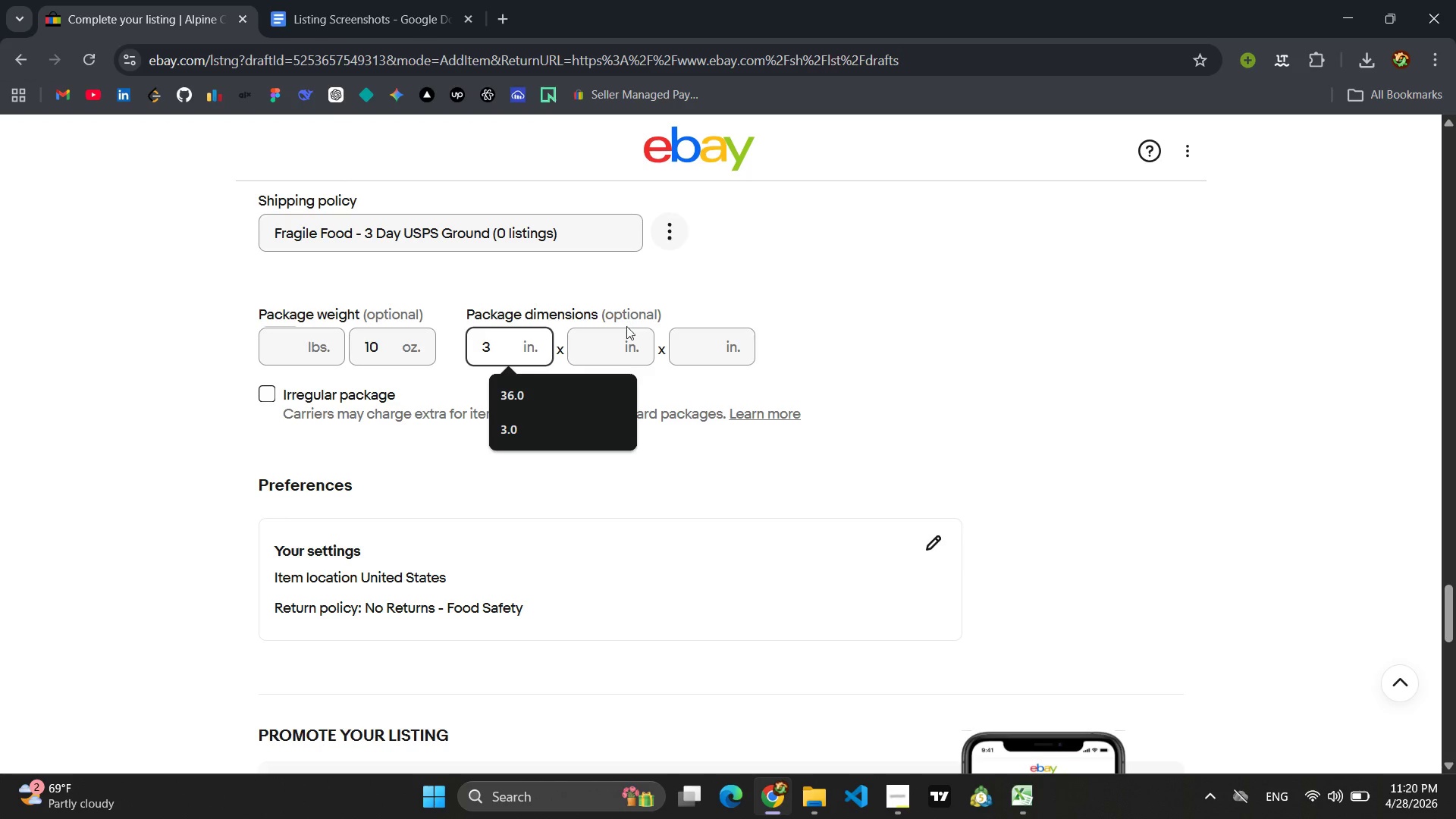 
left_click([603, 347])
 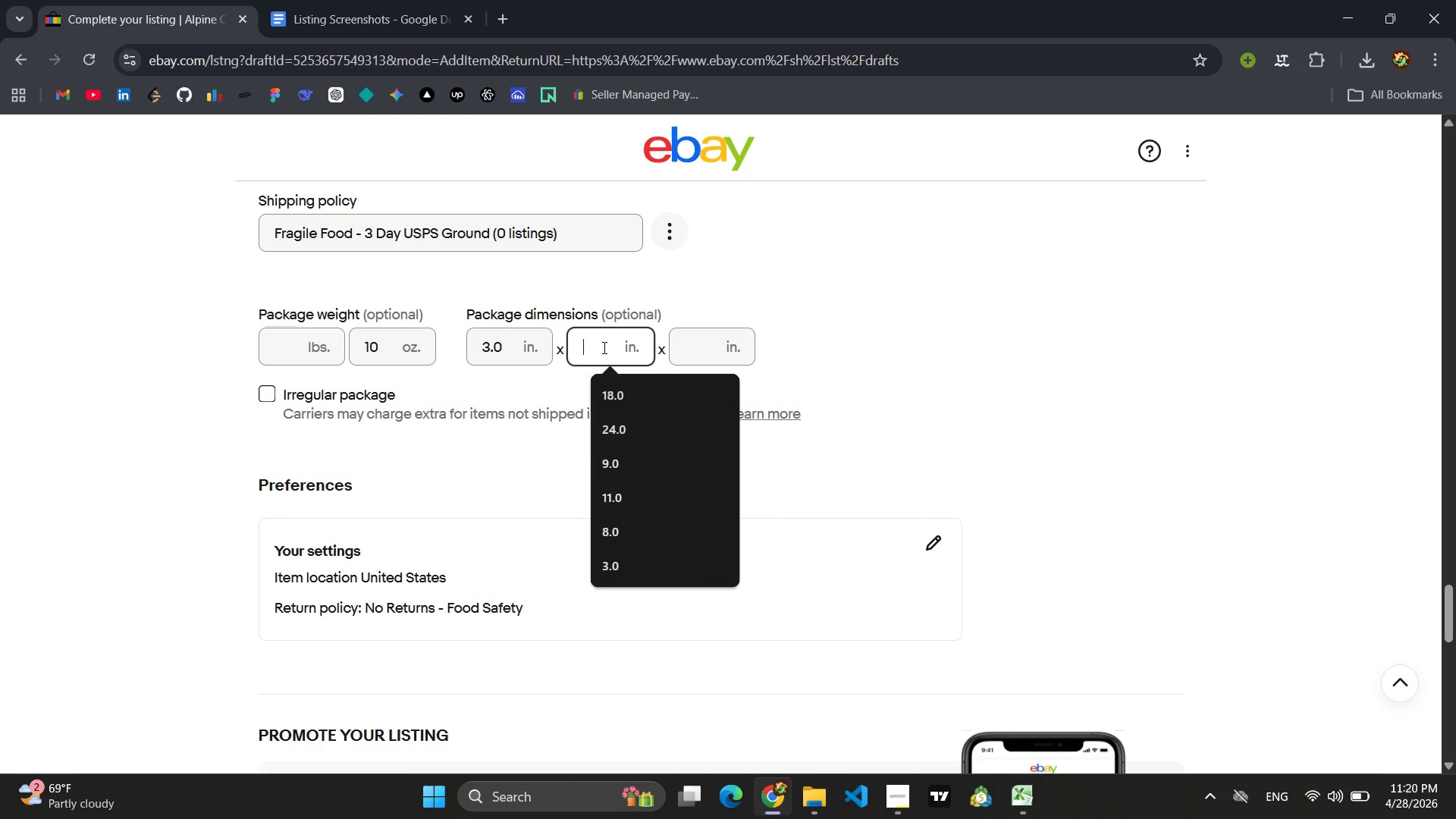 
key(3)
 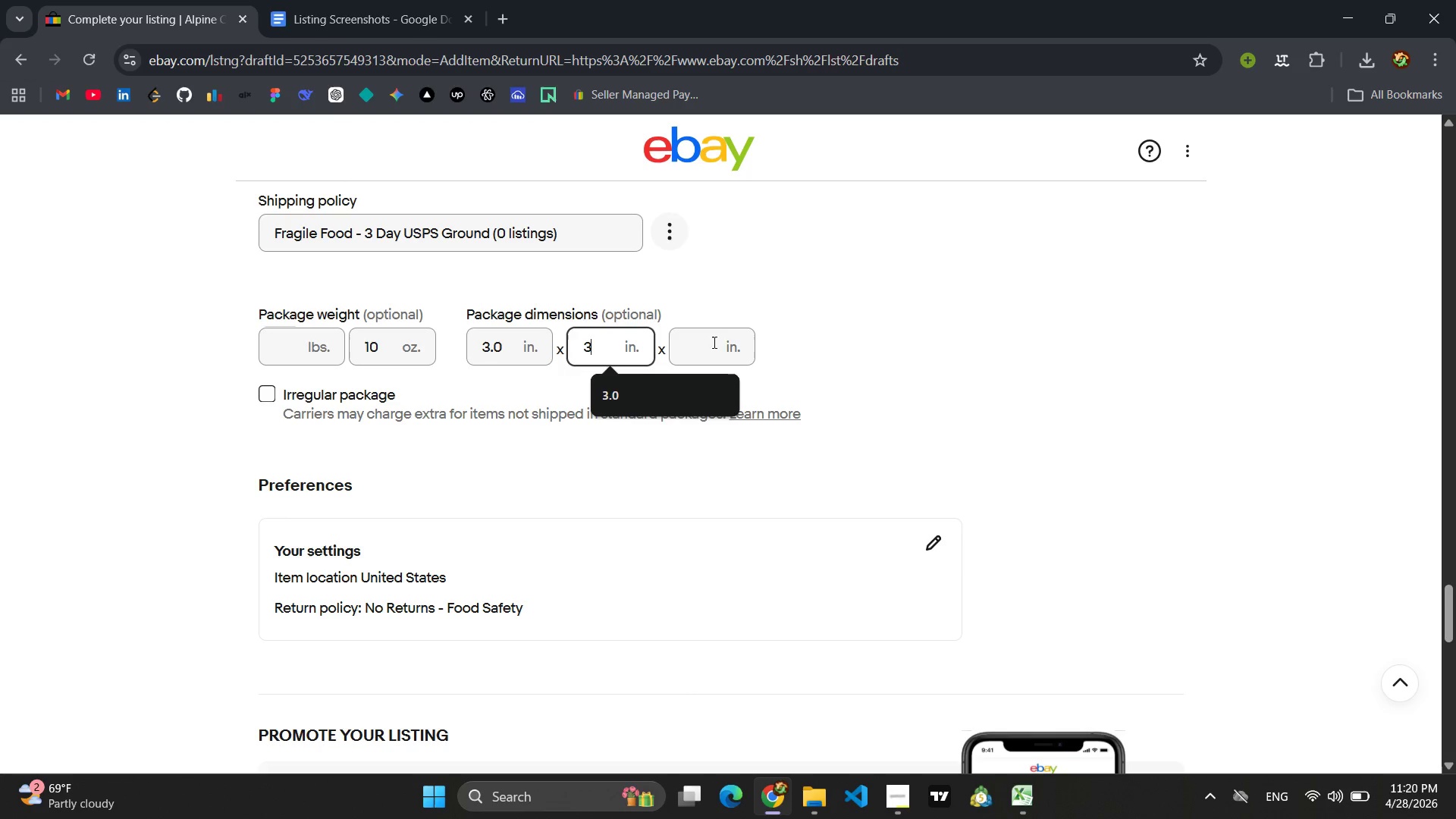 
left_click([720, 342])
 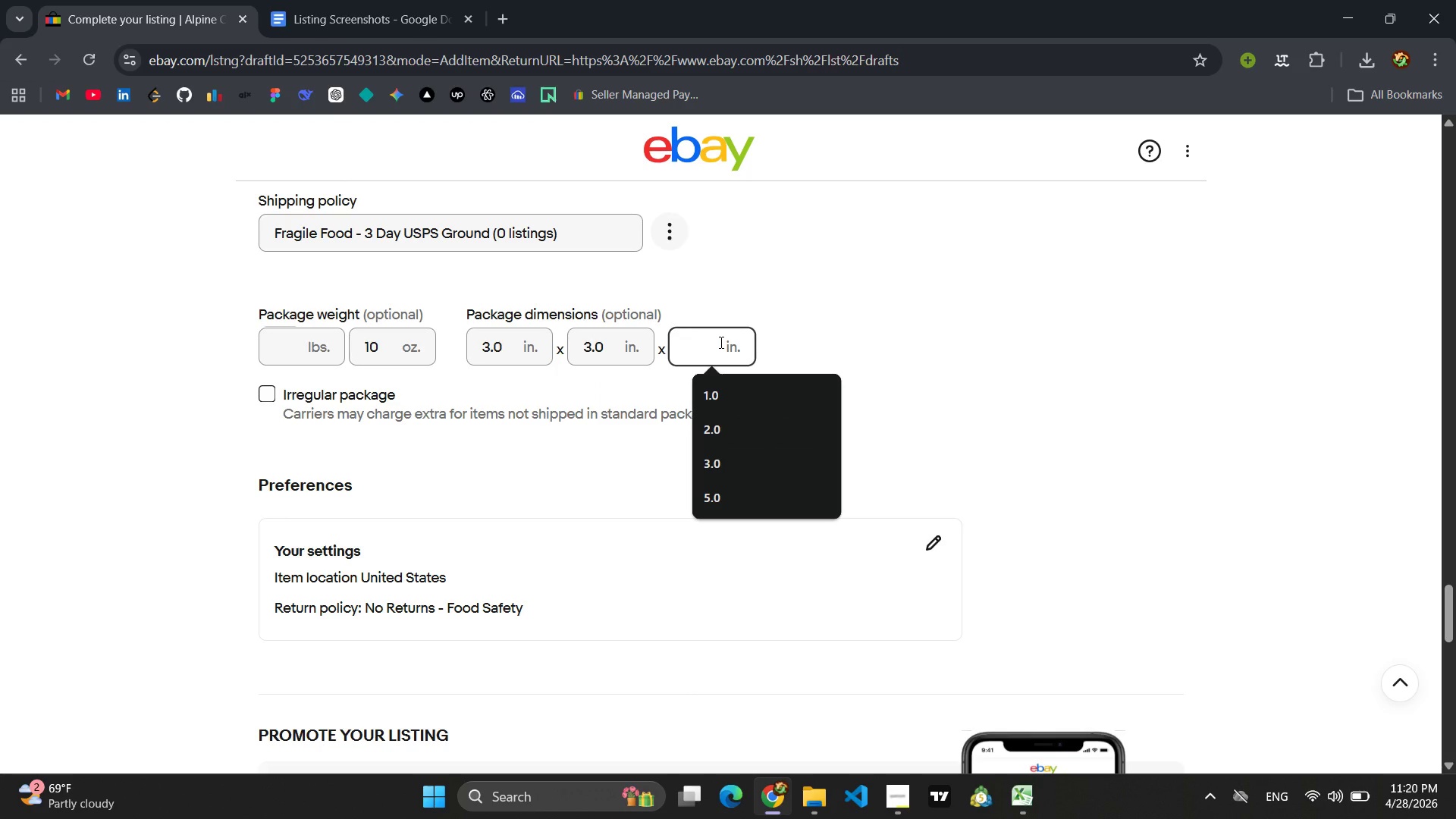 
key(4)
 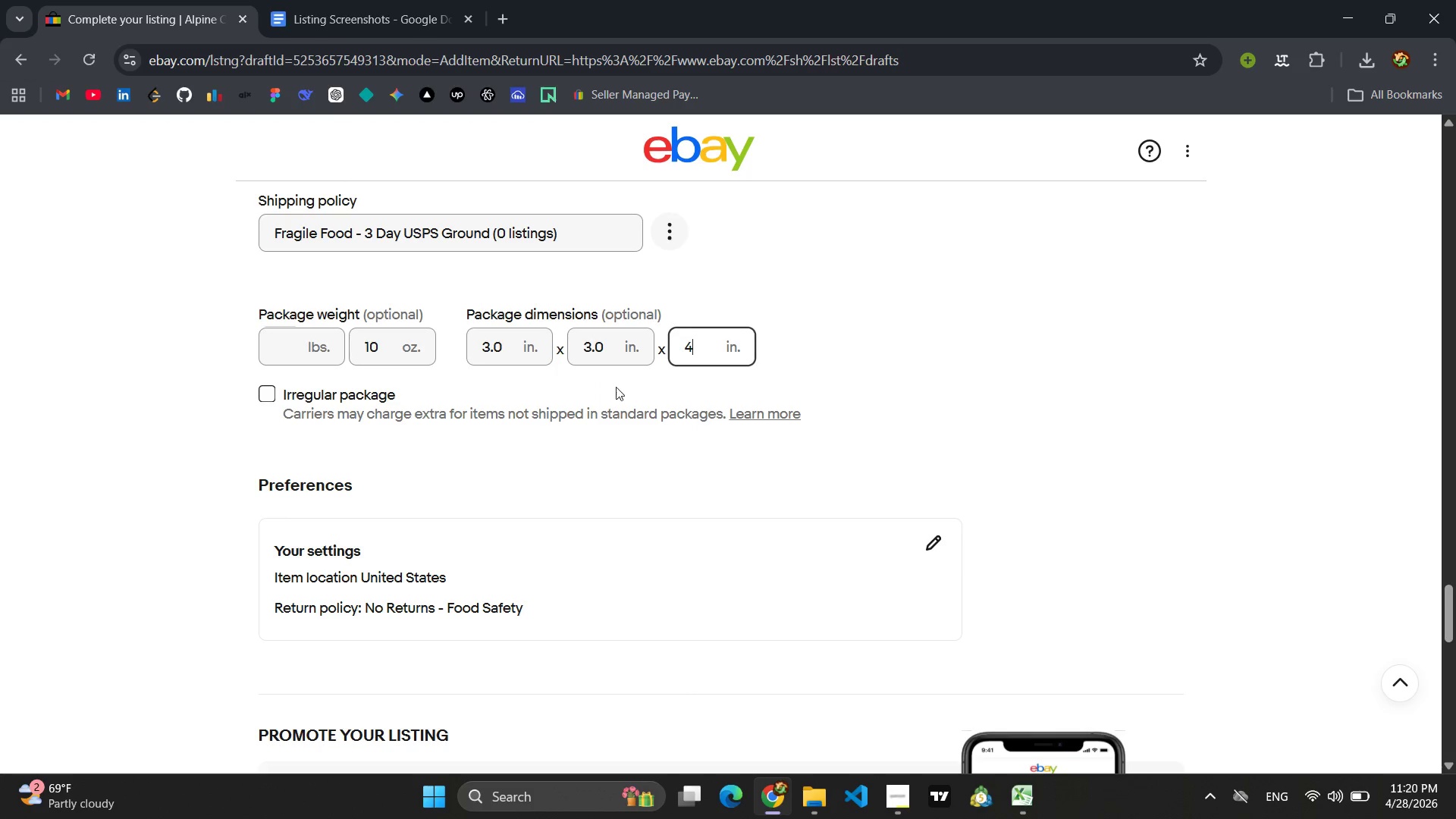 
left_click([610, 388])
 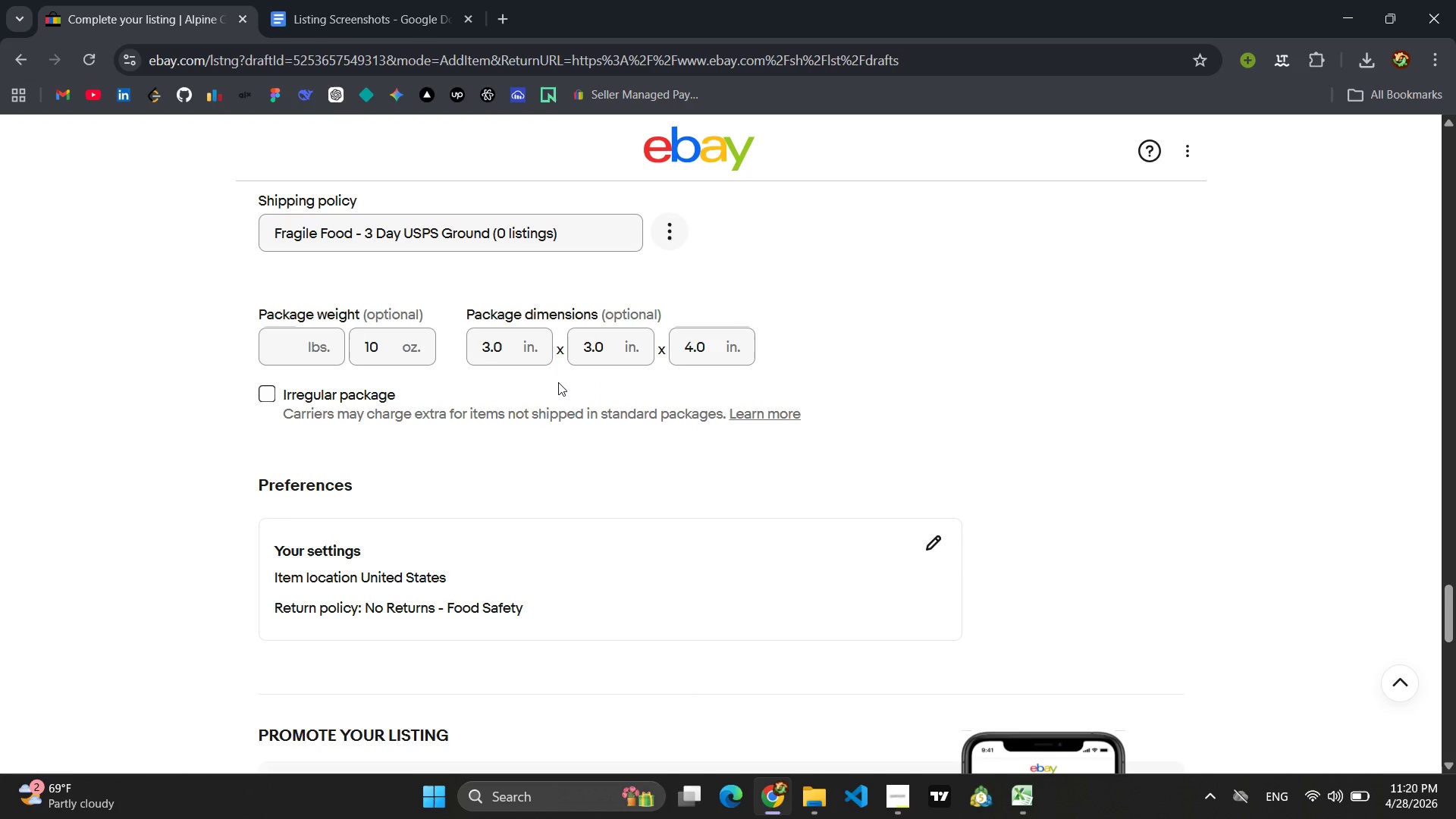 
scroll: coordinate [558, 382], scroll_direction: none, amount: 0.0
 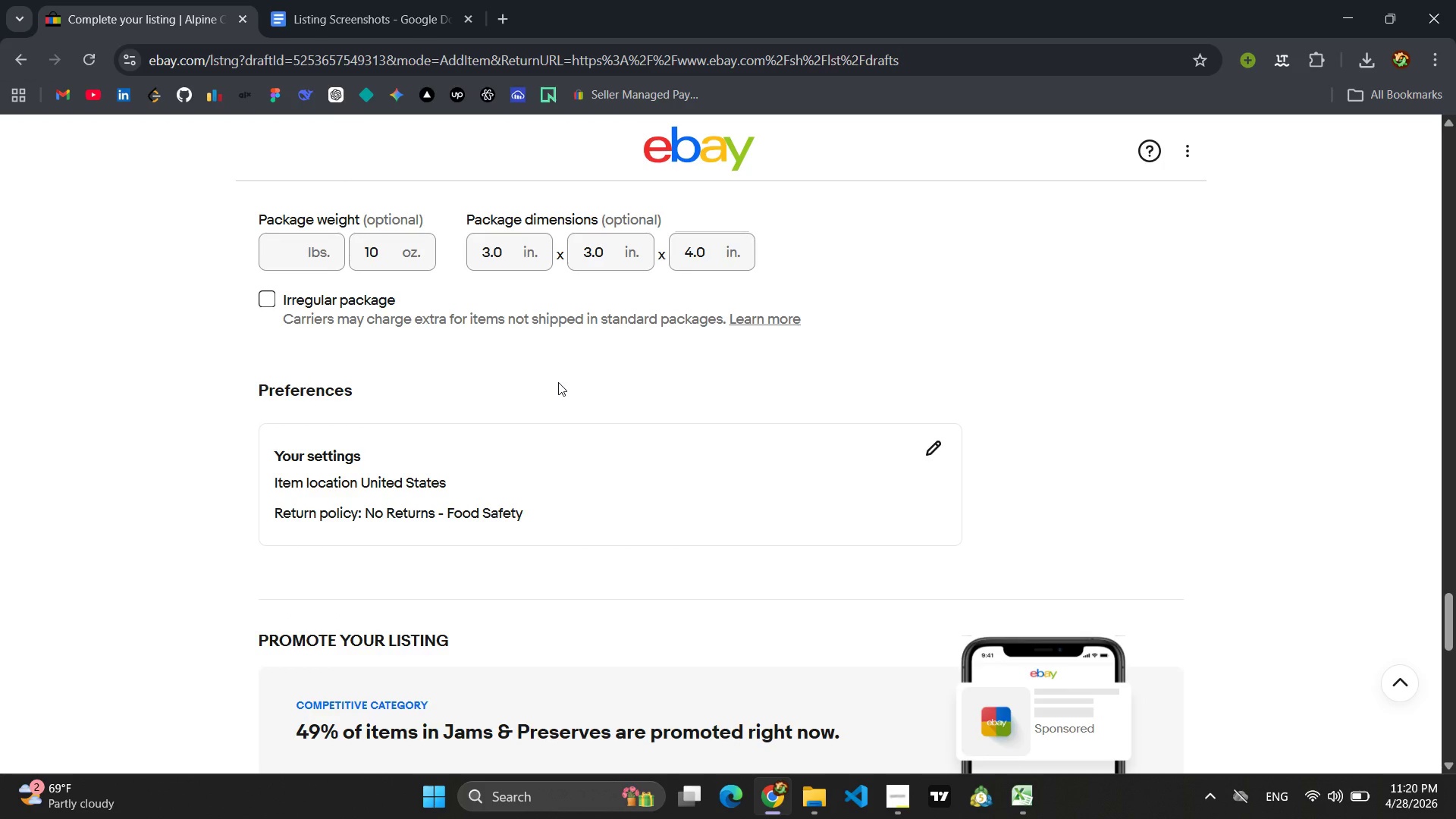 
scroll: coordinate [558, 385], scroll_direction: down, amount: 4.0
 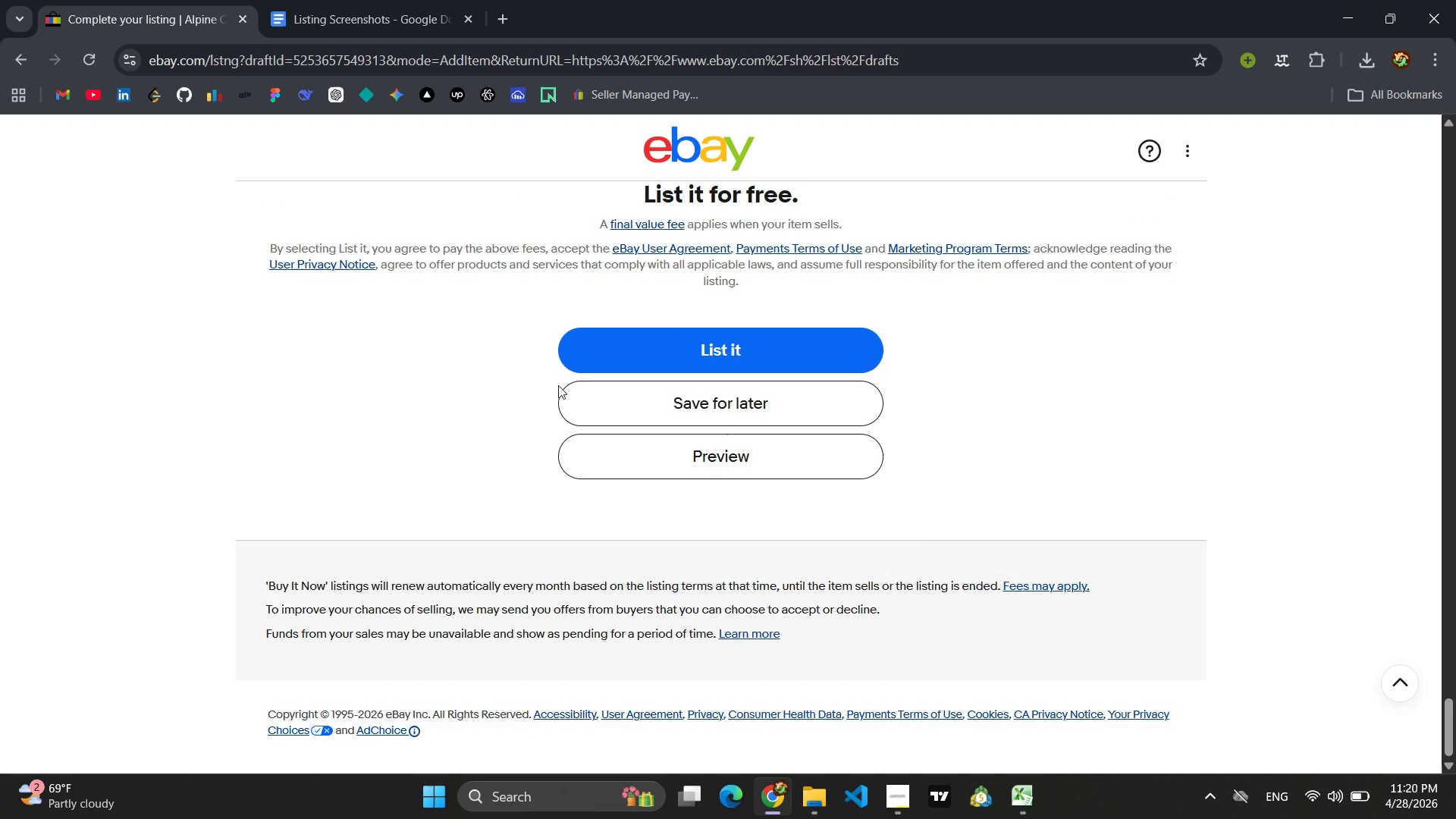 
left_click([709, 460])
 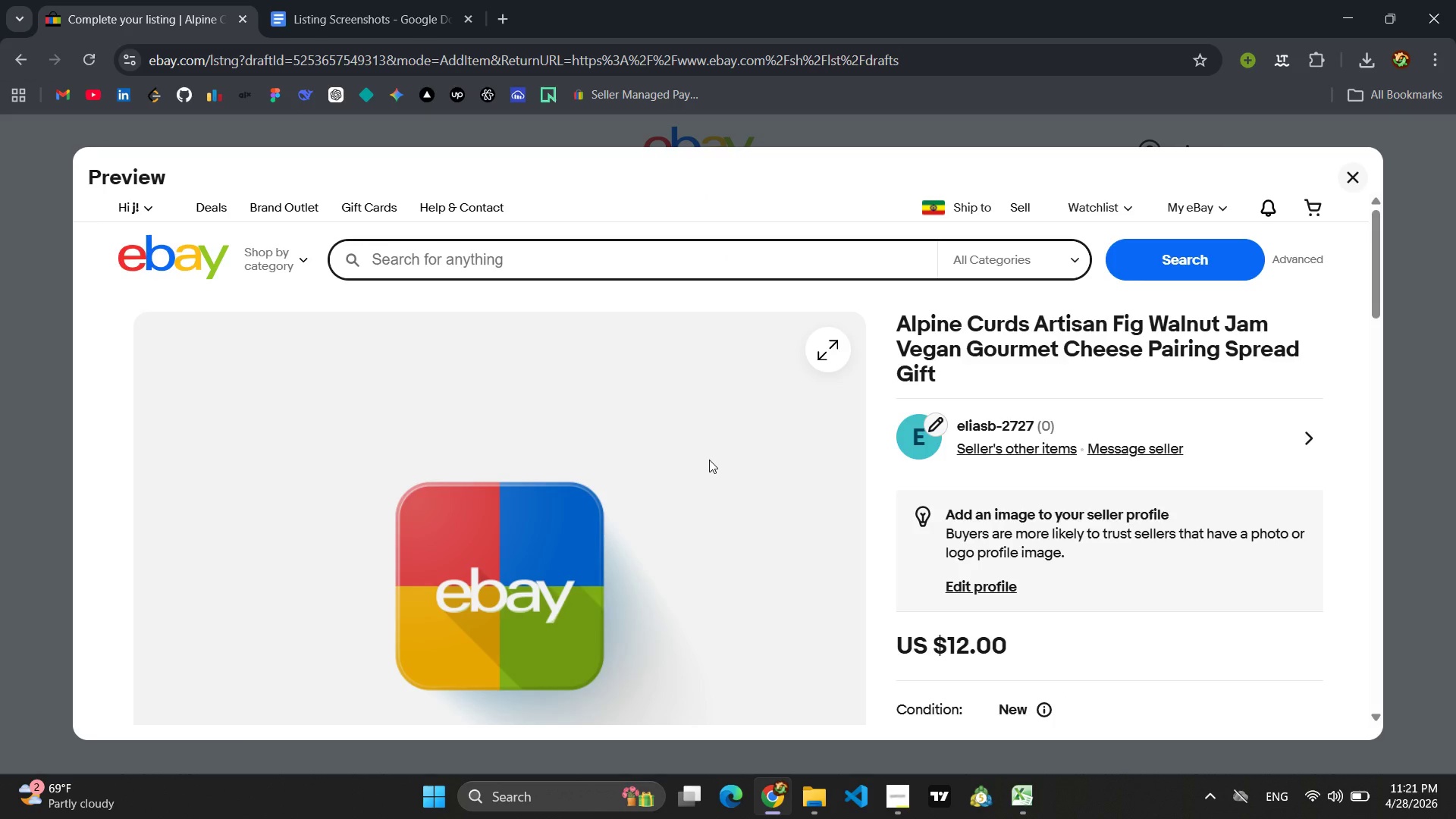 
wait(12.47)
 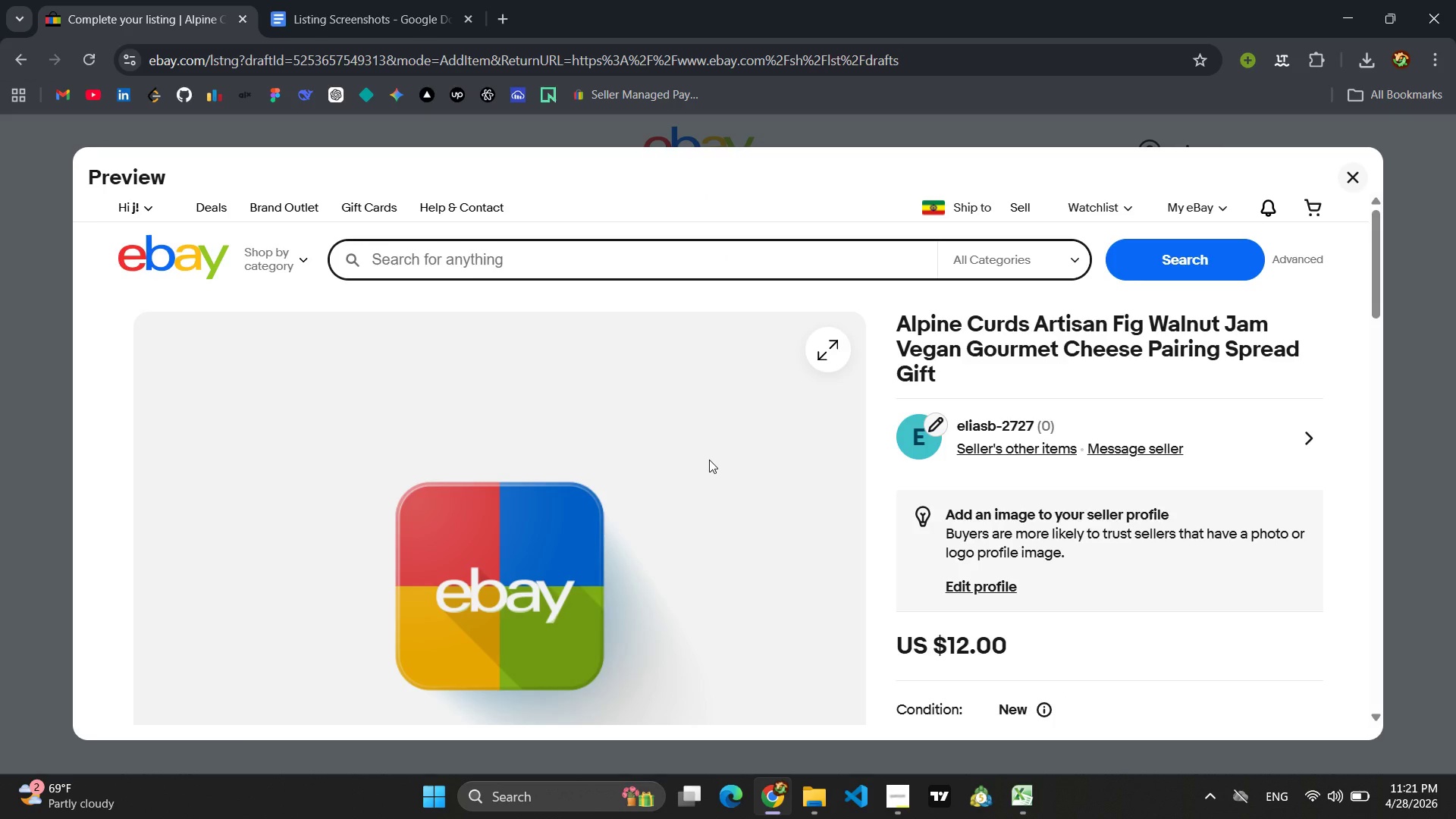 
key(Meta+Shift+S)
 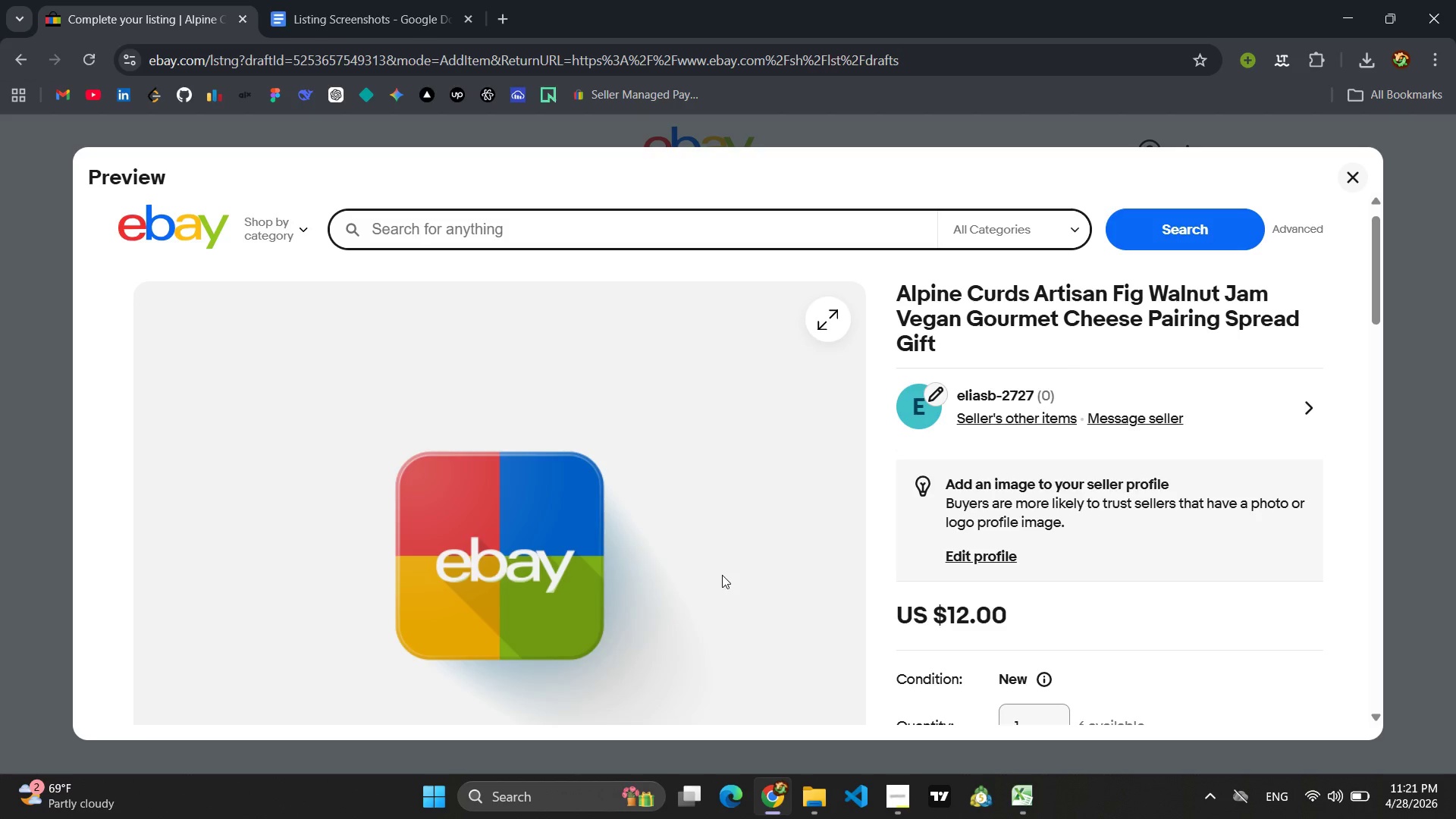 
left_click_drag(start_coordinate=[88, 194], to_coordinate=[1371, 736])
 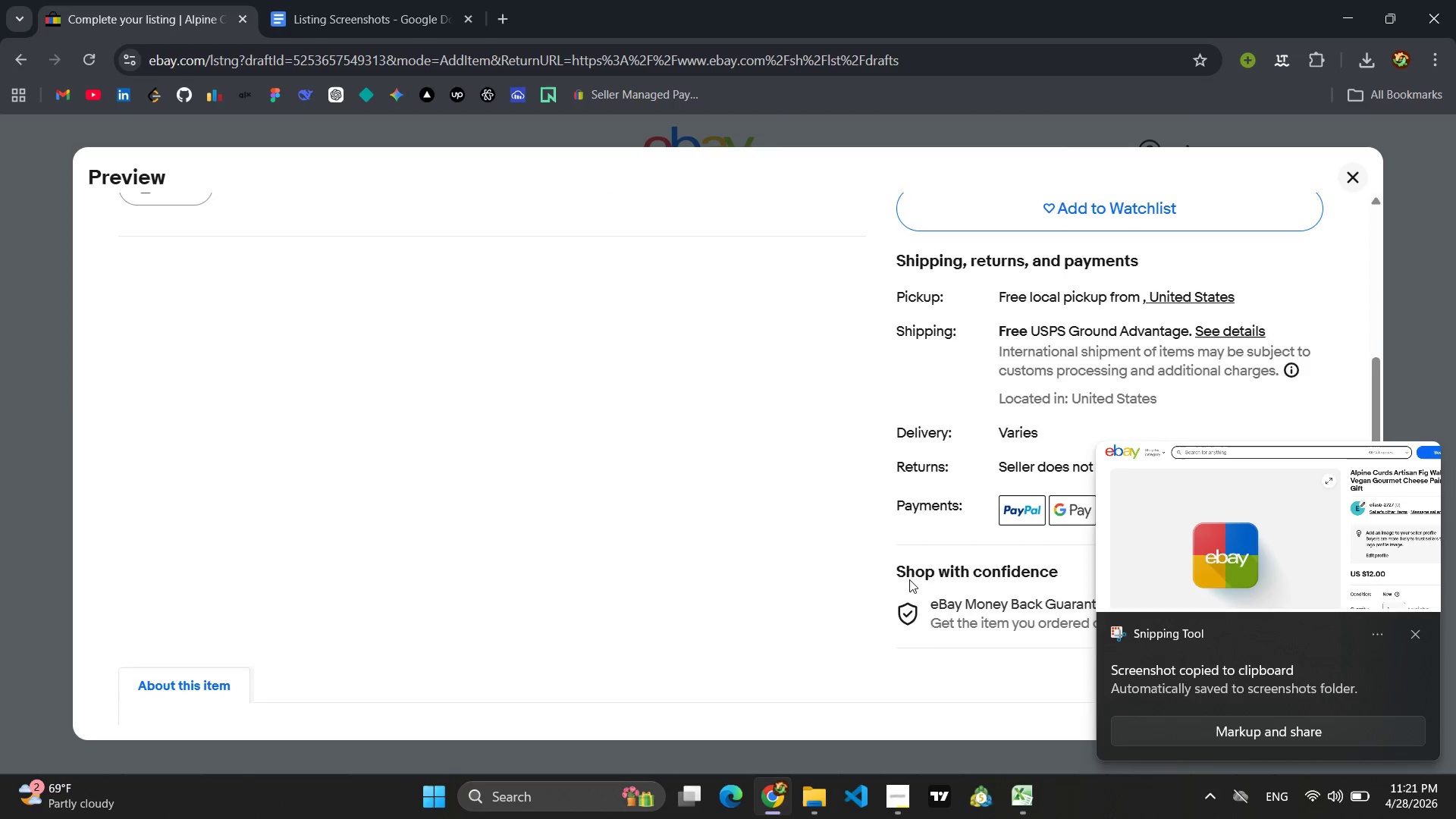 
wait(5.16)
 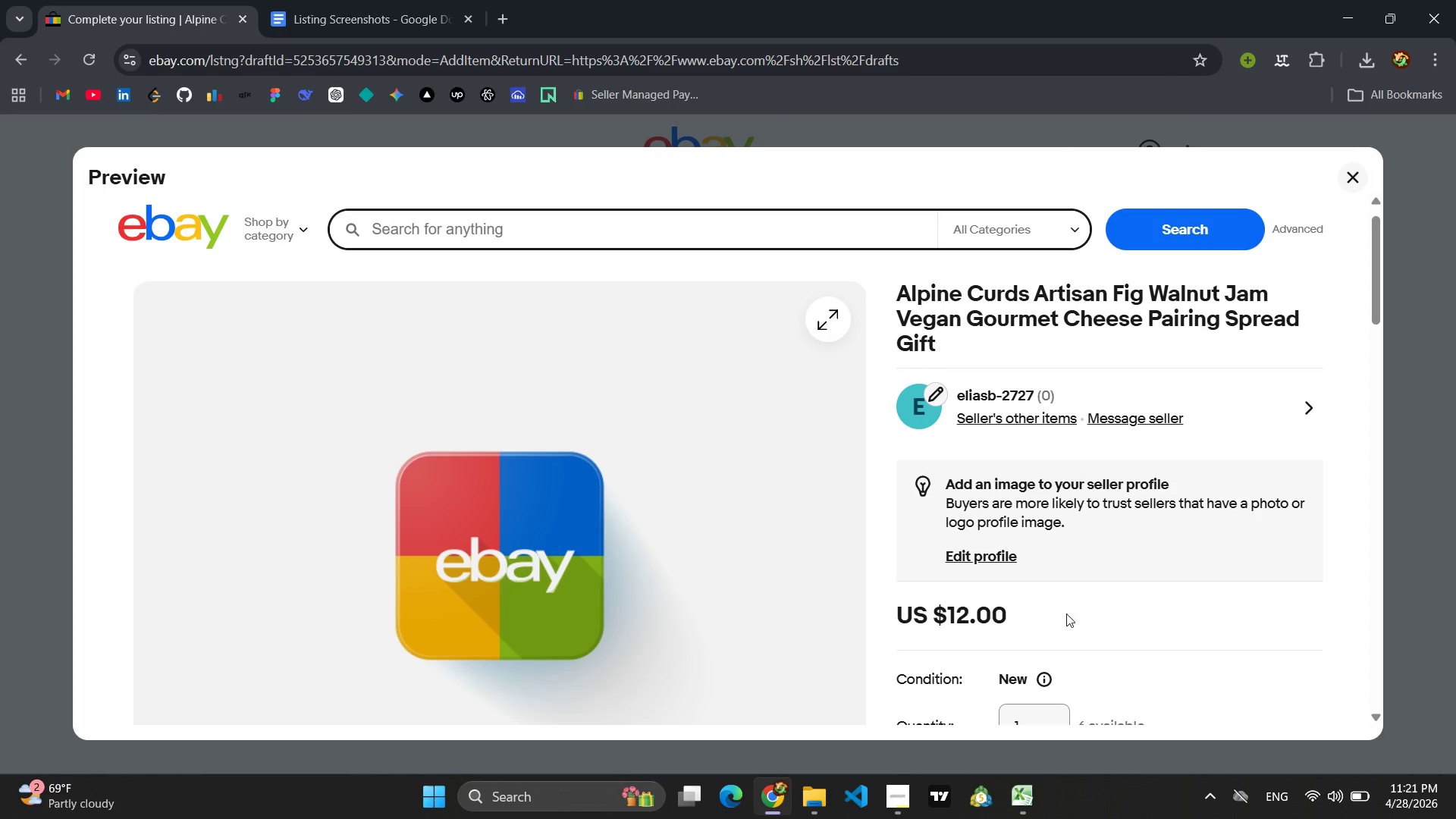 
left_click([1413, 637])
 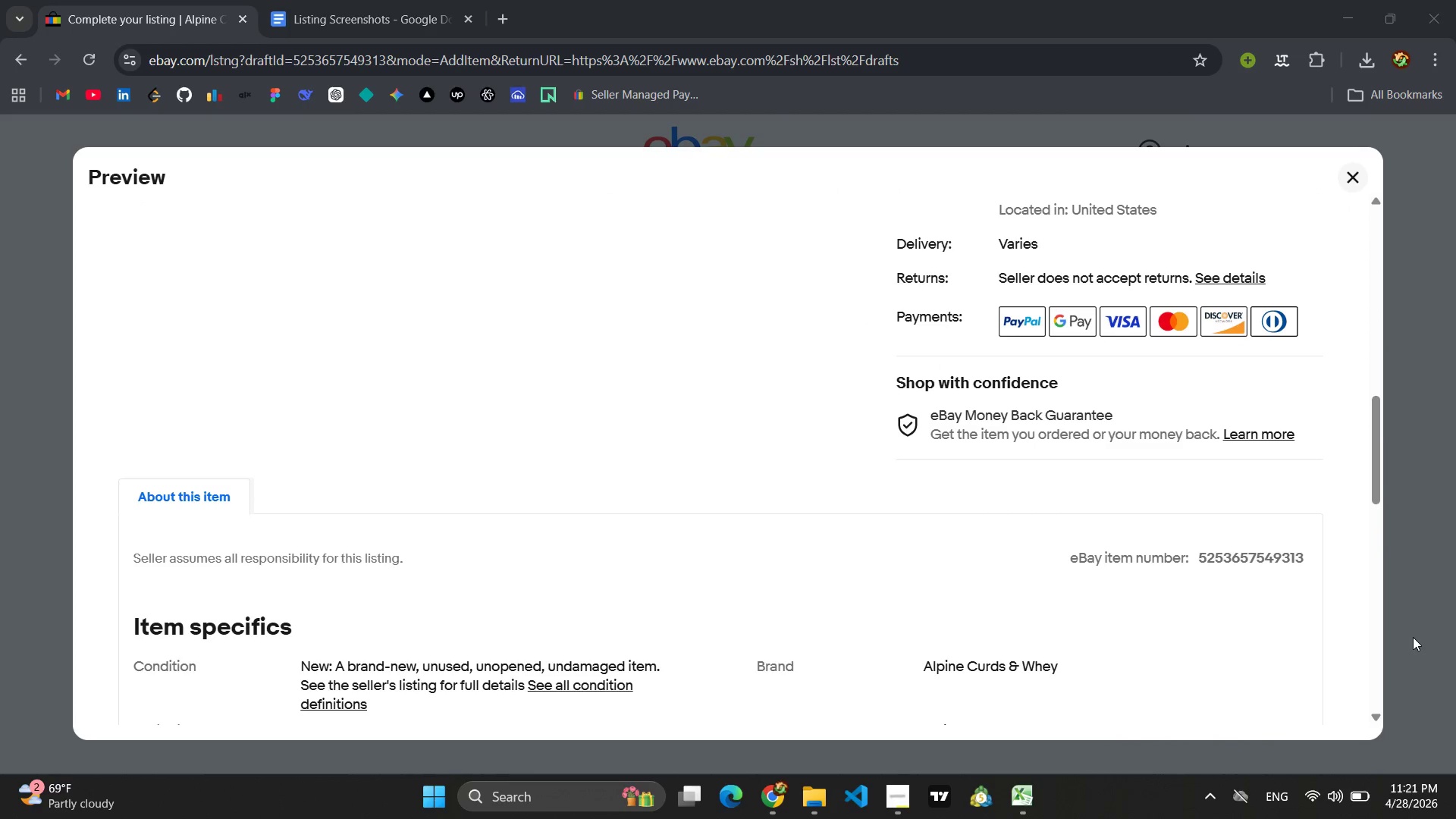 
scroll: coordinate [1413, 637], scroll_direction: down, amount: 4.0
 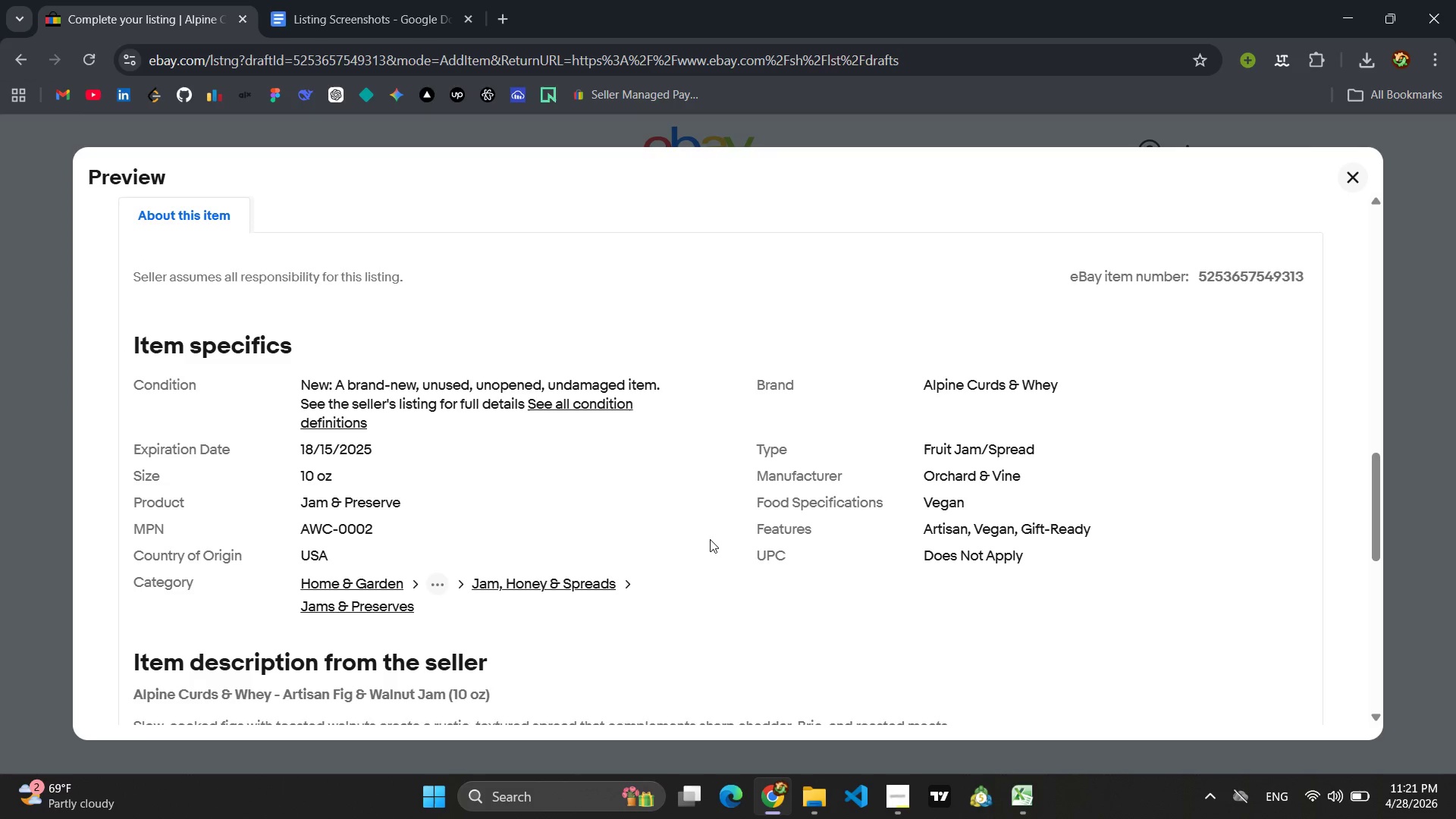 
wait(7.41)
 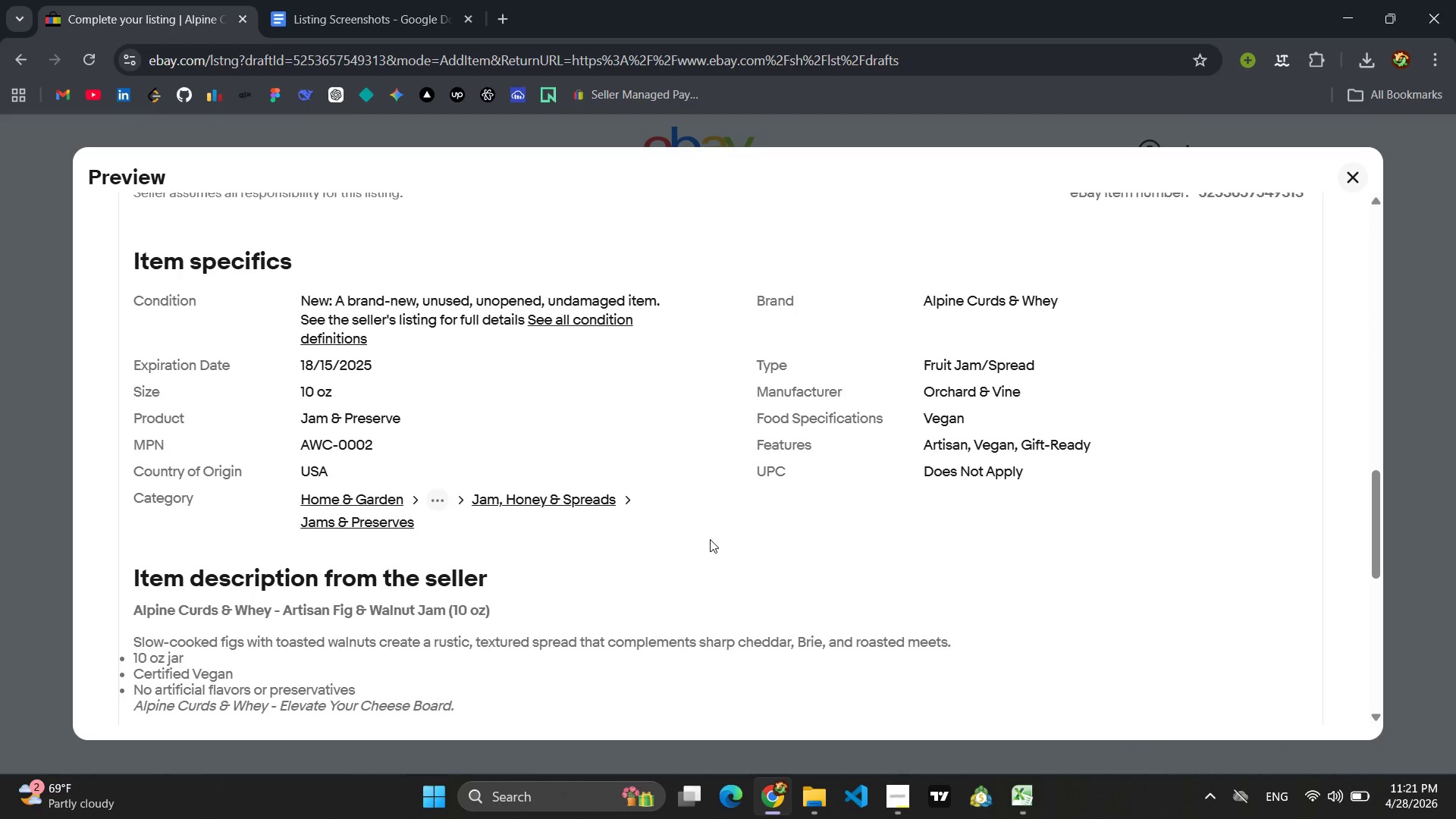 
hold_key(key=ShiftLeft, duration=17.38)
left_click_drag(start_coordinate=[112, 200], to_coordinate=[1363, 639])
 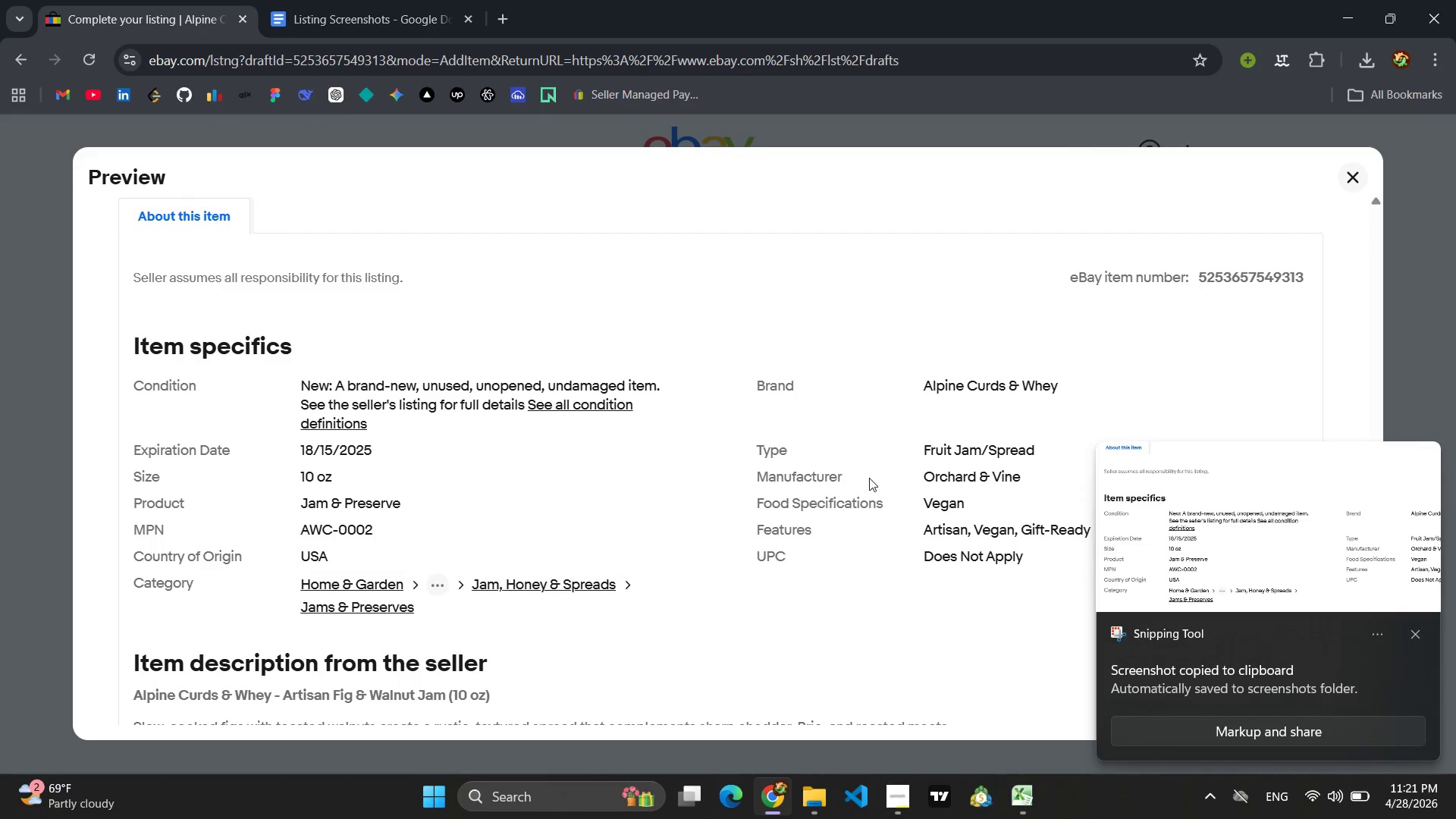 
left_click([350, 0])
 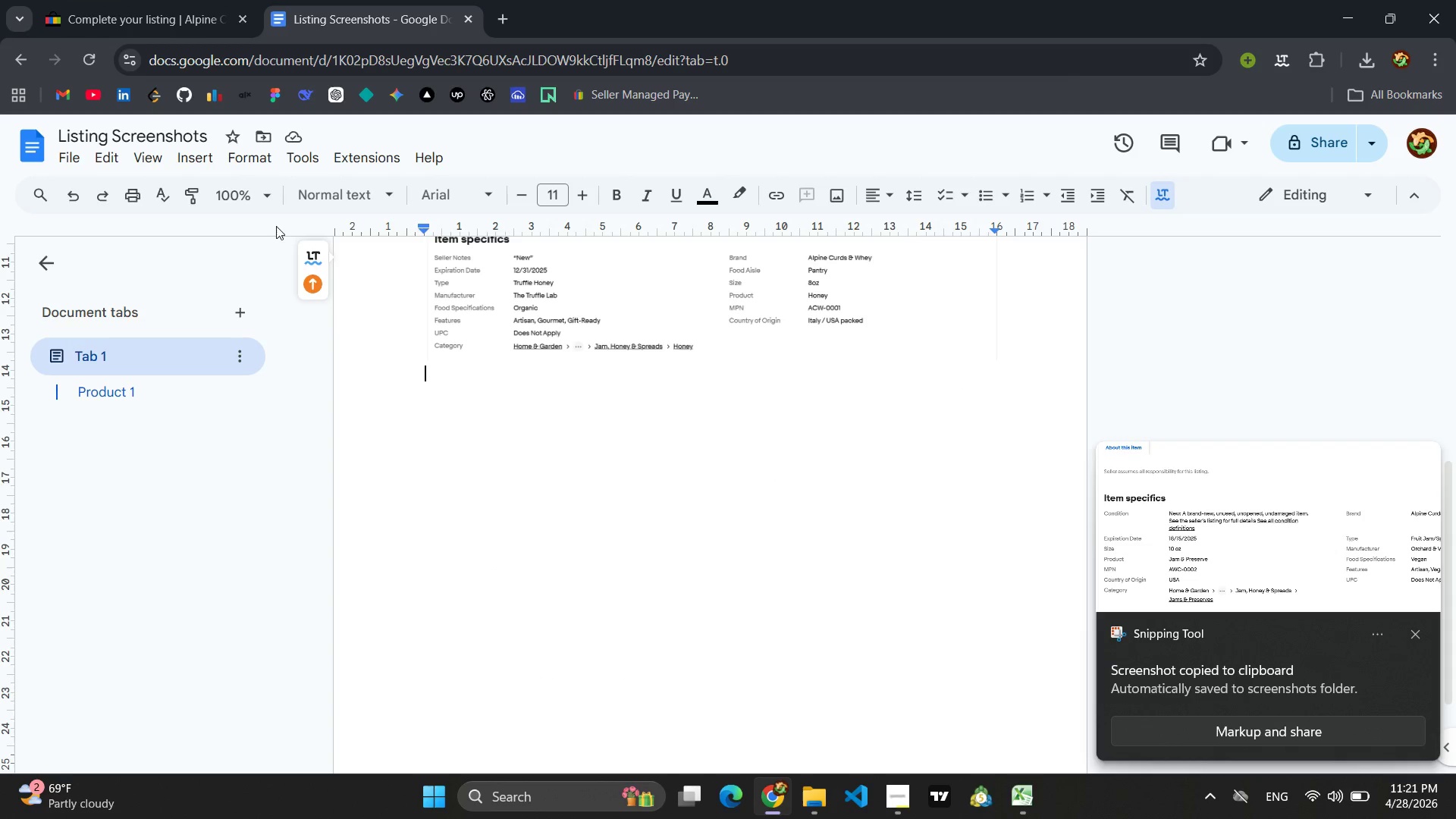 
left_click([384, 201])
 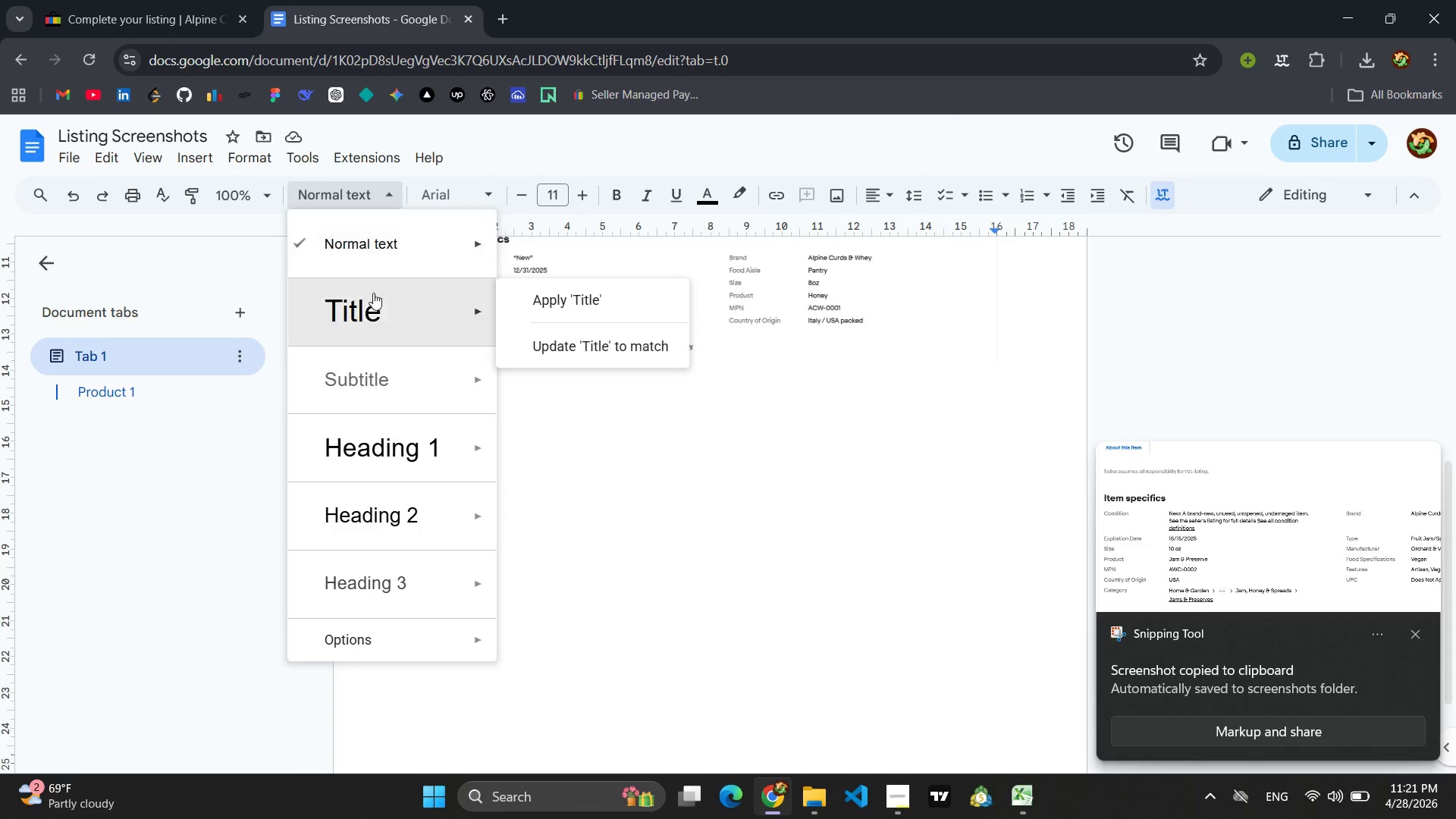 
left_click([371, 303])
 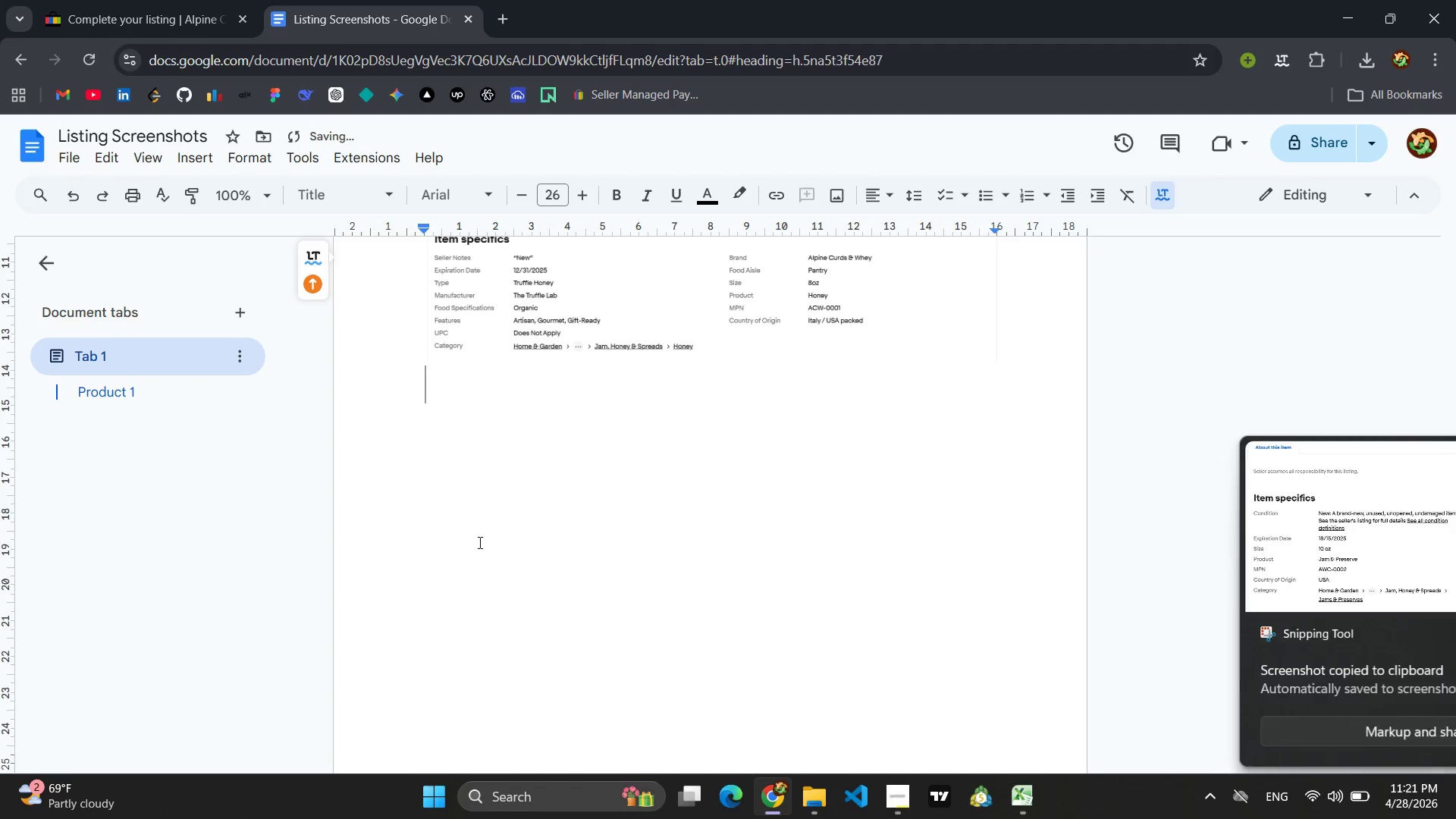 
type(Po)
key(Backspace)
type(roduct 2)
 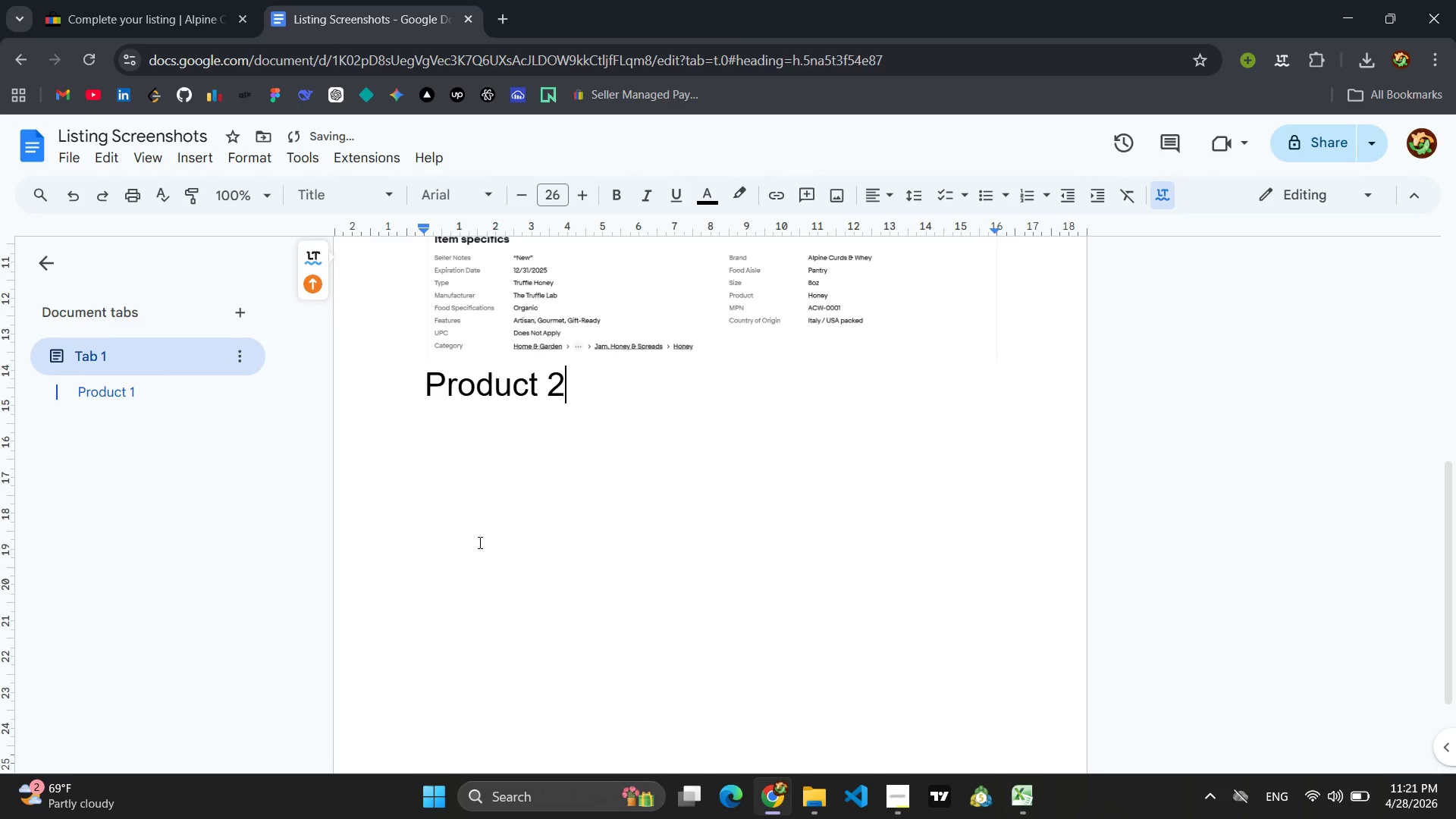 
key(Enter)
 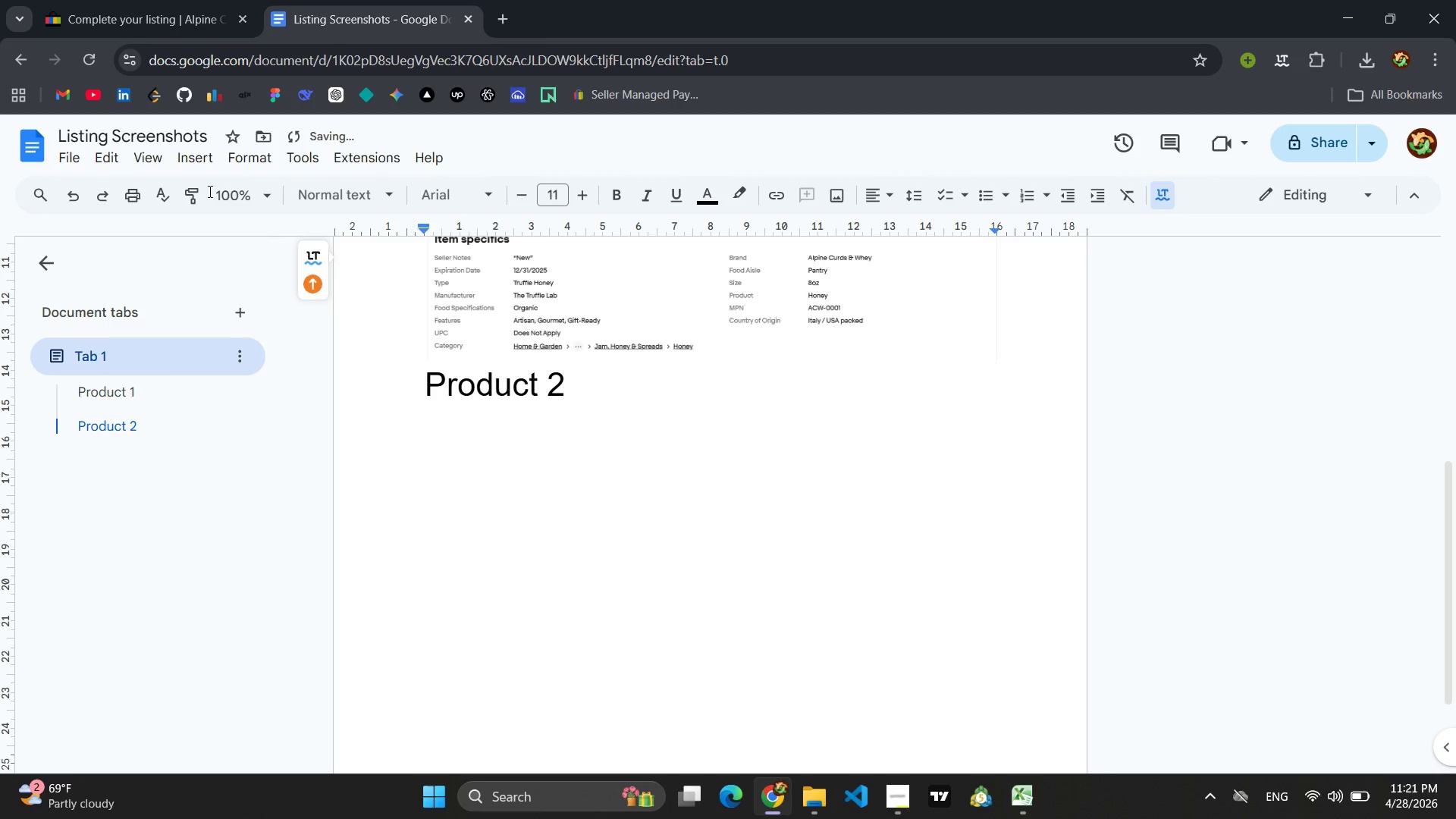 
left_click([184, 158])
 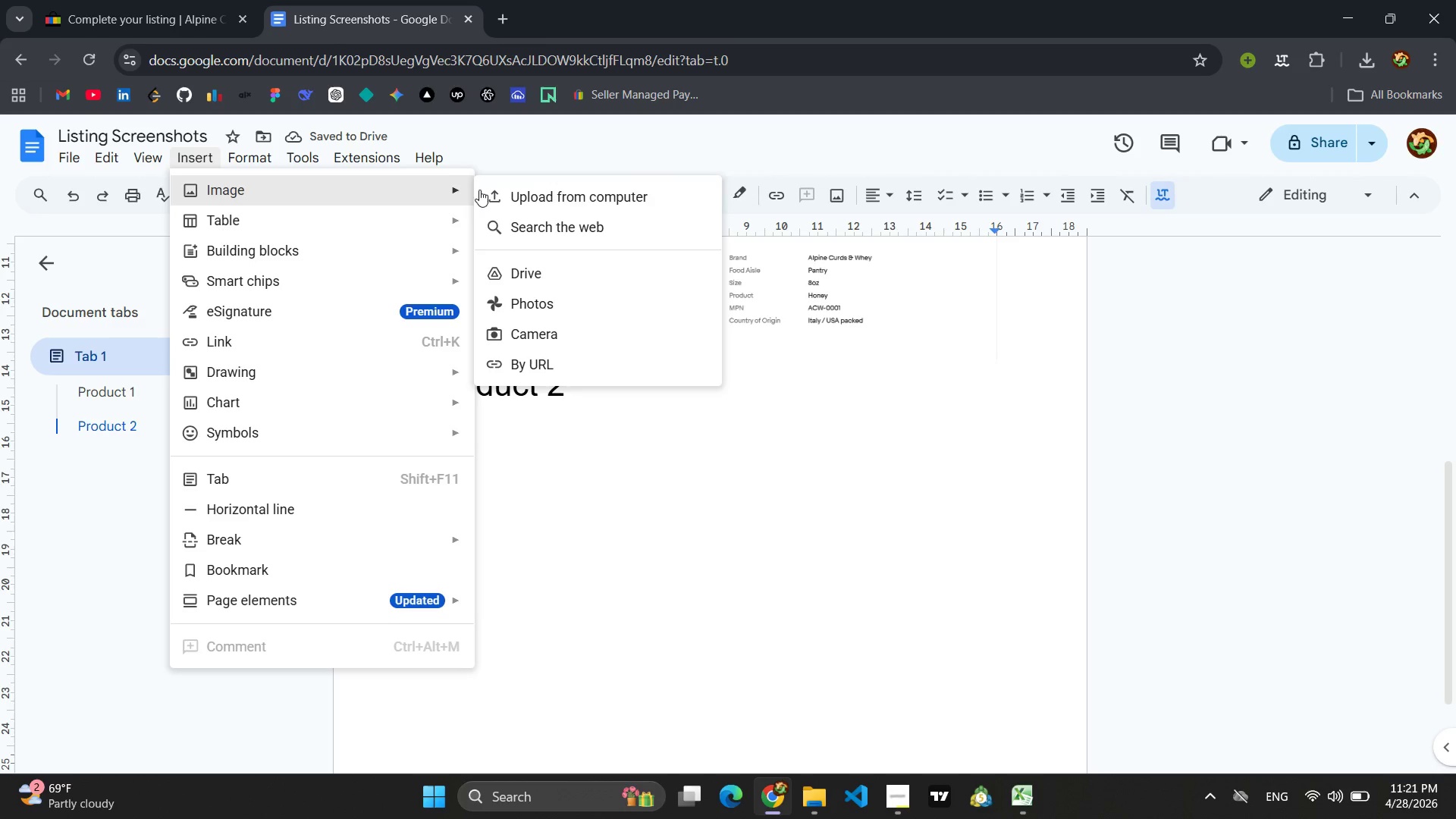 
left_click([549, 190])
 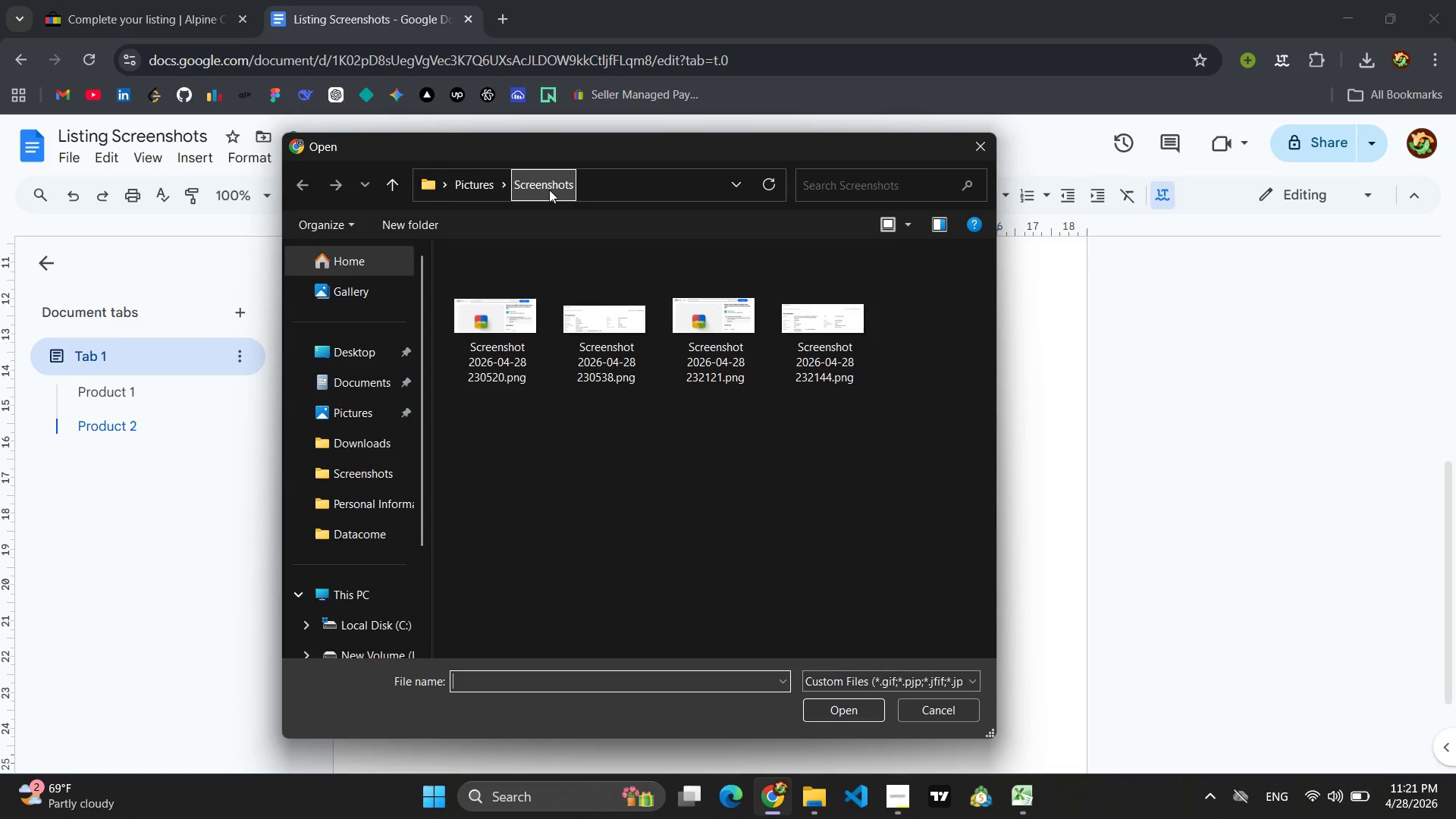 
left_click([730, 307])
 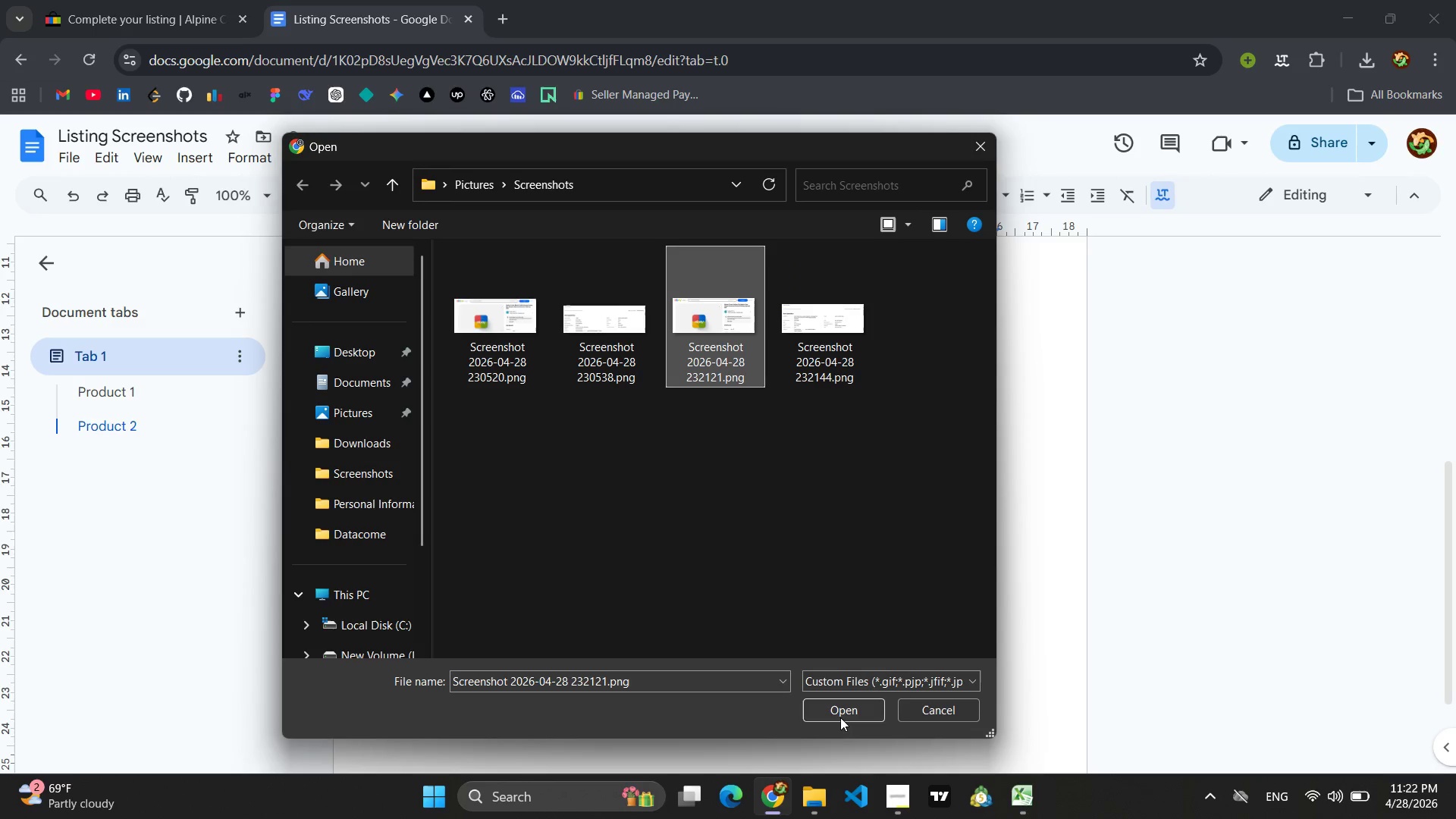 
left_click([842, 714])
 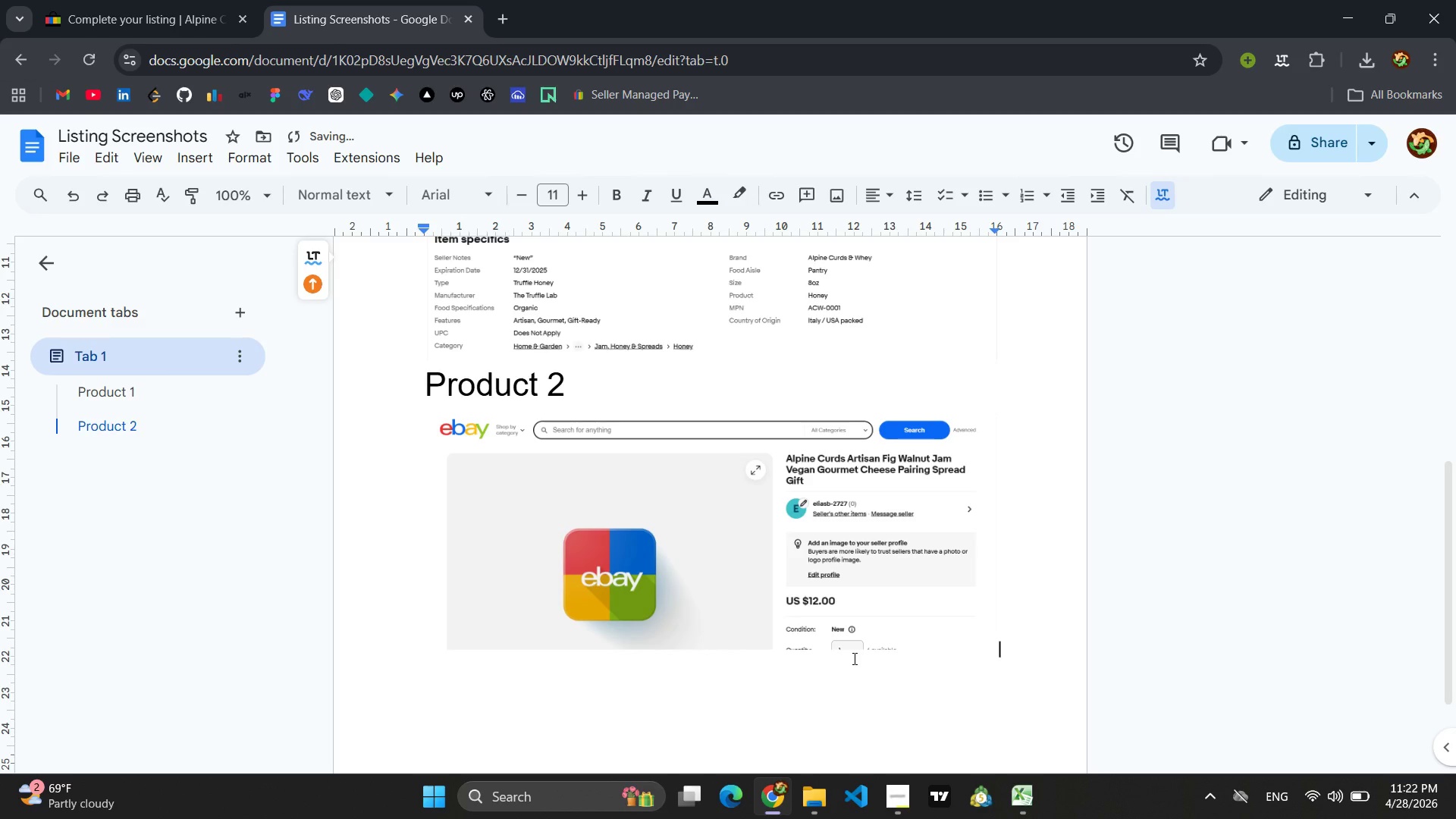 
key(Enter)
 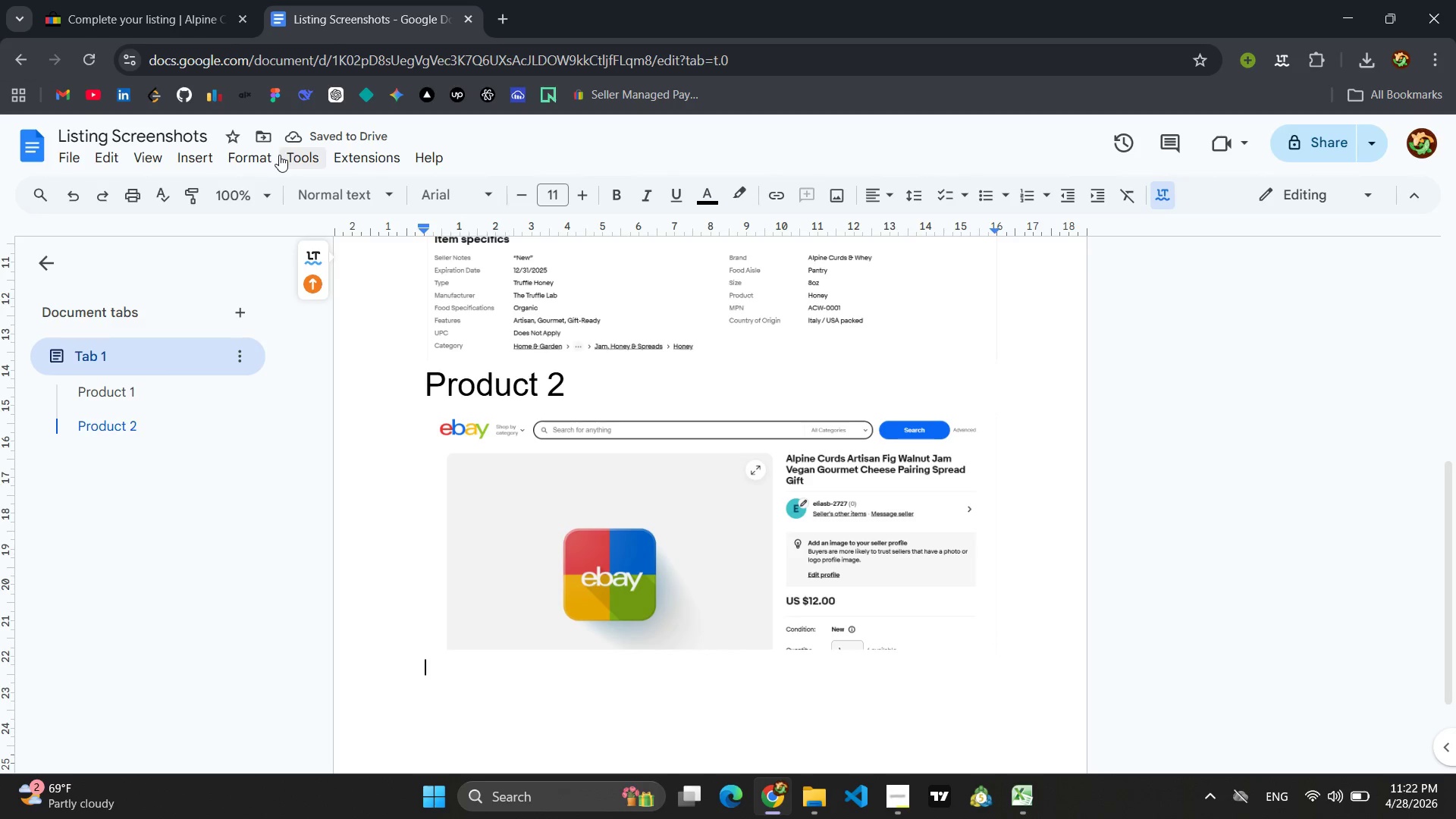 
left_click([190, 153])
 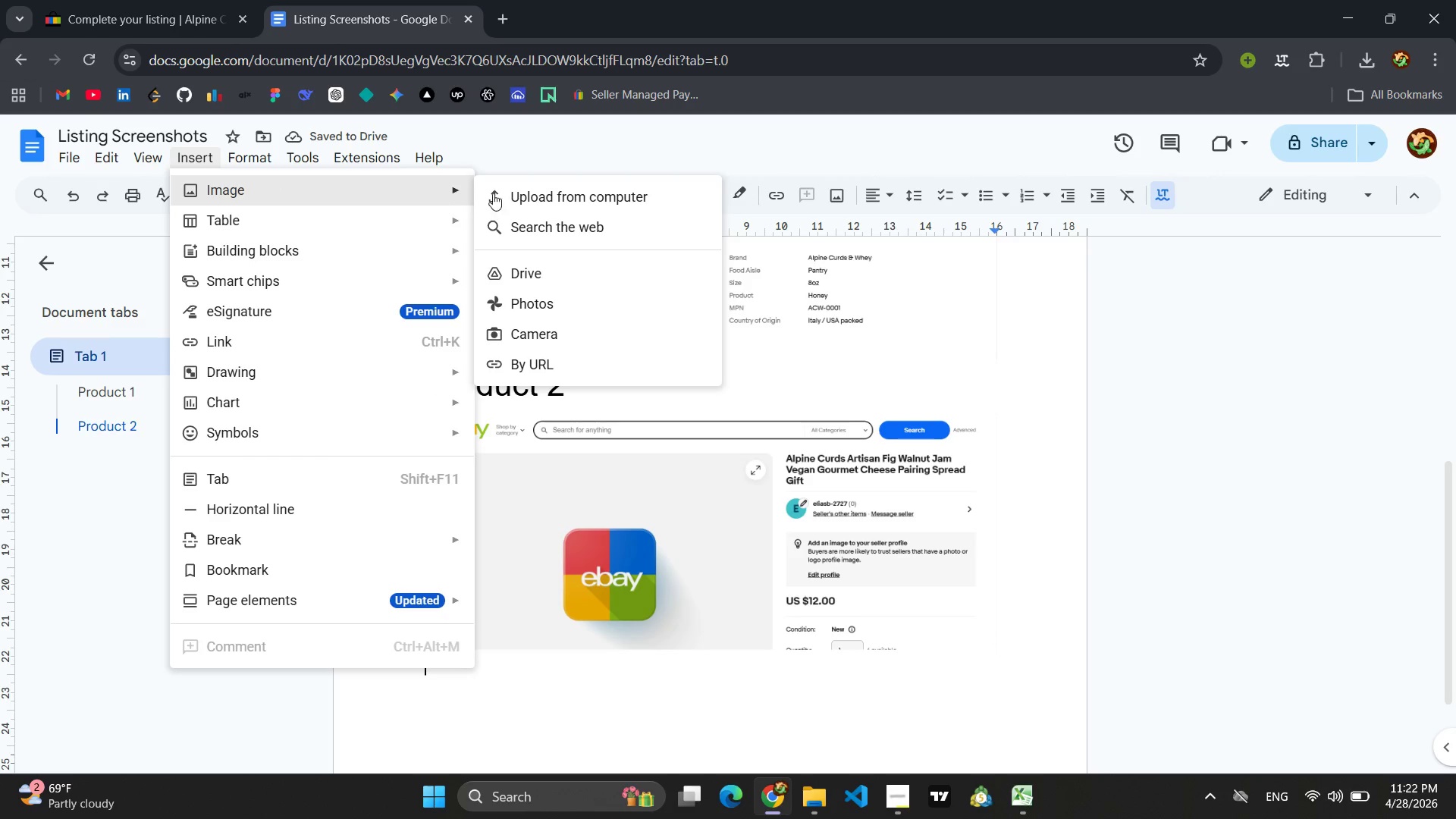 
left_click([522, 193])
 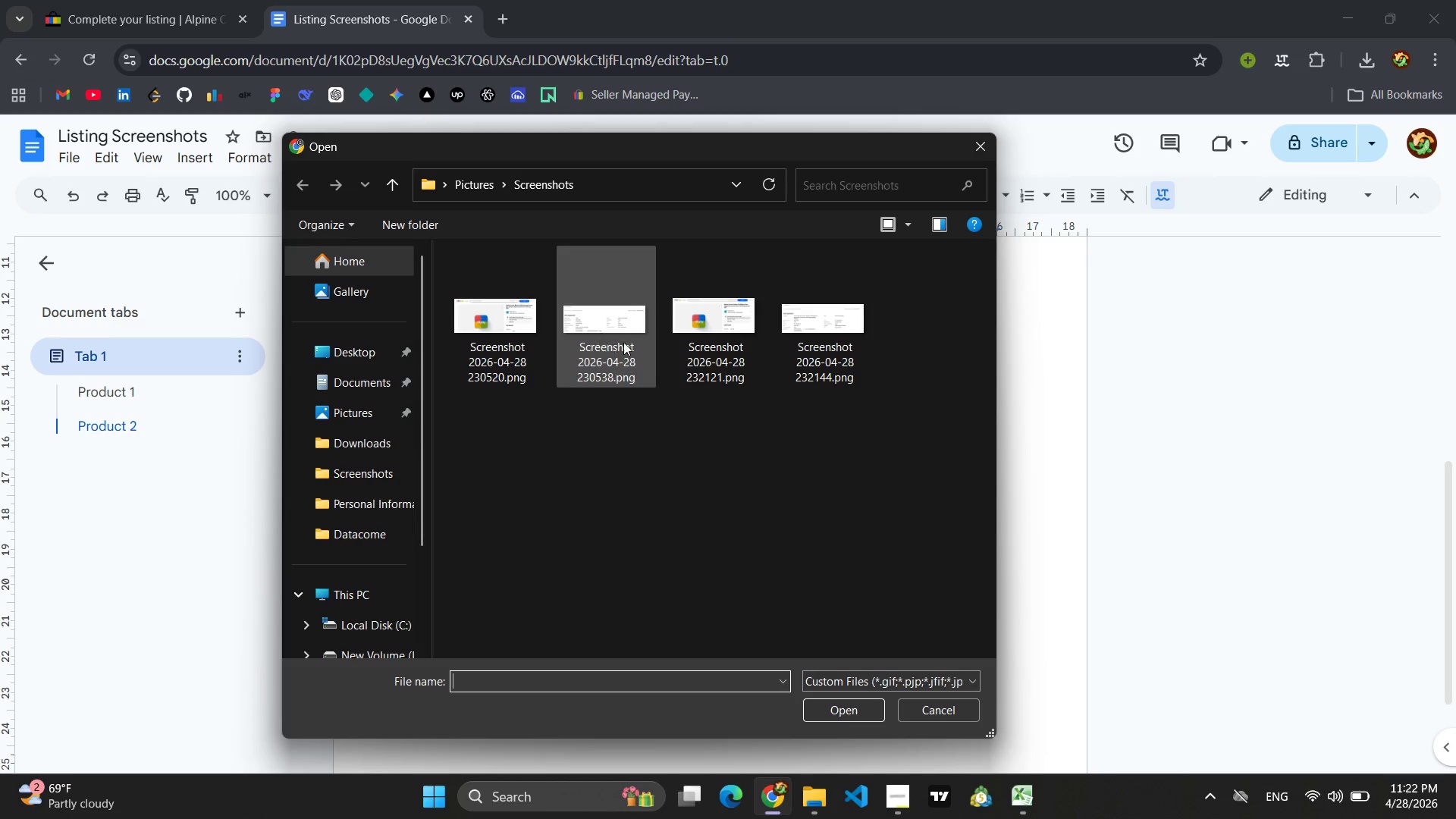 
left_click([807, 329])
 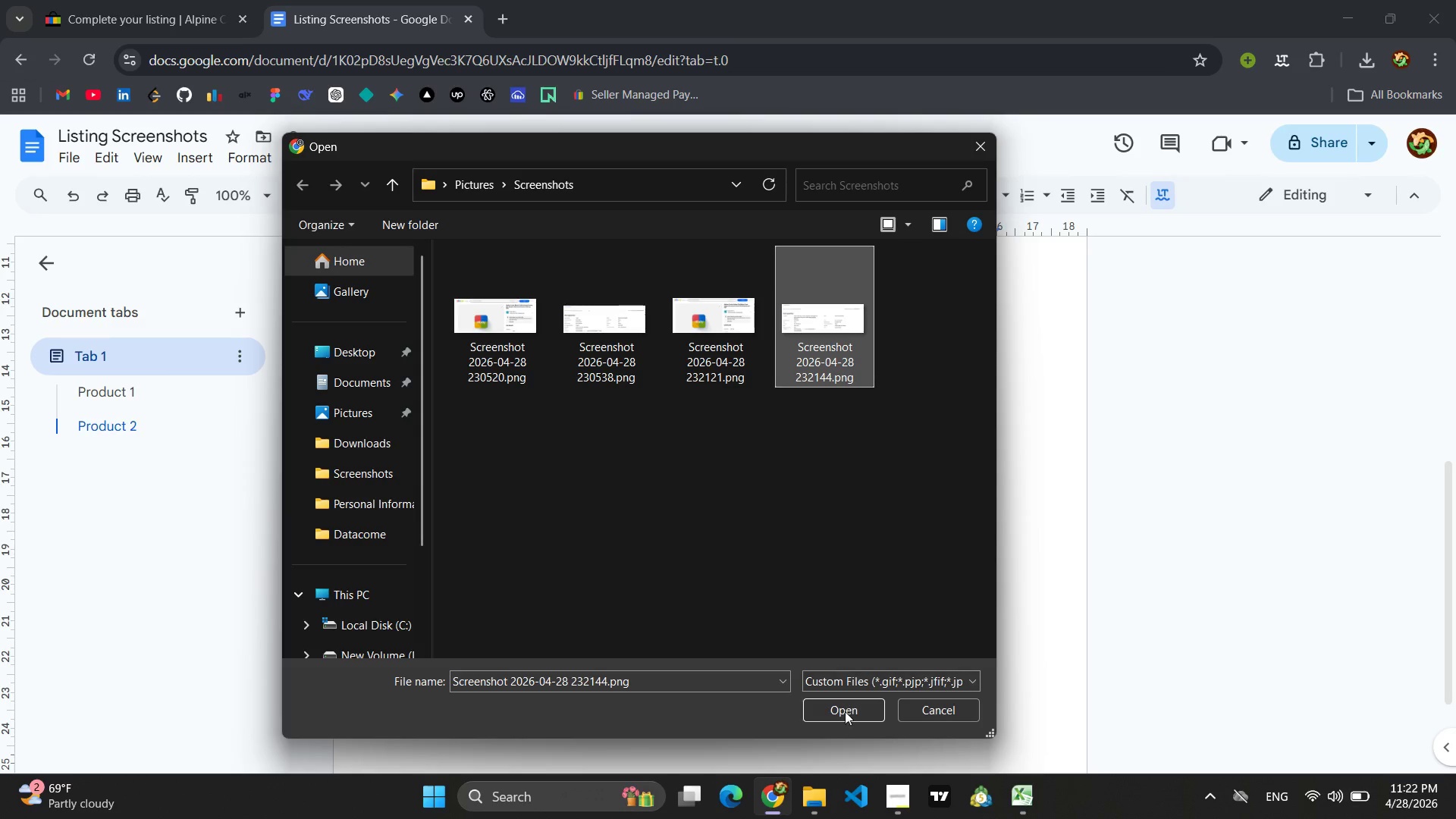 
left_click([845, 716])
 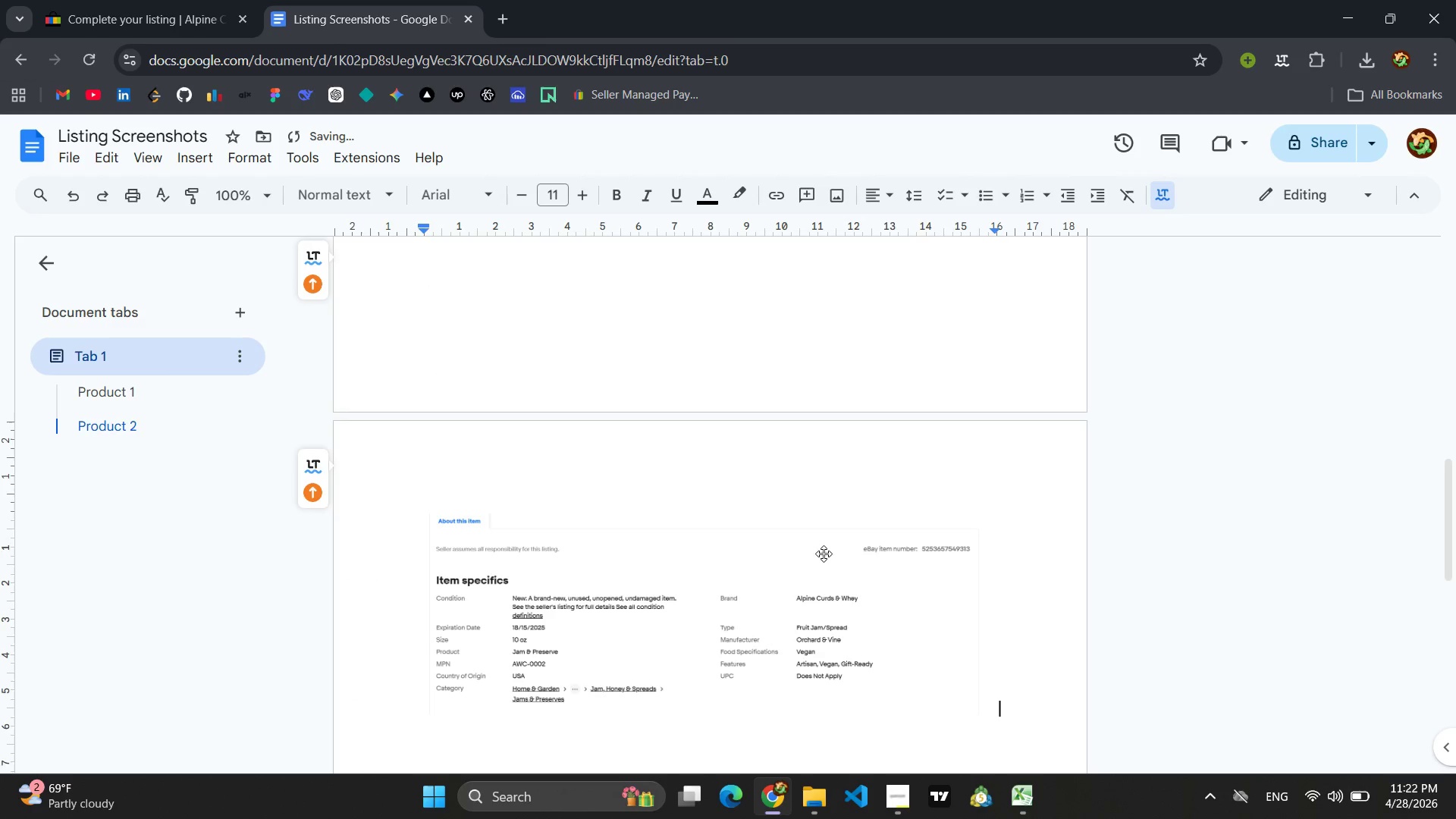 
scroll: coordinate [650, 428], scroll_direction: up, amount: 3.0
 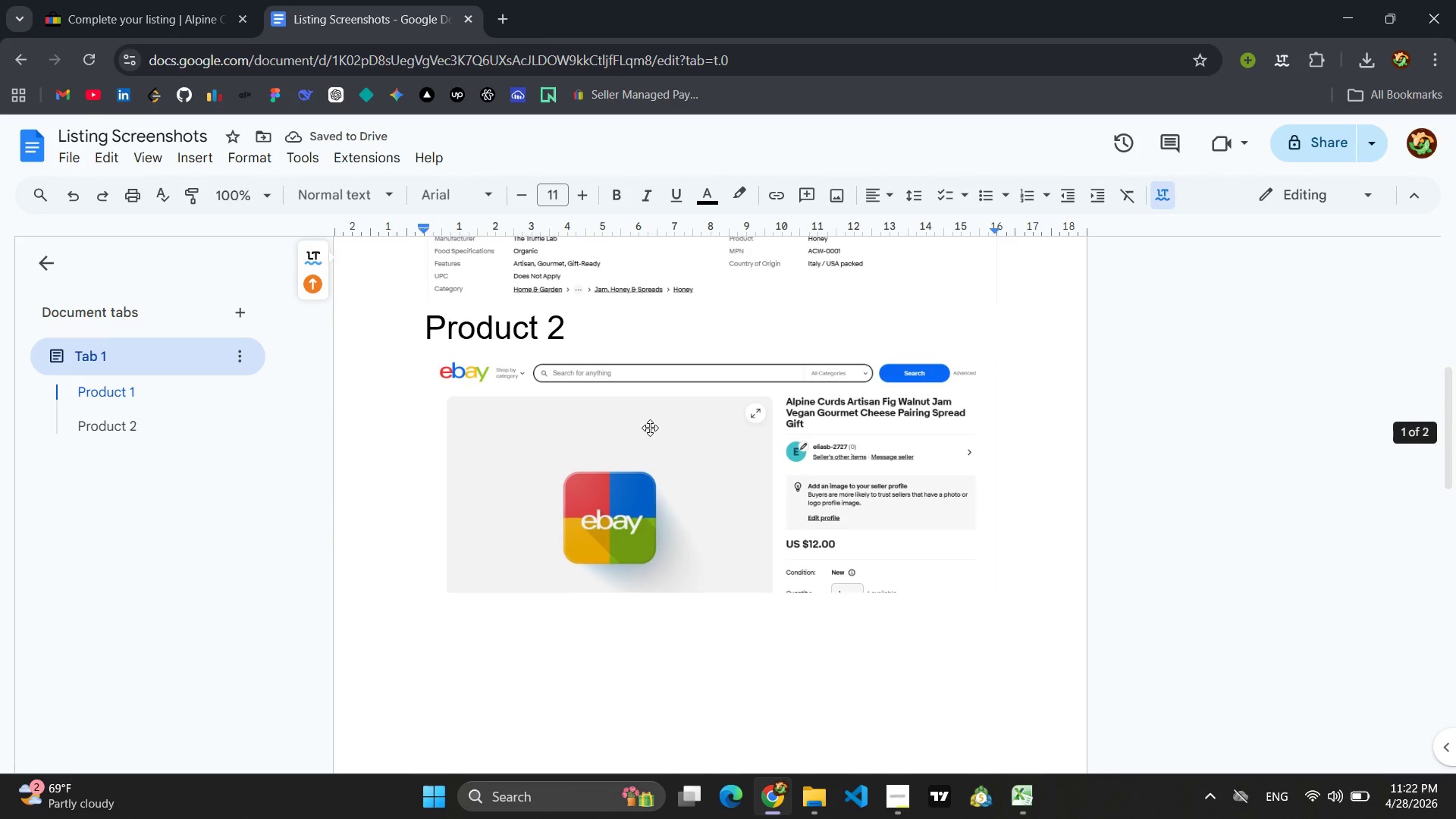 
scroll: coordinate [650, 428], scroll_direction: down, amount: 8.0
 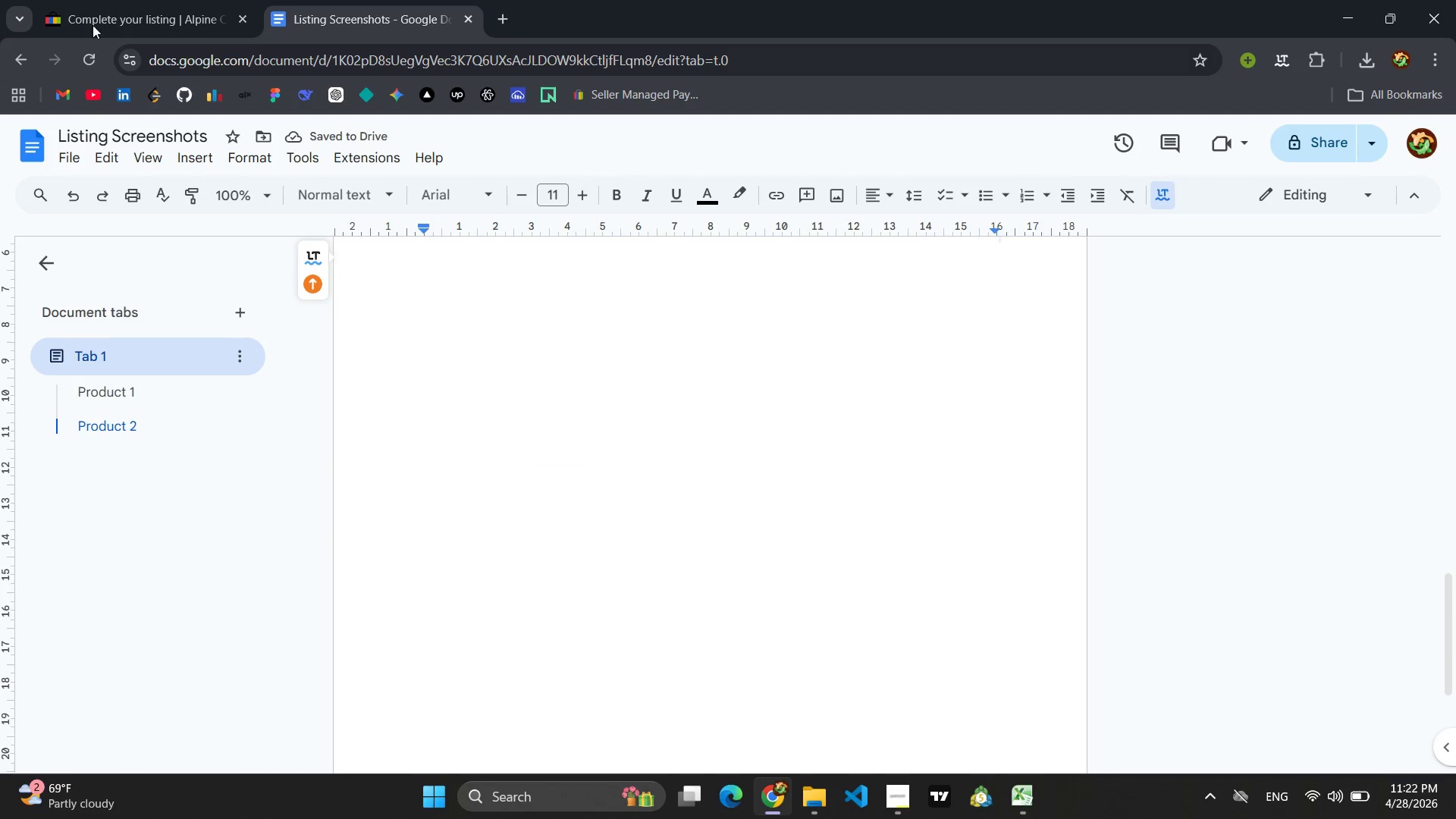 
left_click([61, 0])
 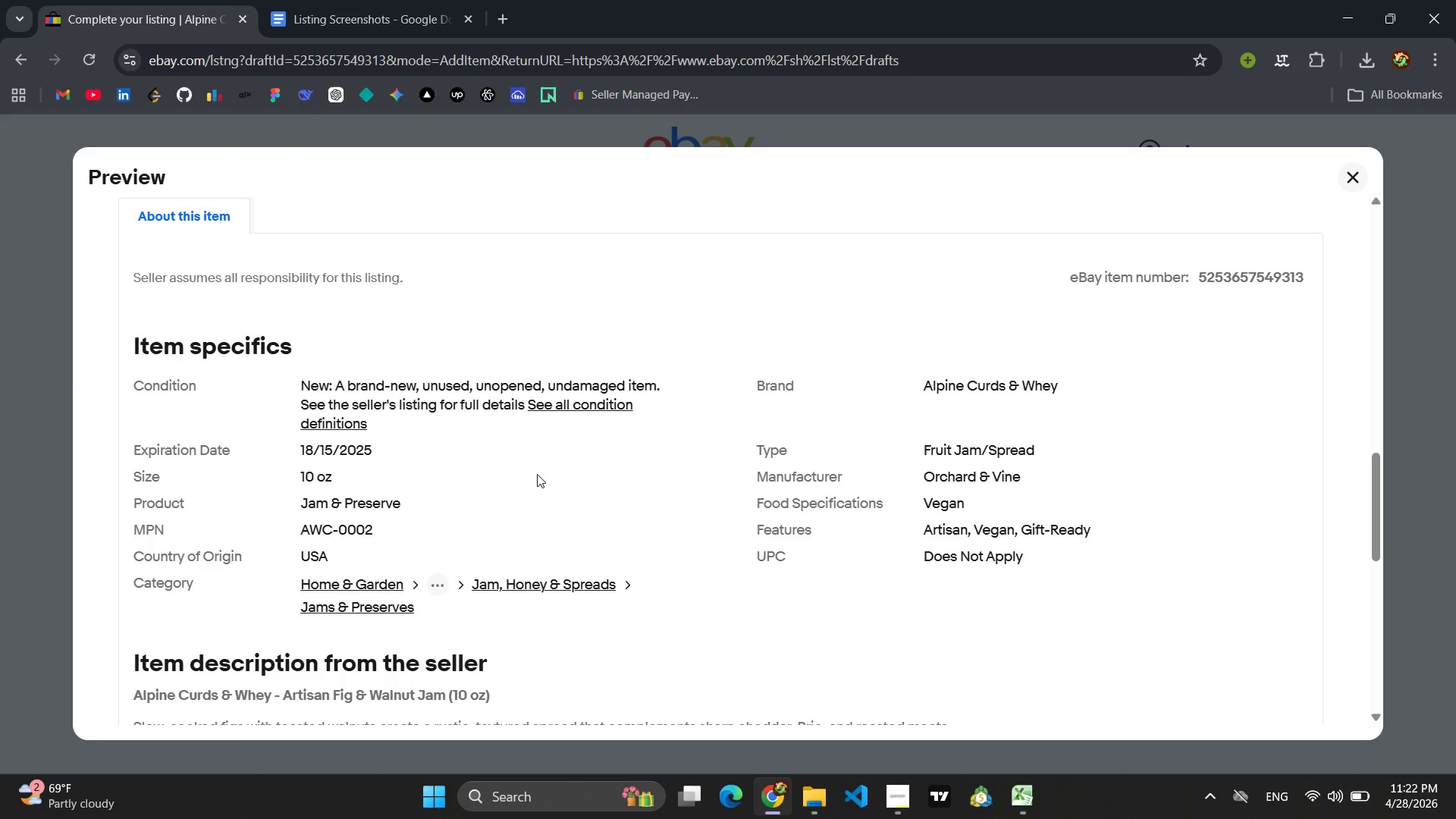 
scroll: coordinate [533, 475], scroll_direction: down, amount: 1.0
 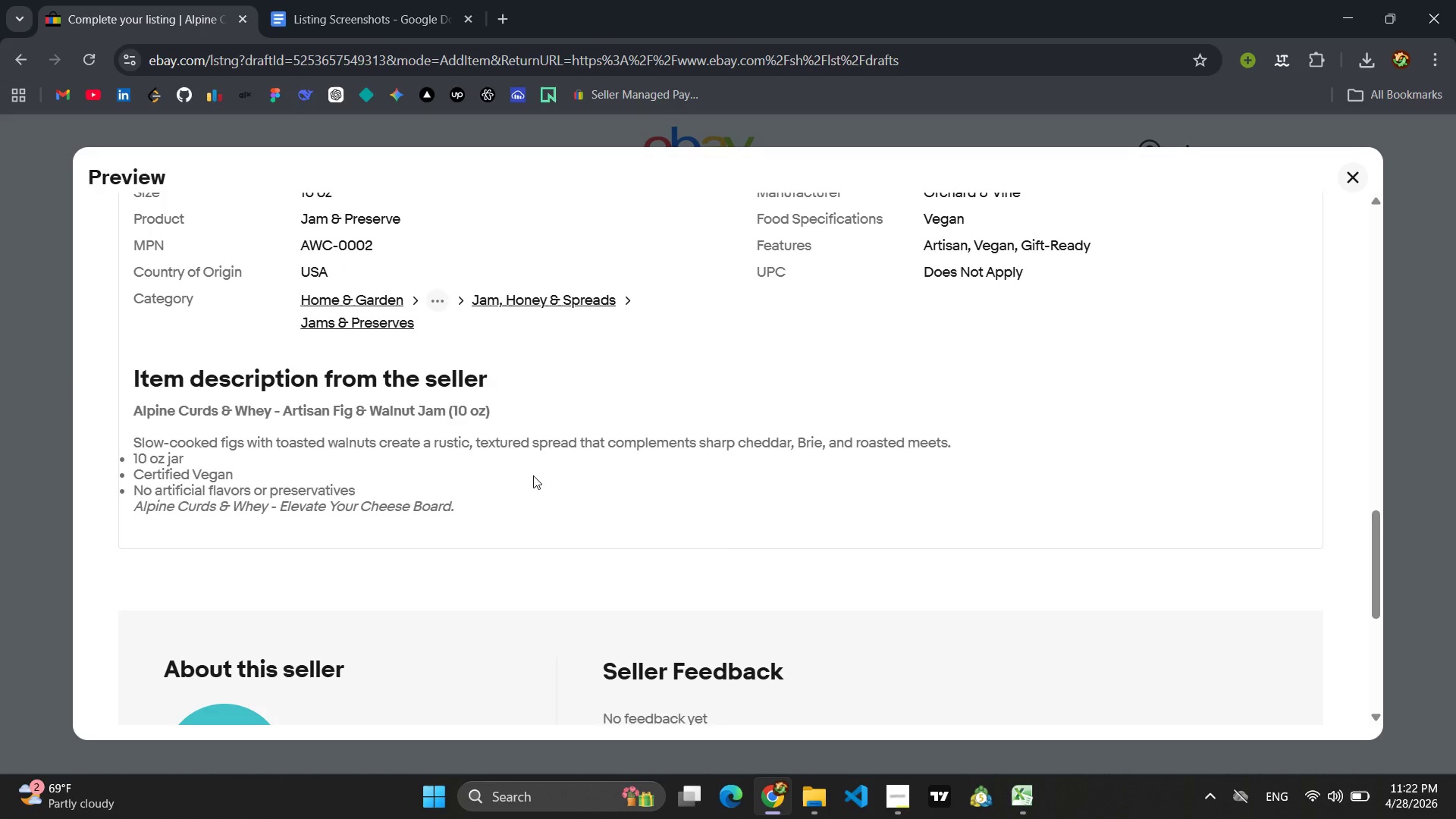 
scroll: coordinate [723, 436], scroll_direction: up, amount: 16.0
 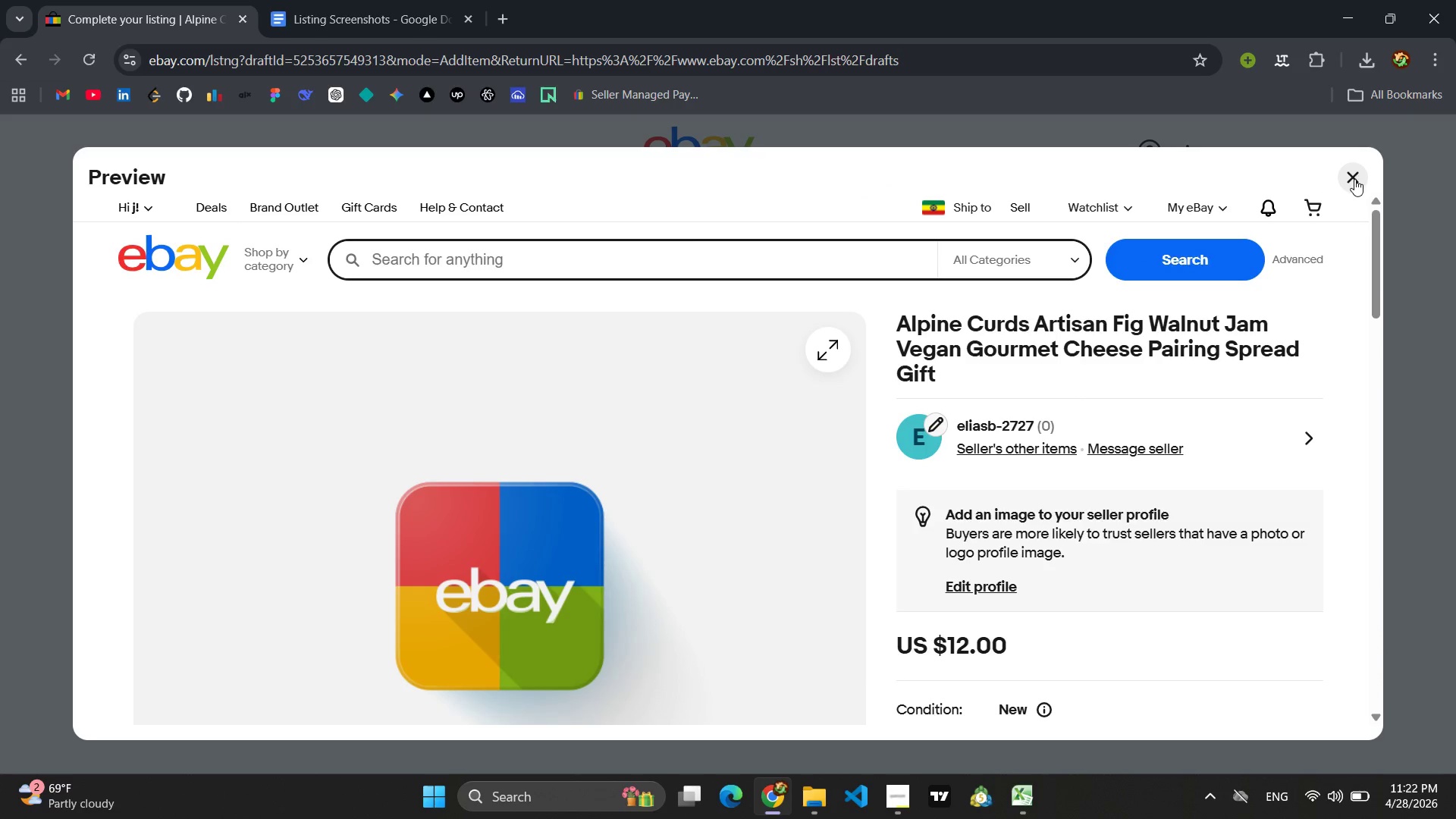 
left_click([1354, 179])
 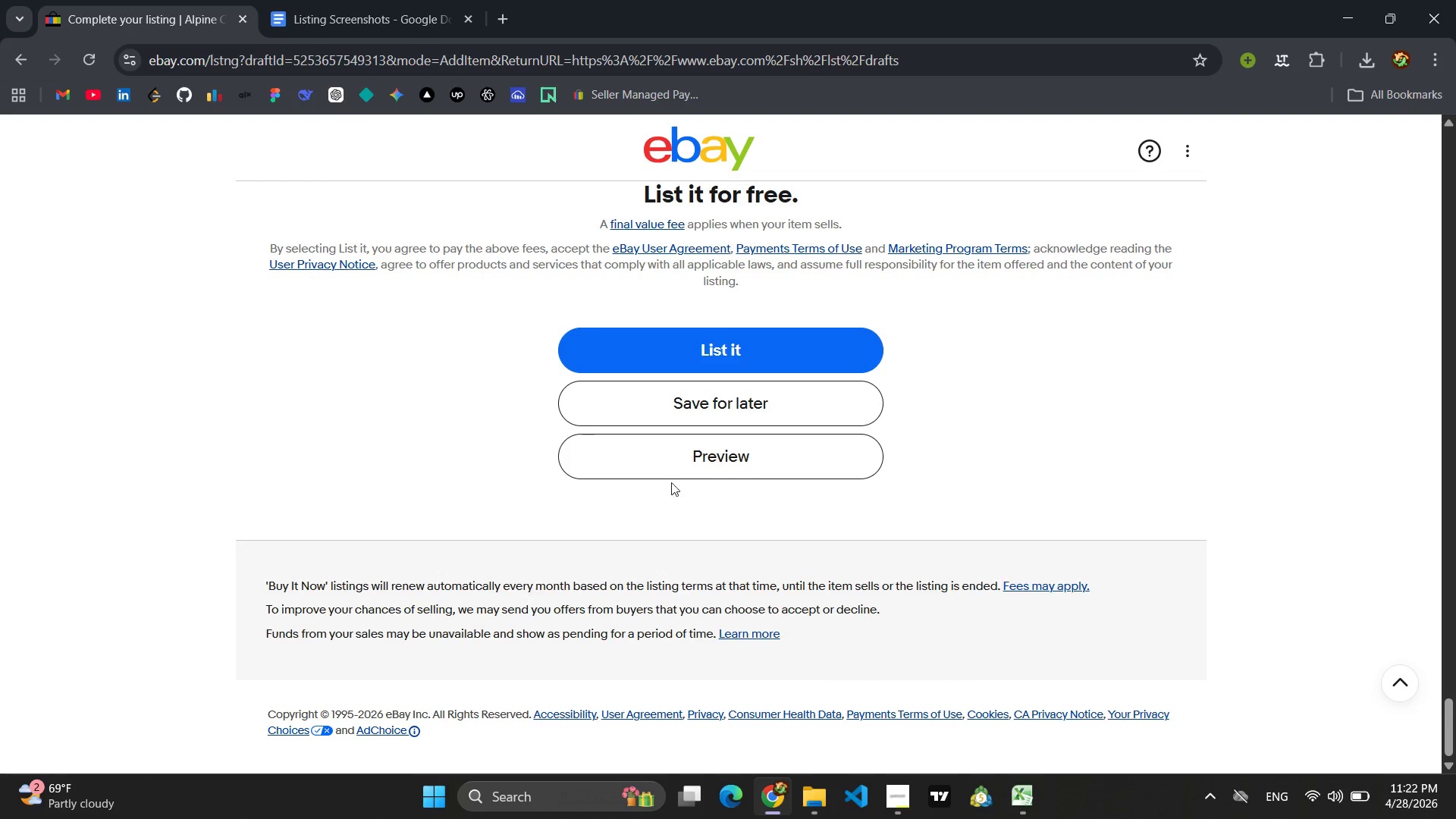 
scroll: coordinate [868, 460], scroll_direction: up, amount: 3.0
 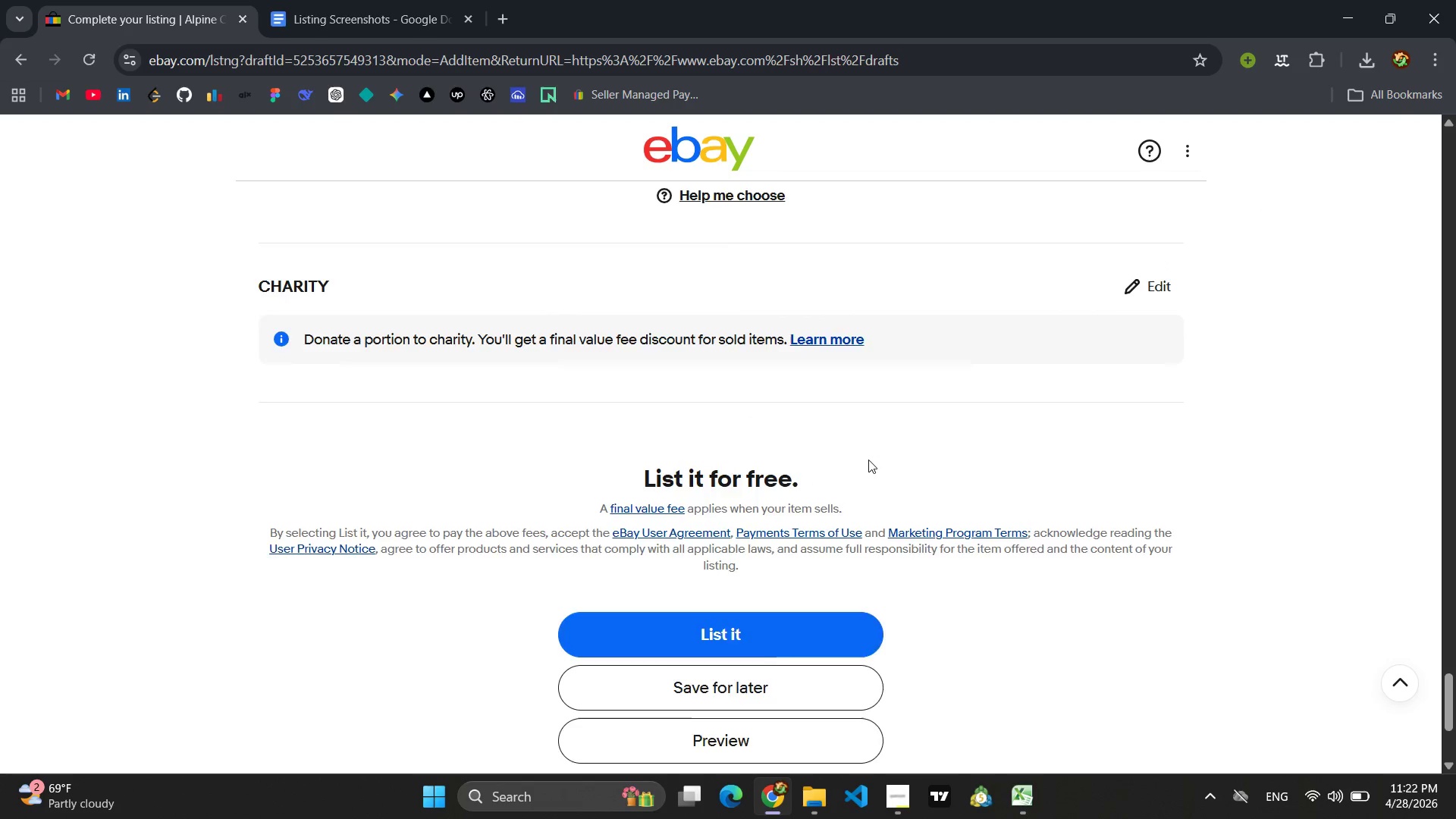 
scroll: coordinate [868, 460], scroll_direction: down, amount: 2.0
 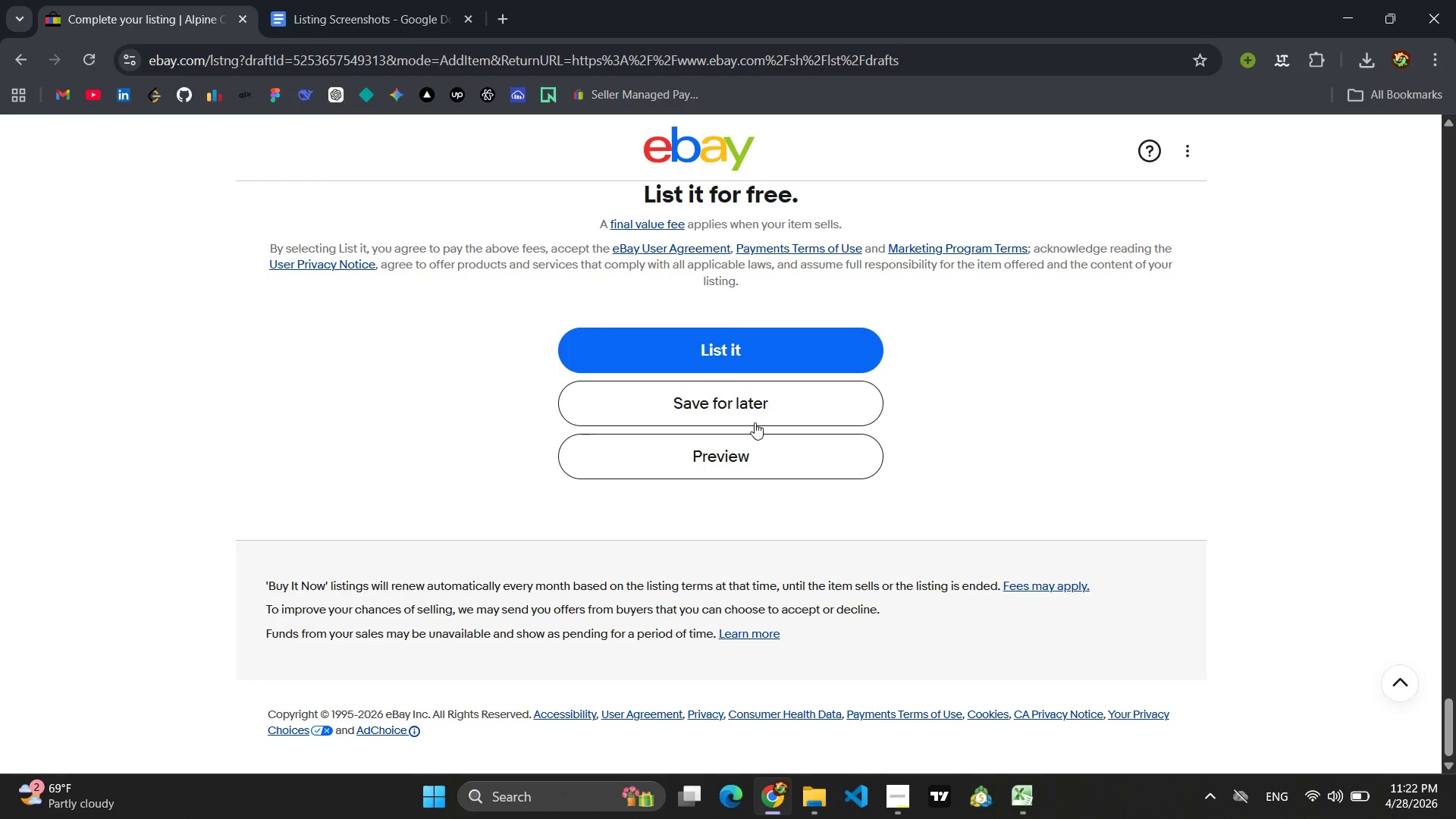 
left_click([743, 450])
 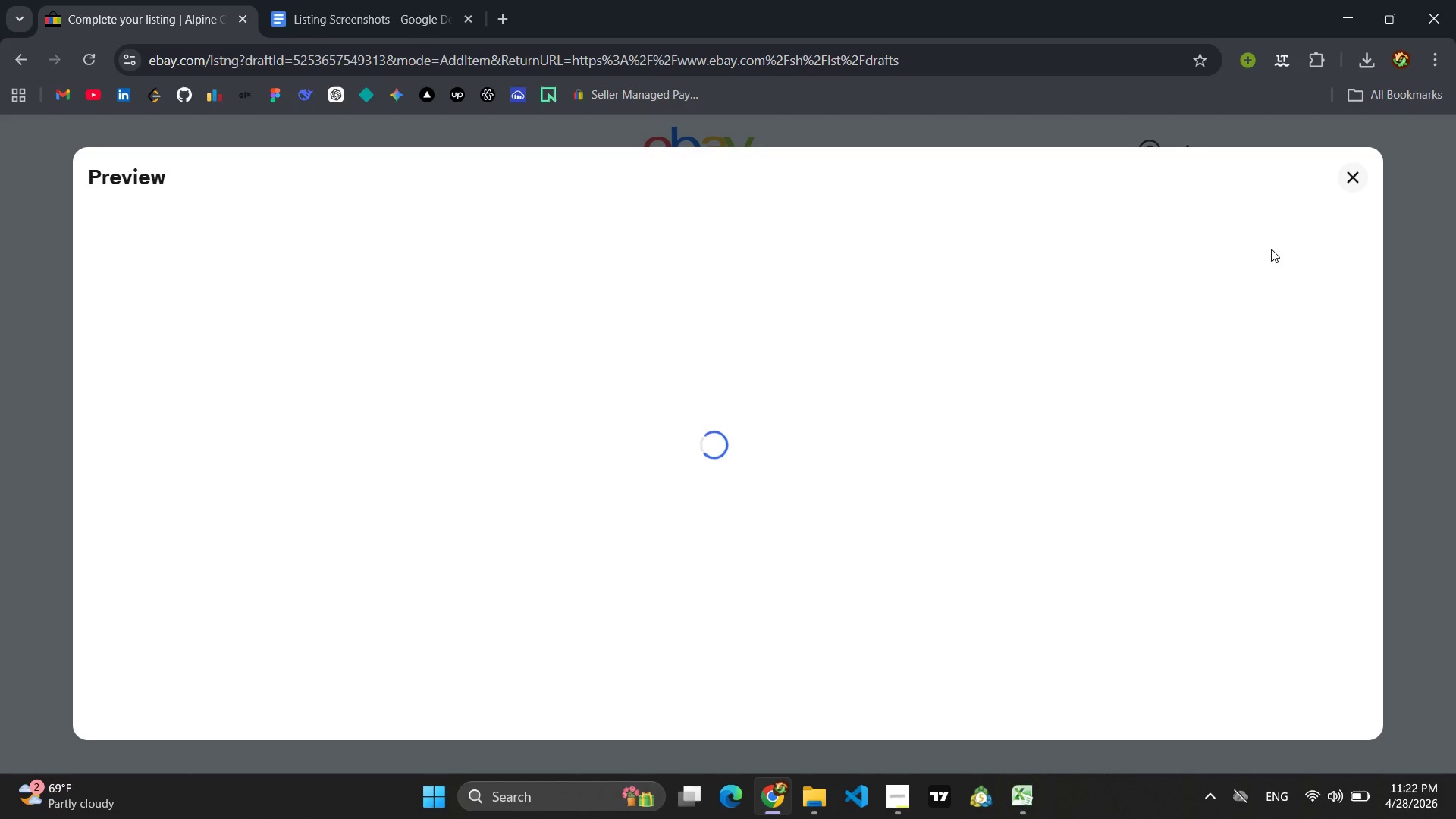 
left_click([1346, 174])
 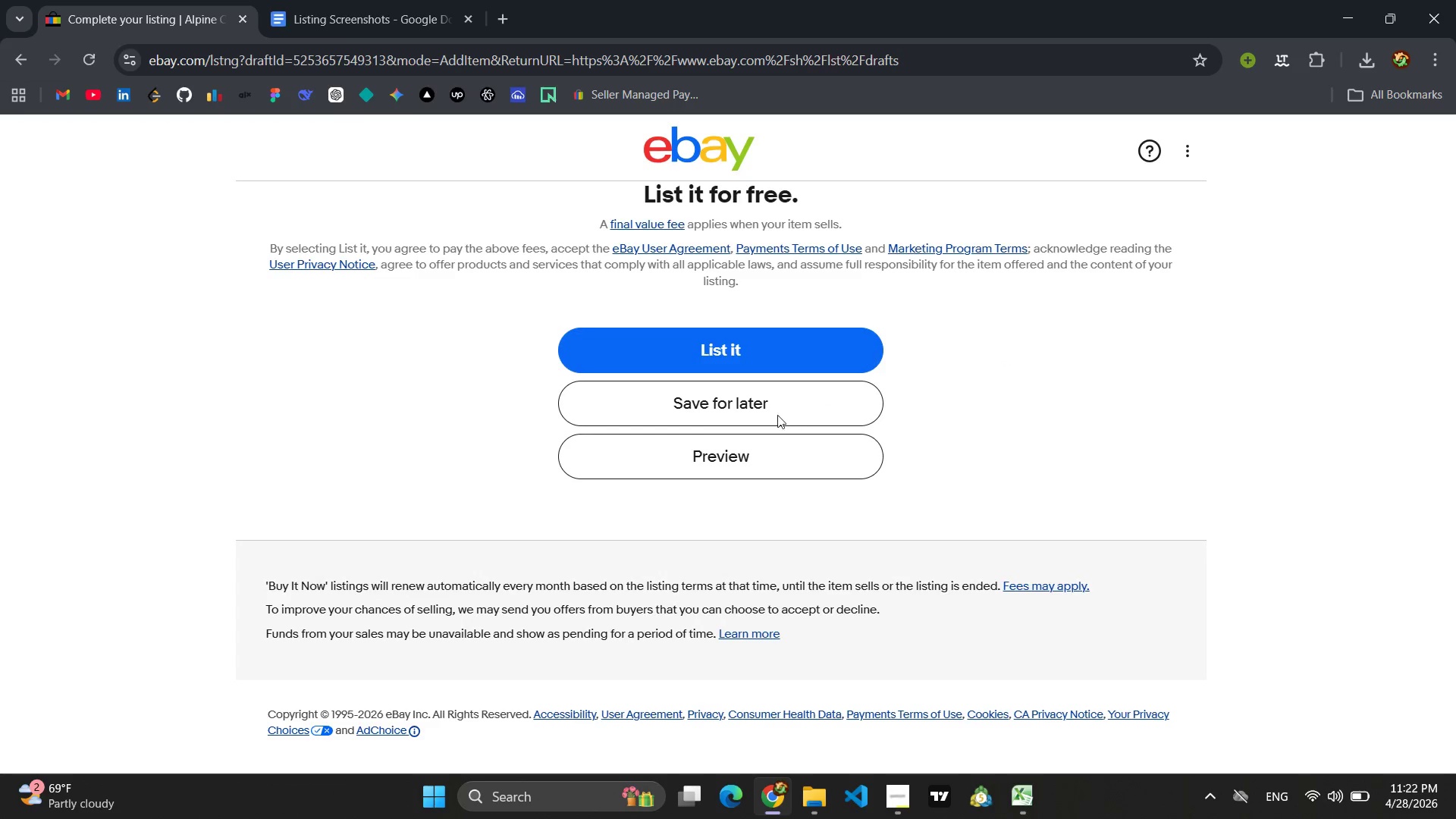 
left_click([757, 415])
 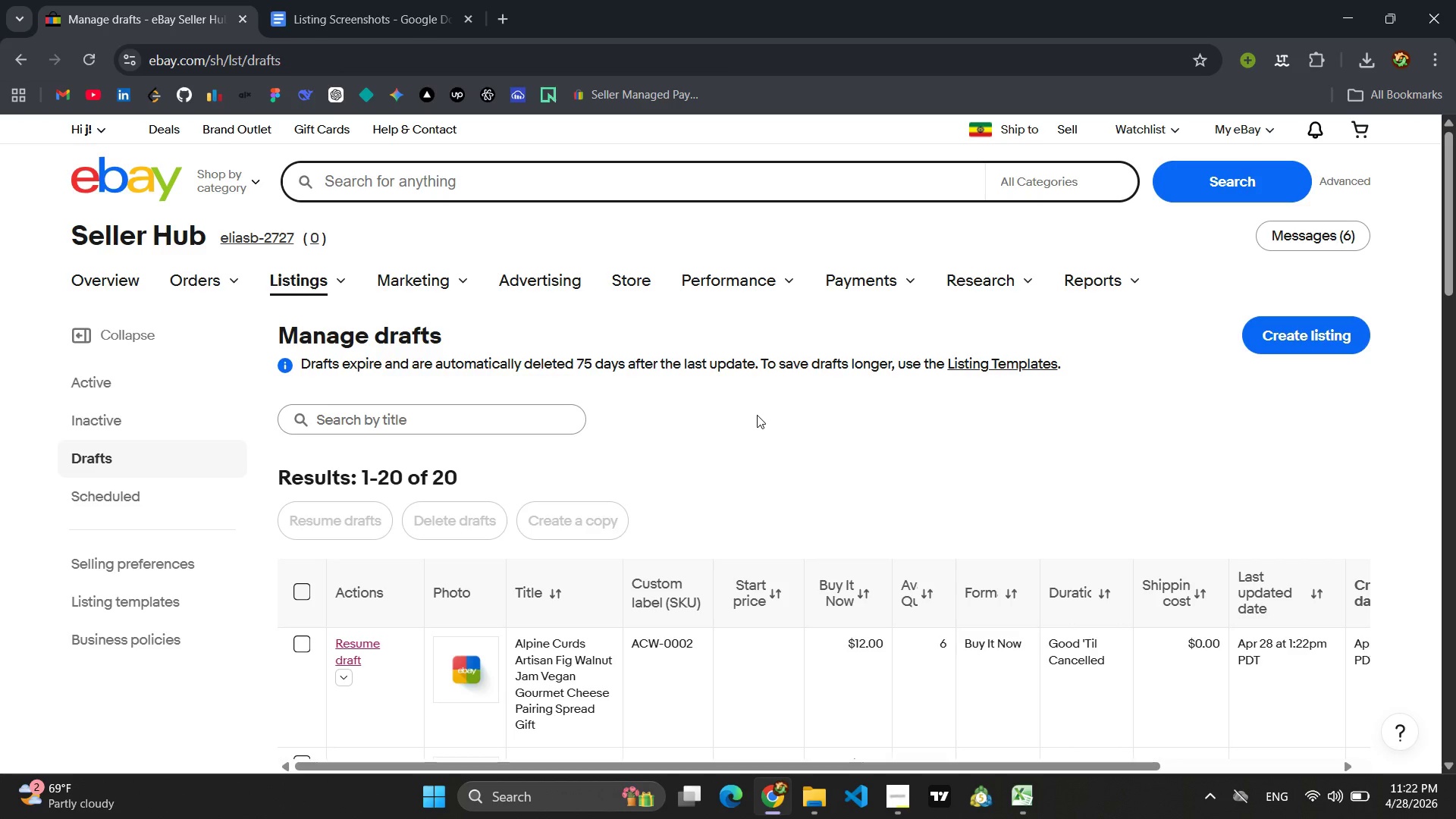 
wait(22.47)
 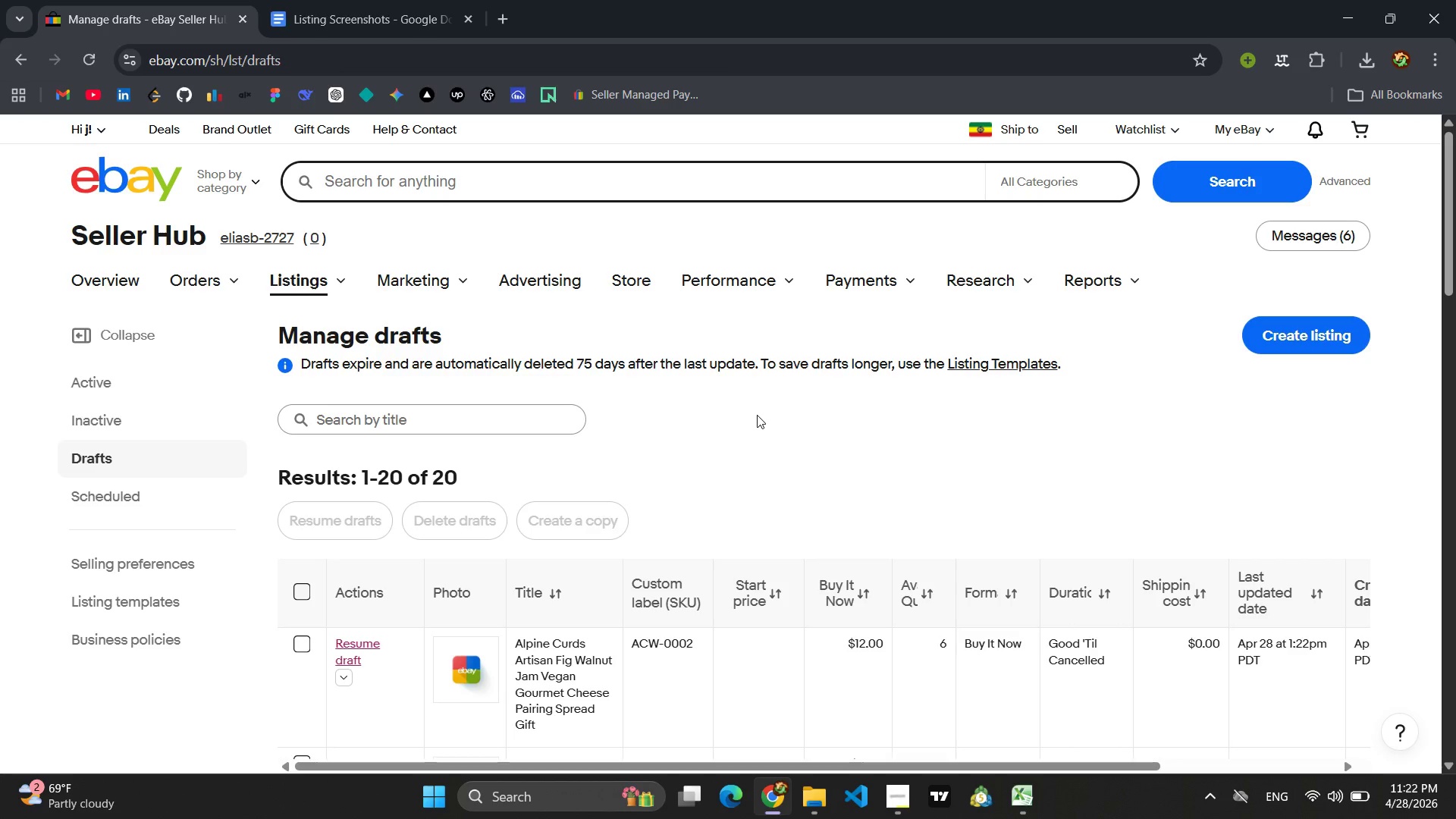 
scroll: coordinate [704, 504], scroll_direction: down, amount: 14.0
 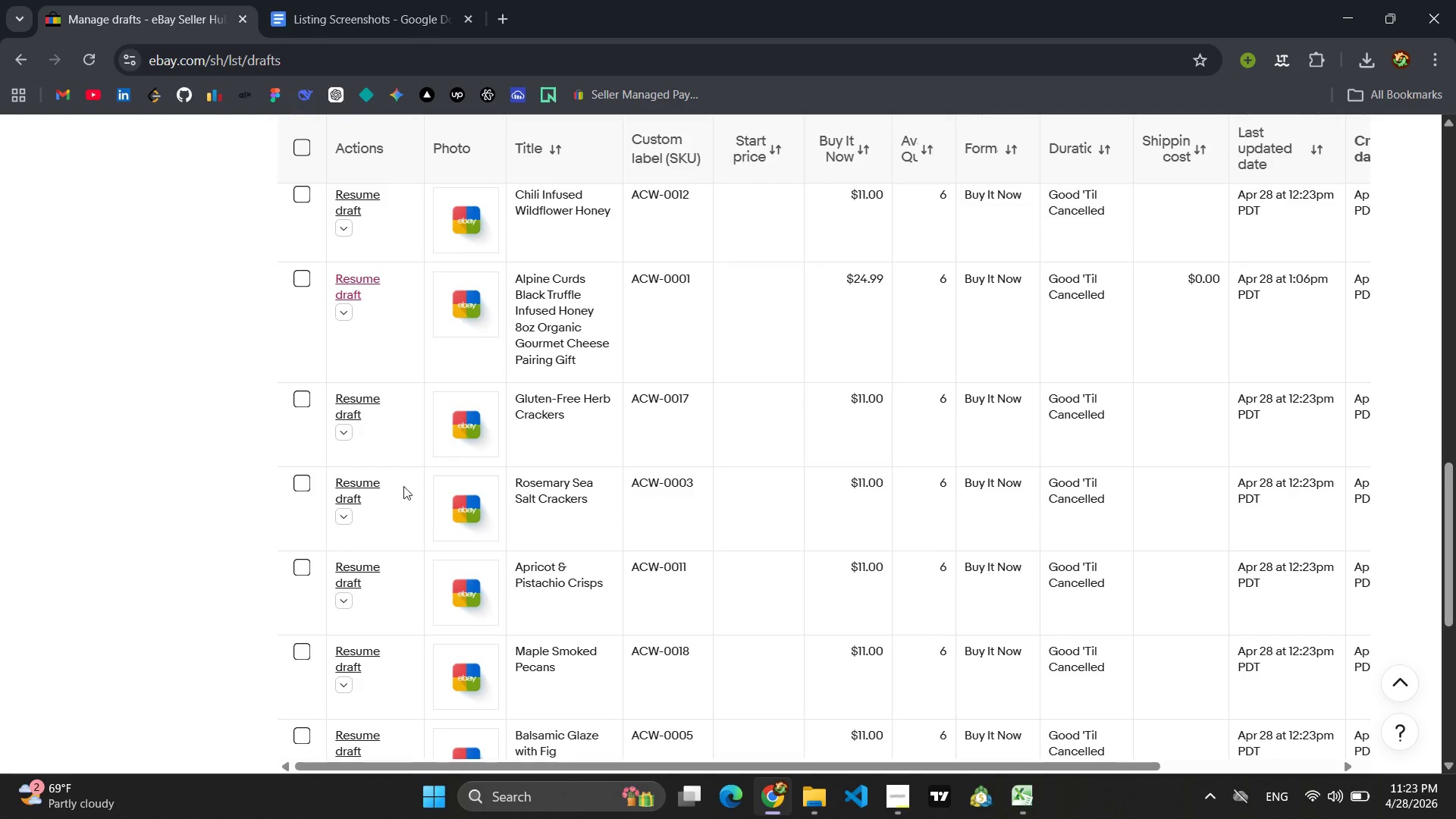 
left_click([369, 491])
 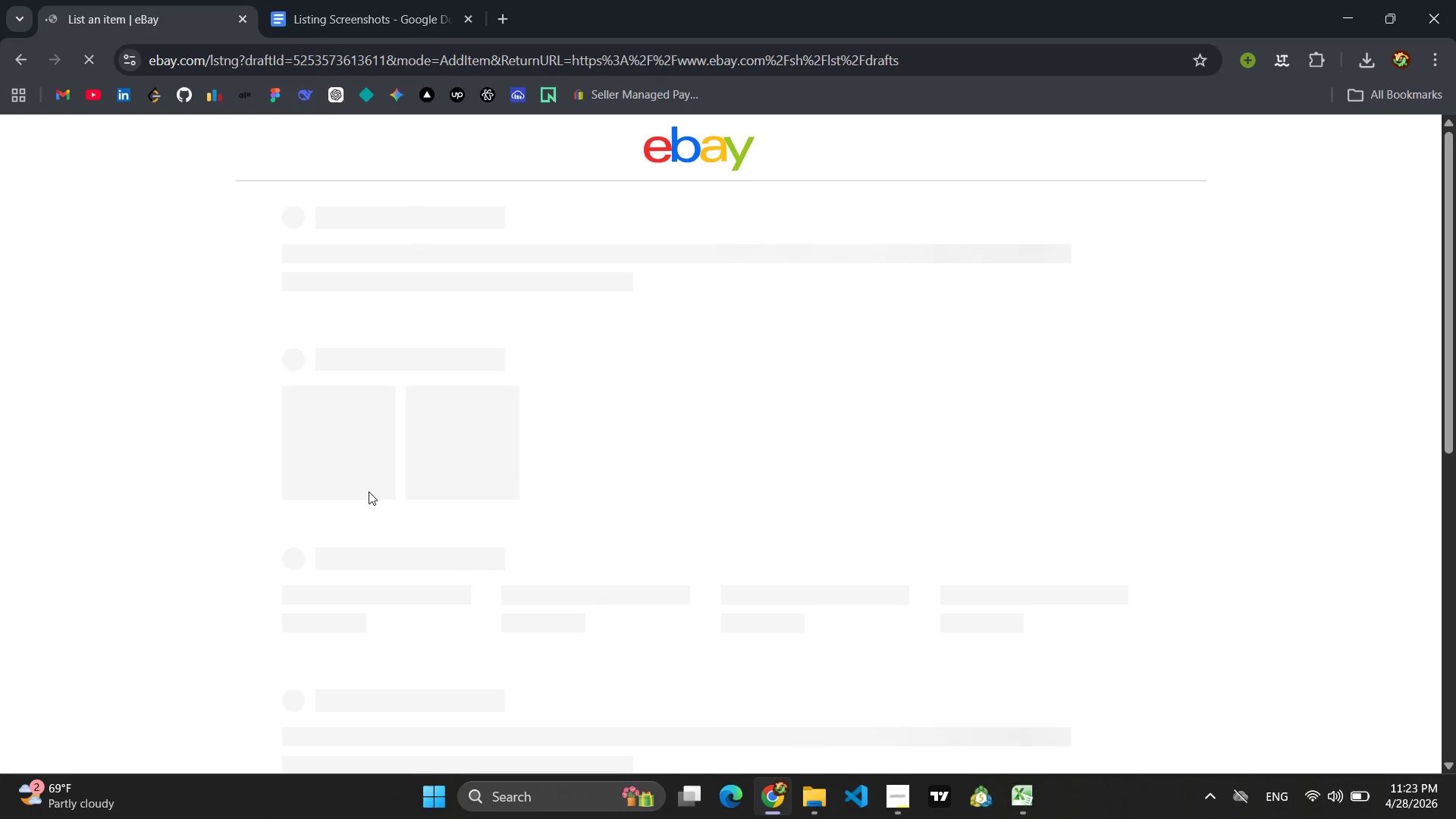 
wait(9.05)
 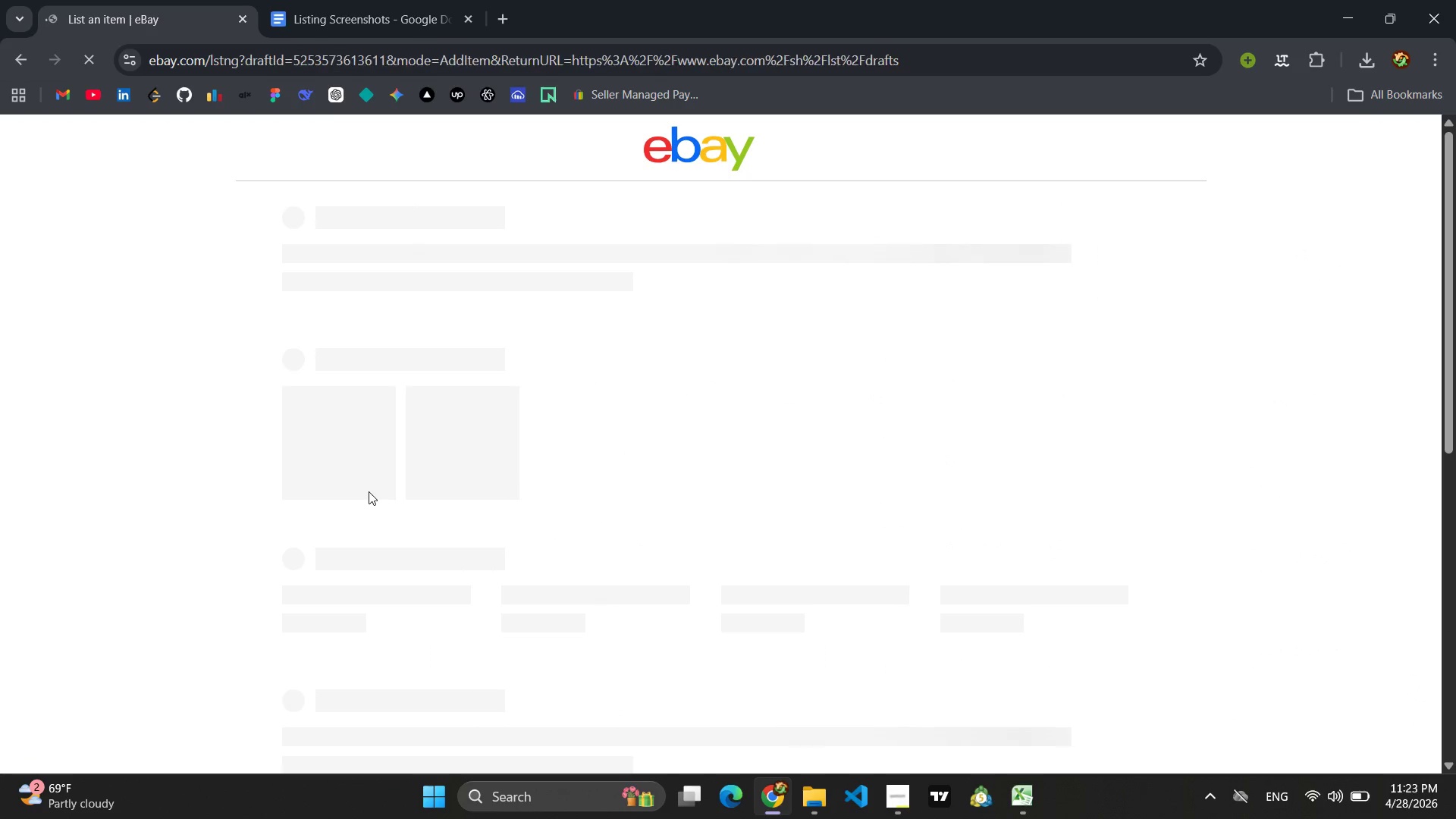 
scroll: coordinate [738, 370], scroll_direction: down, amount: 6.0
 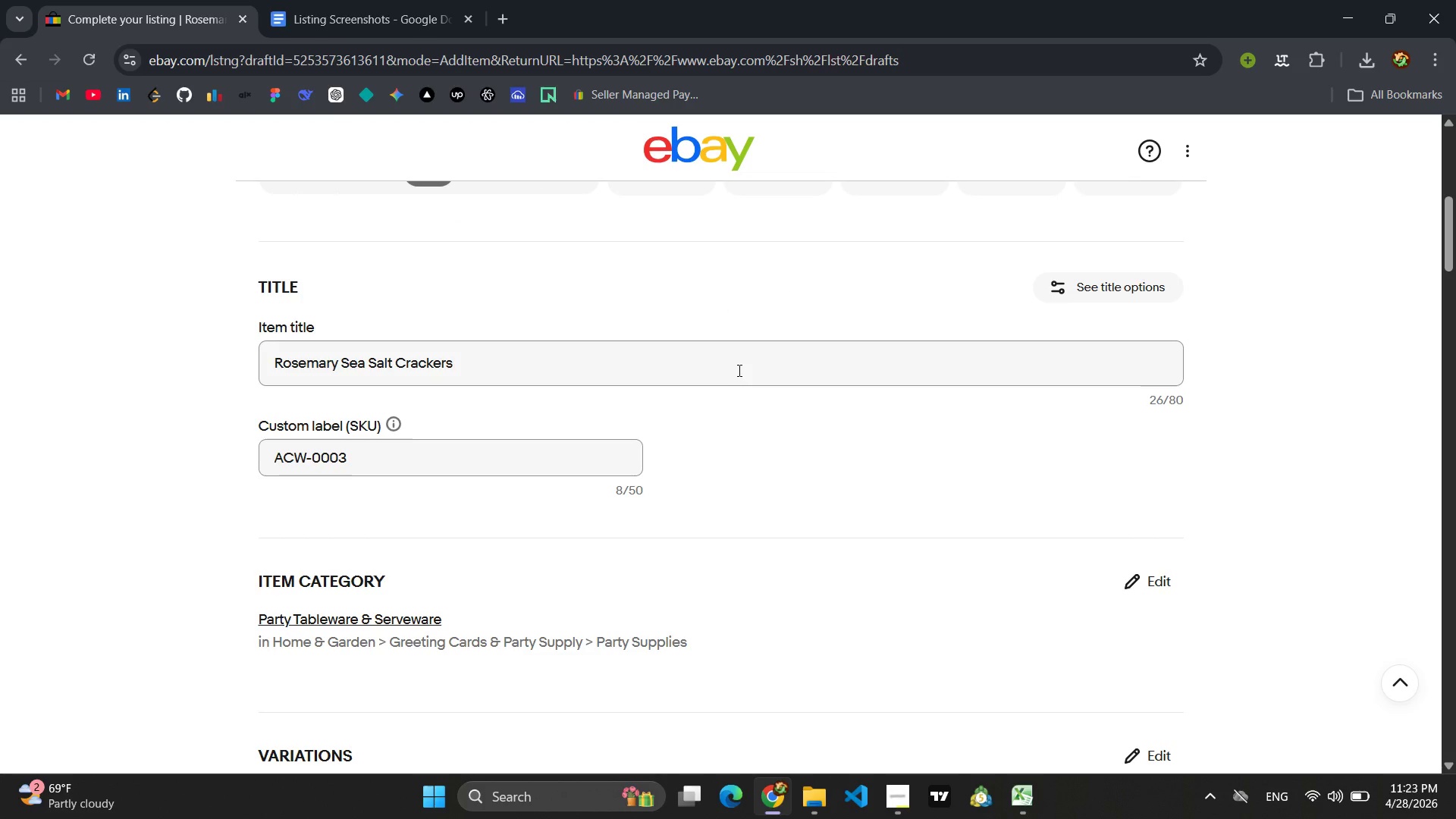 
wait(10.1)
 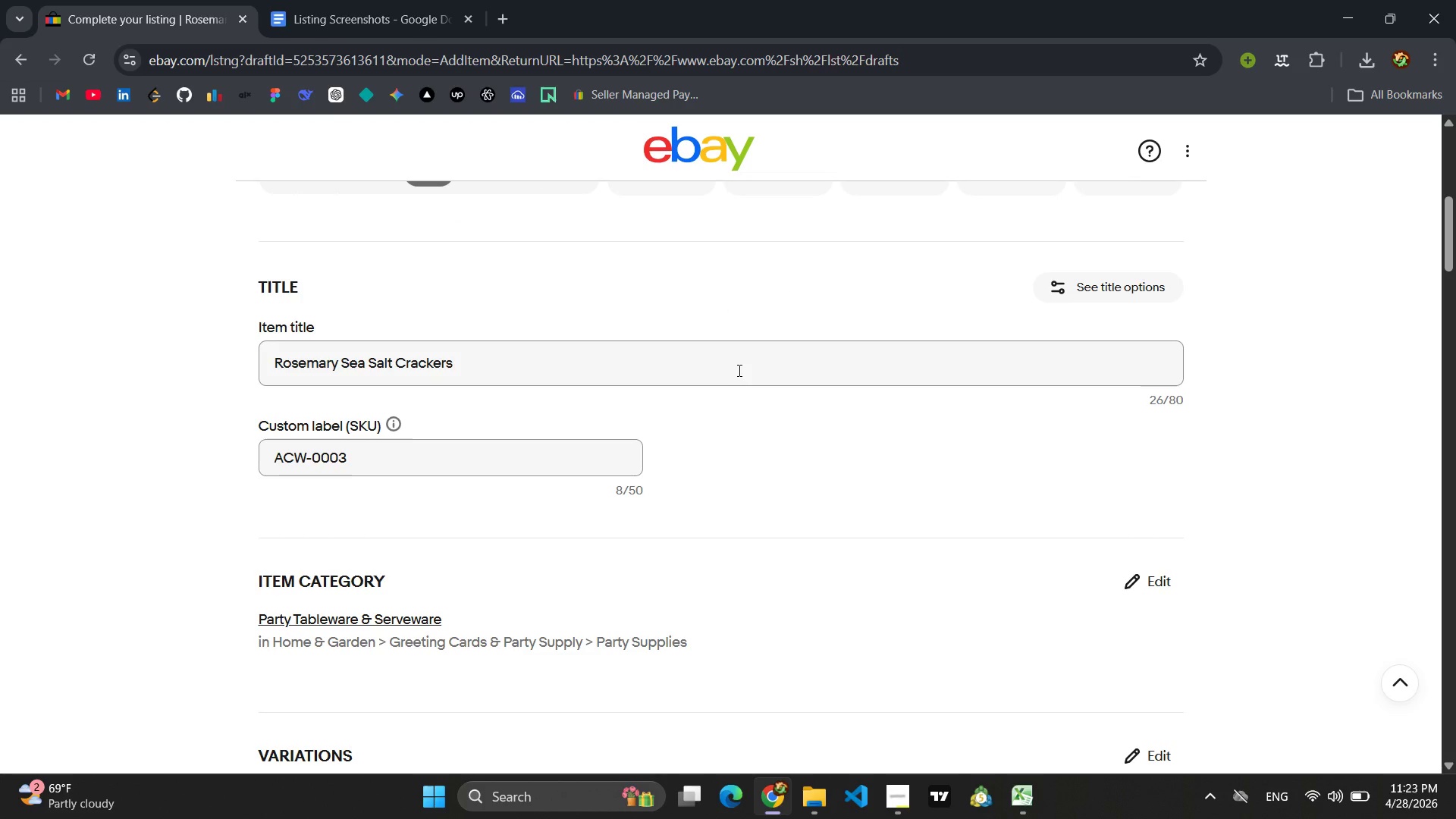 
left_click_drag(start_coordinate=[738, 370], to_coordinate=[262, 375])
 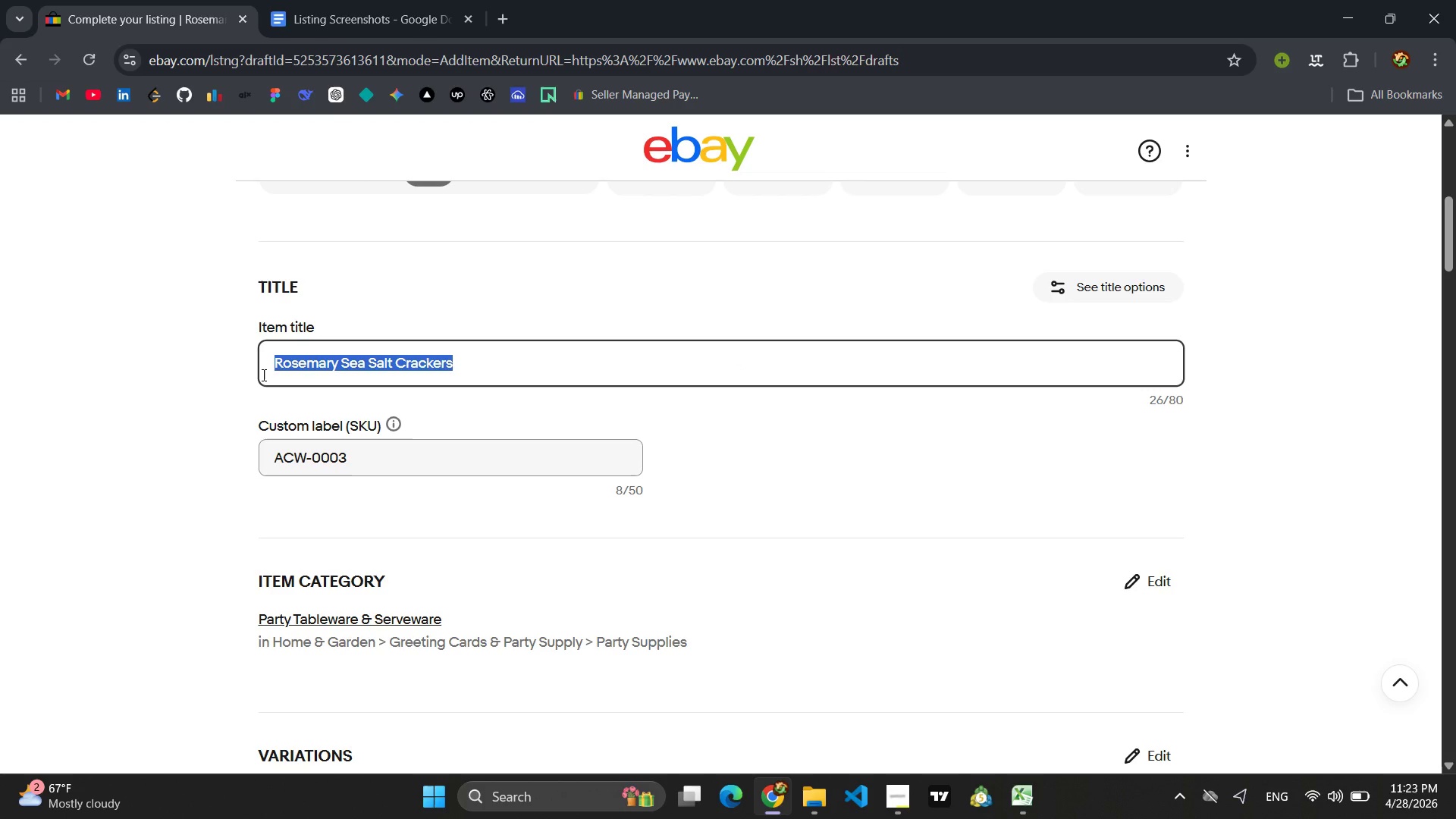 
wait(5.95)
 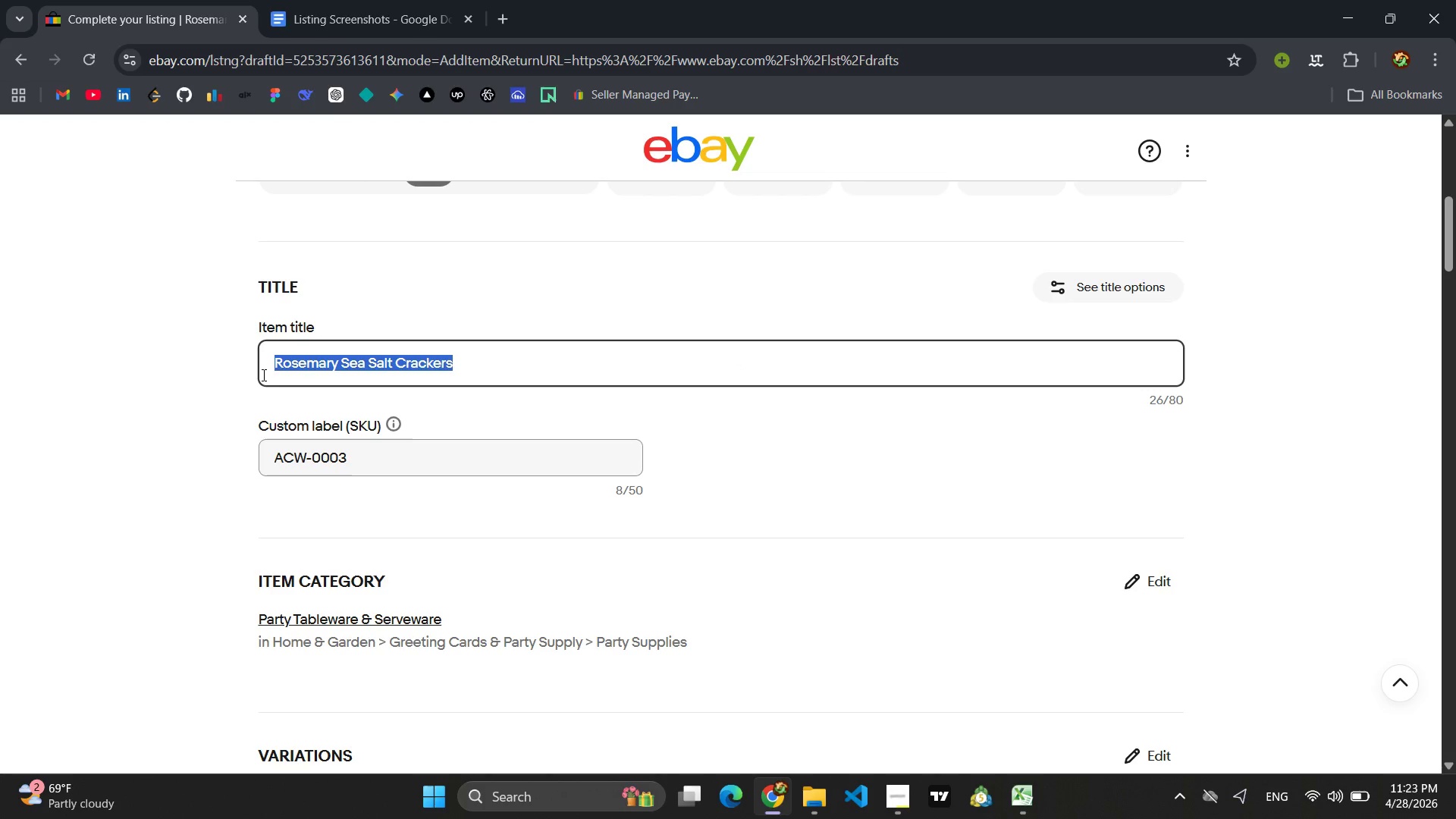 
key(Backspace)
type(Alpine Curds Ro)
key(Backspace)
type(s)
key(Backspace)
type(osemary Sea Sal )
key(Backspace)
type(t Crackers 6.5ox )
key(Backspace)
key(Backspace)
type(z Non-GMO Gourmet Cheese Pairing Foodies)
 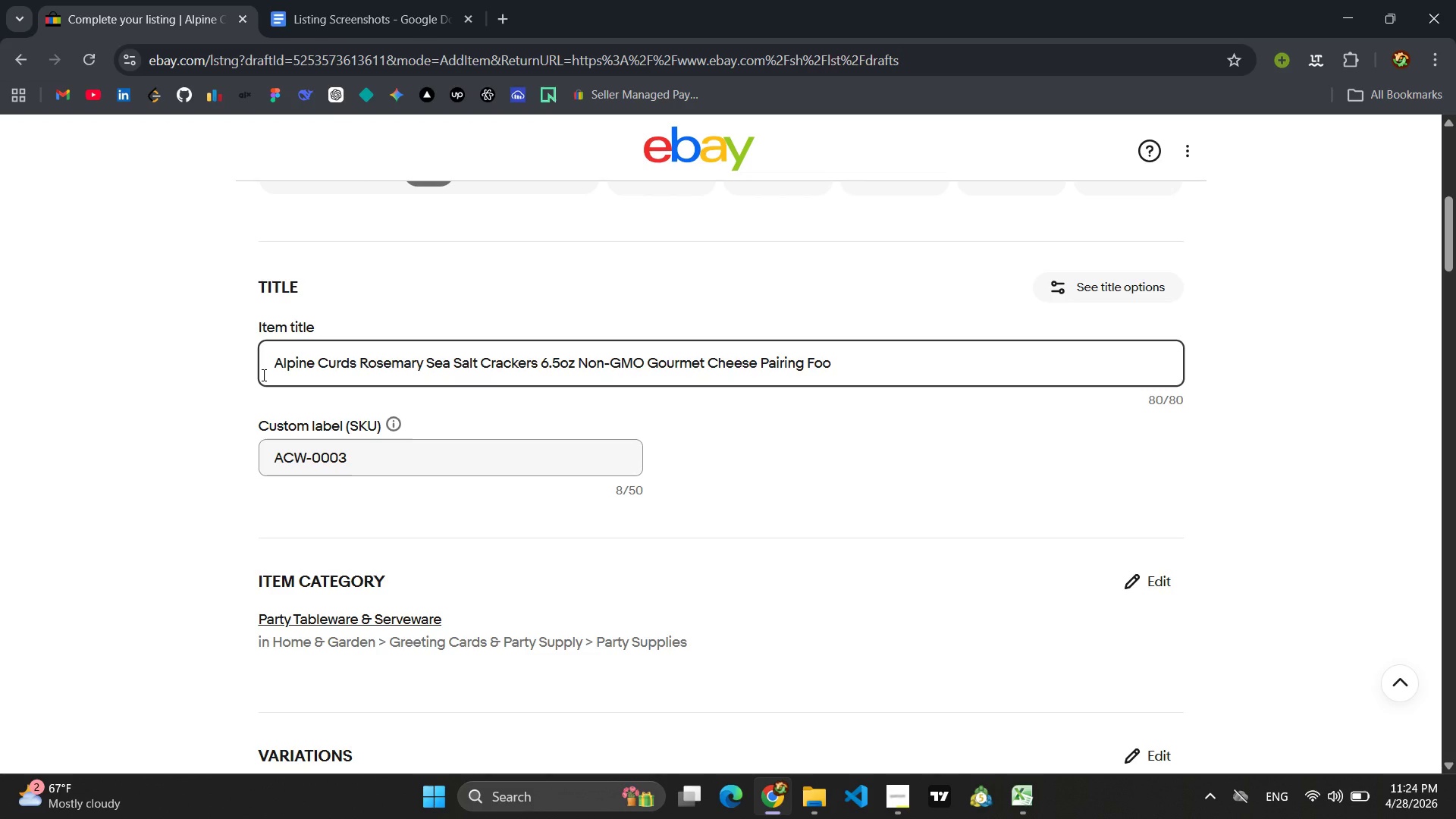 
wait(10.14)
 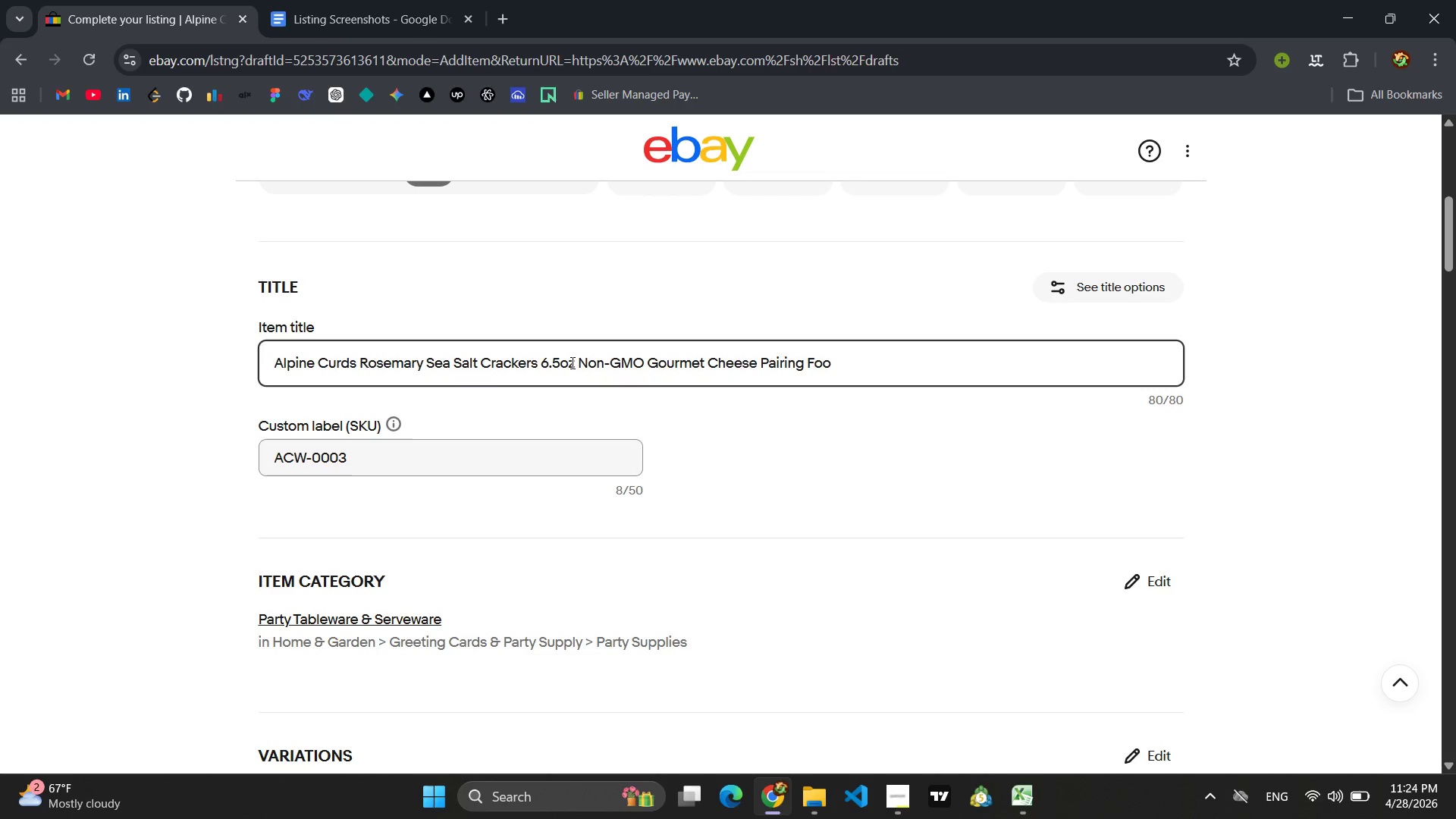 
left_click_drag(start_coordinate=[574, 365], to_coordinate=[544, 365])
 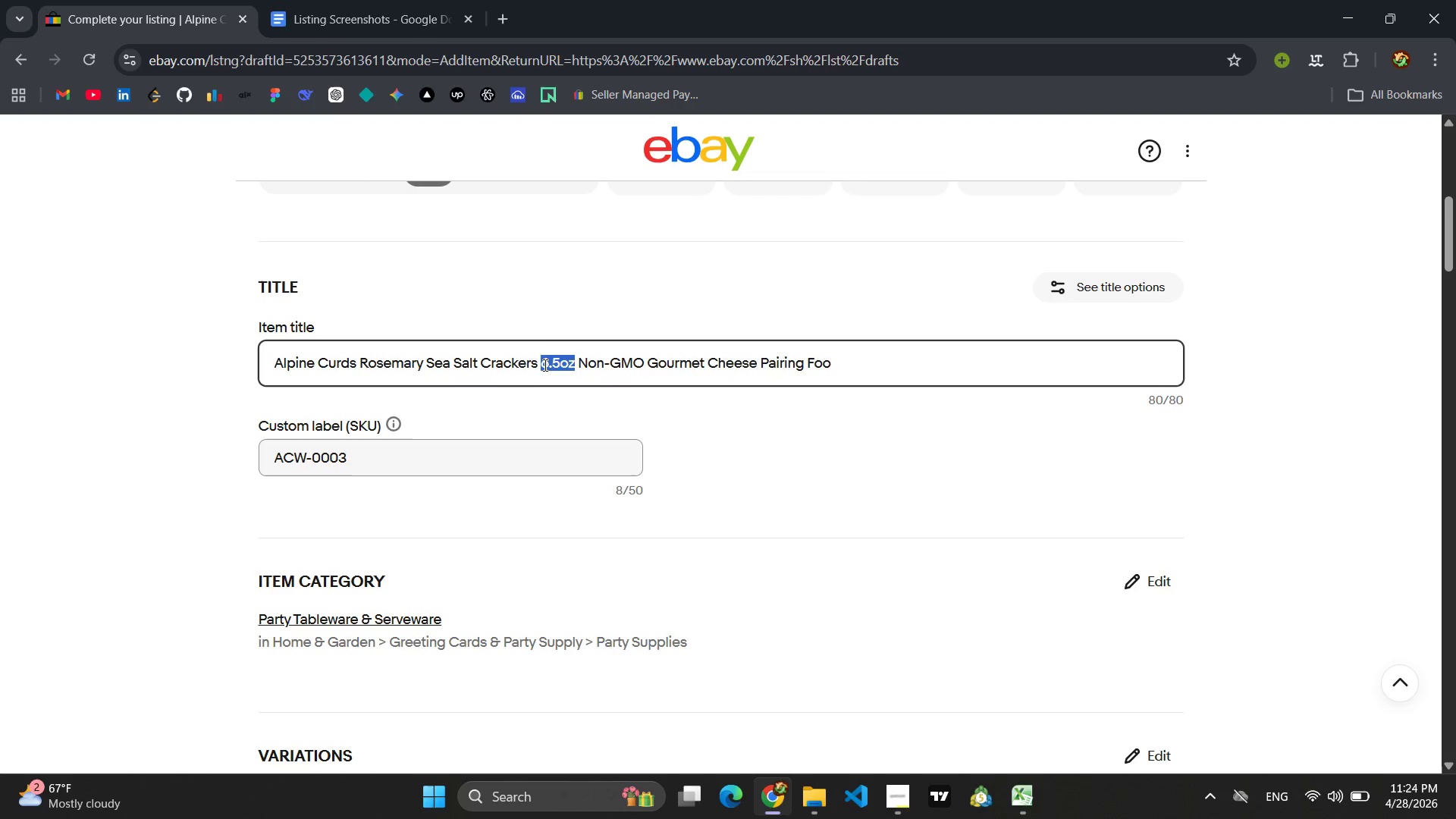 
key(Backspace)
 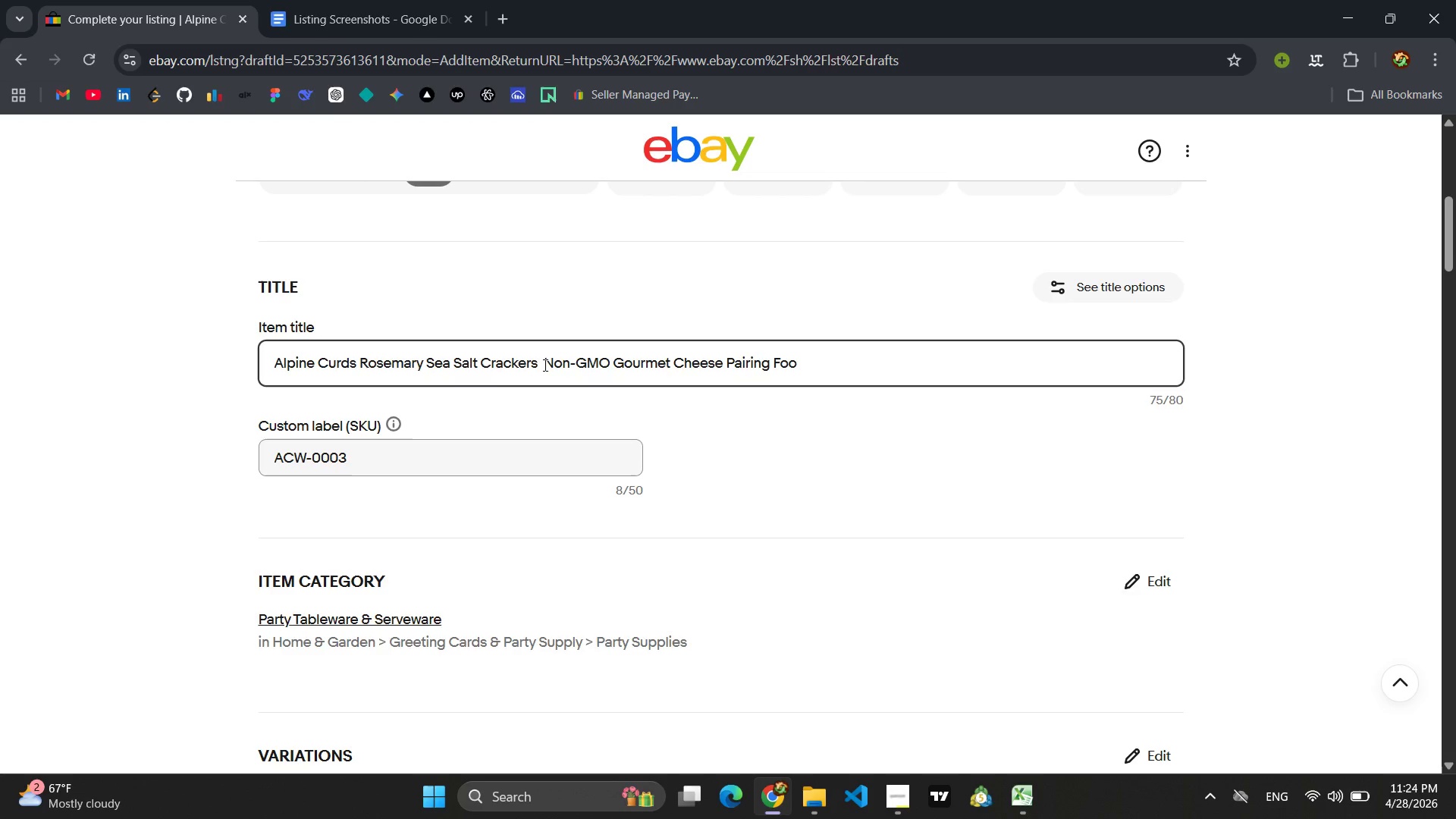 
key(Backspace)
 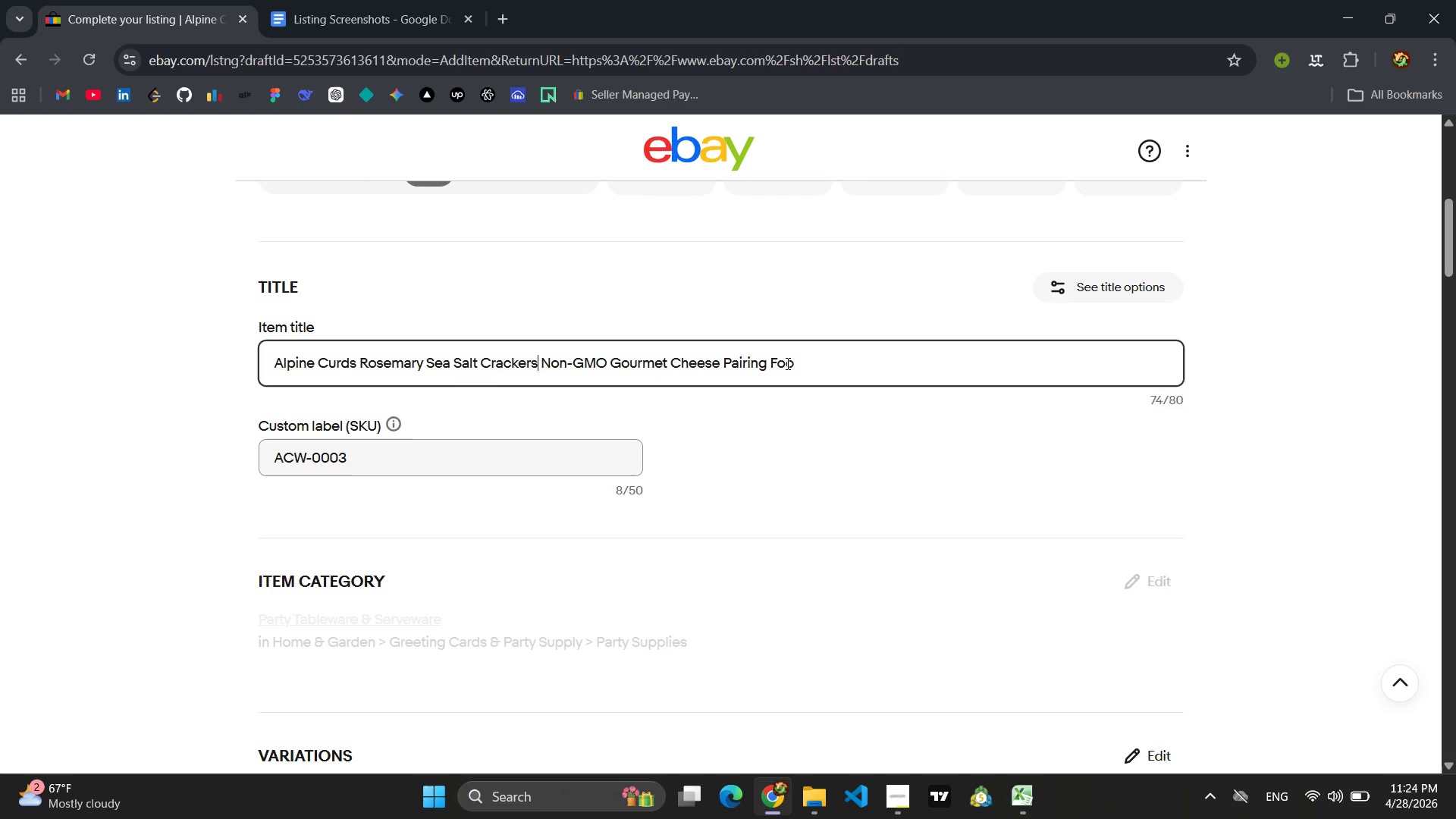 
left_click([794, 368])
 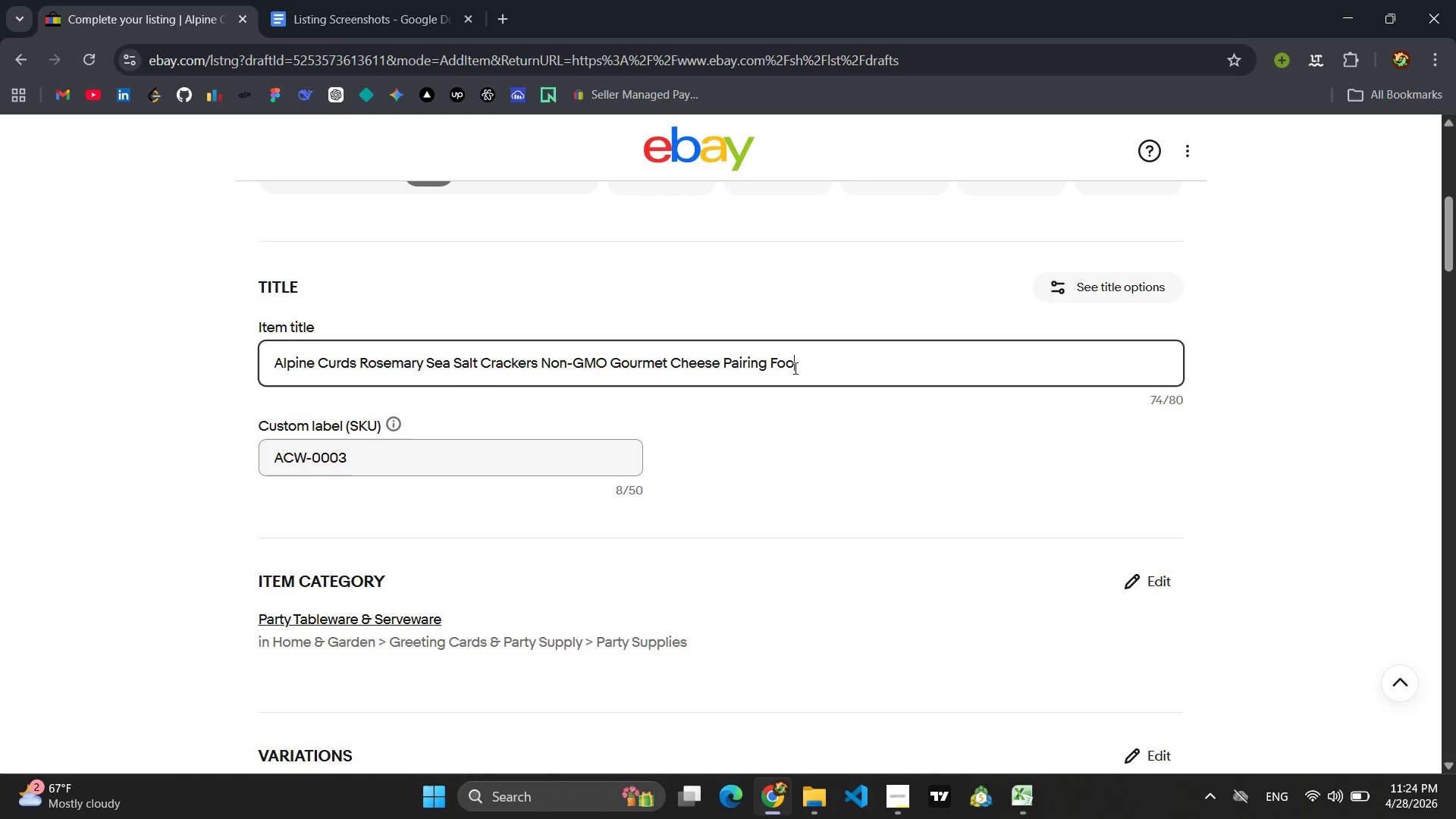 
type(die)
 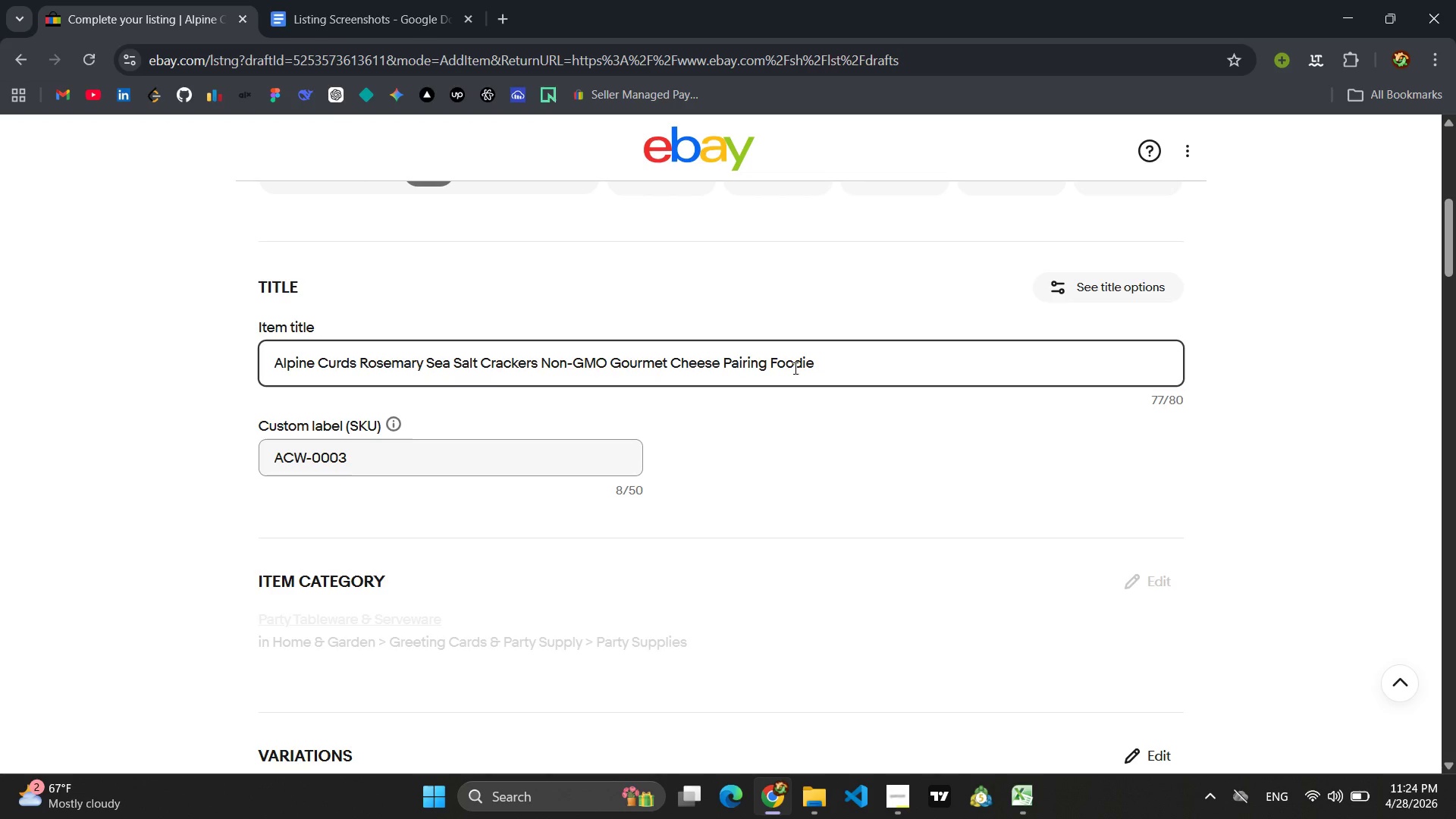 
key(Control+ControlLeft)
 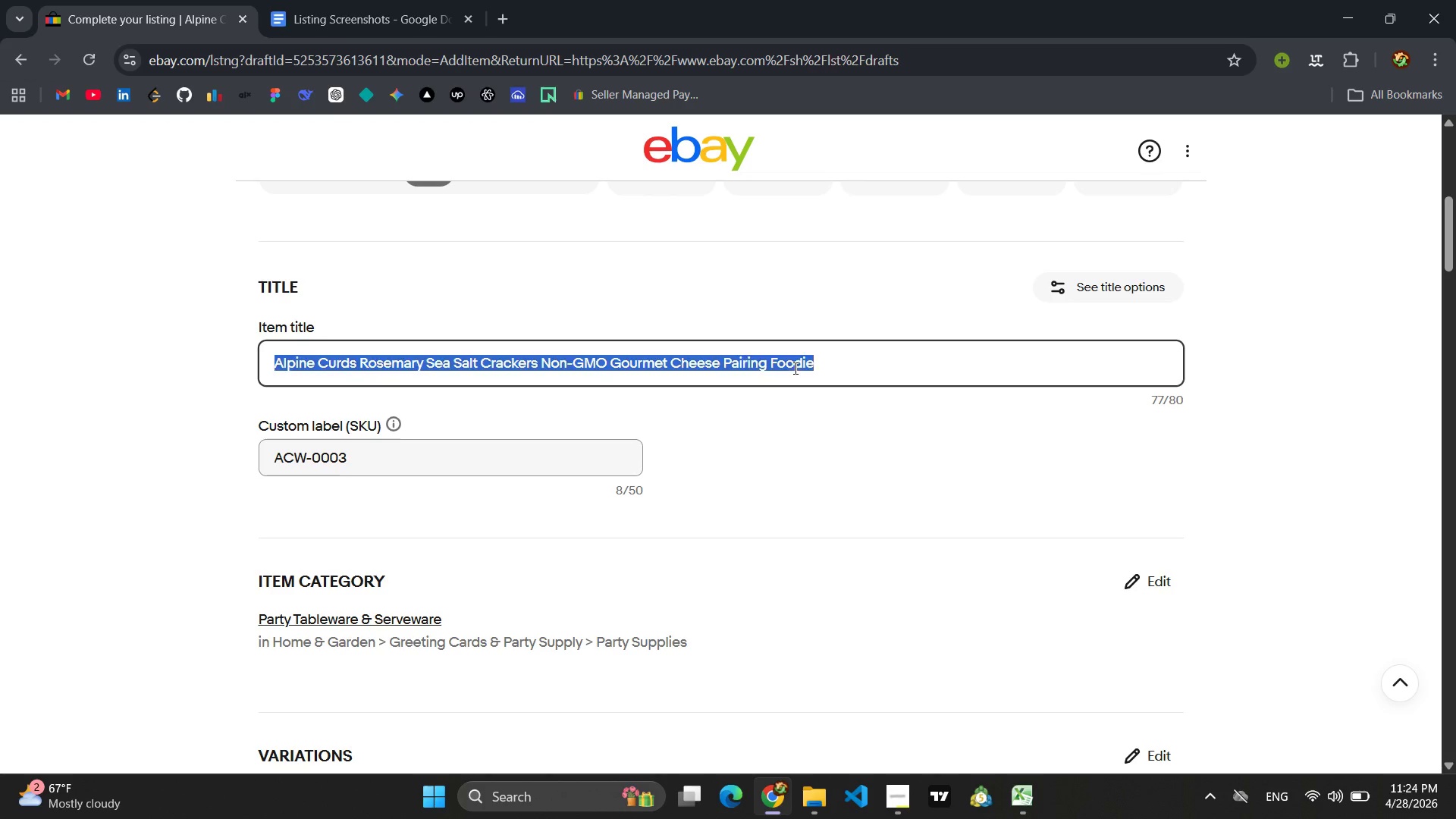 
key(Control+A)
 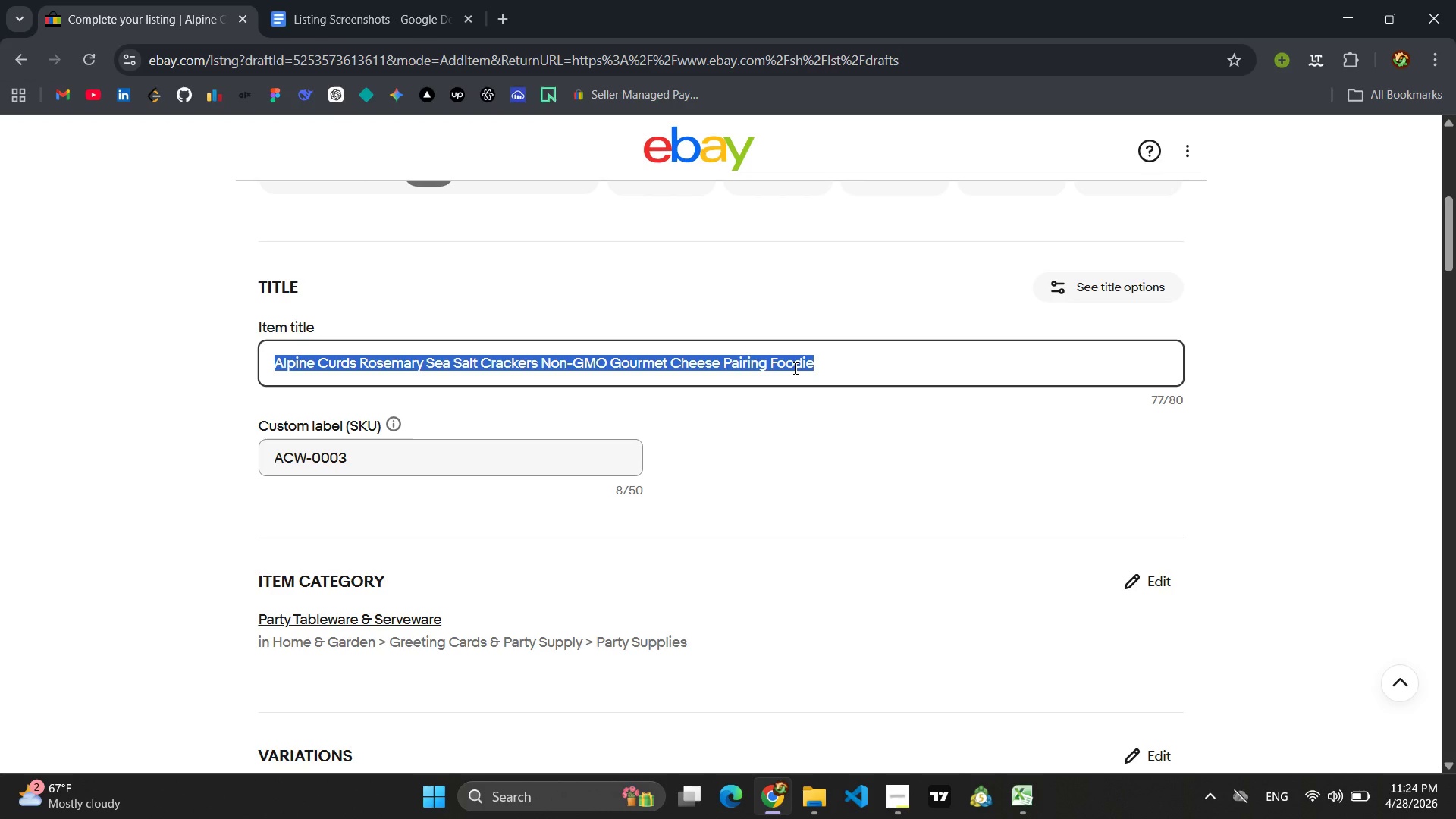 
key(Control+C)
 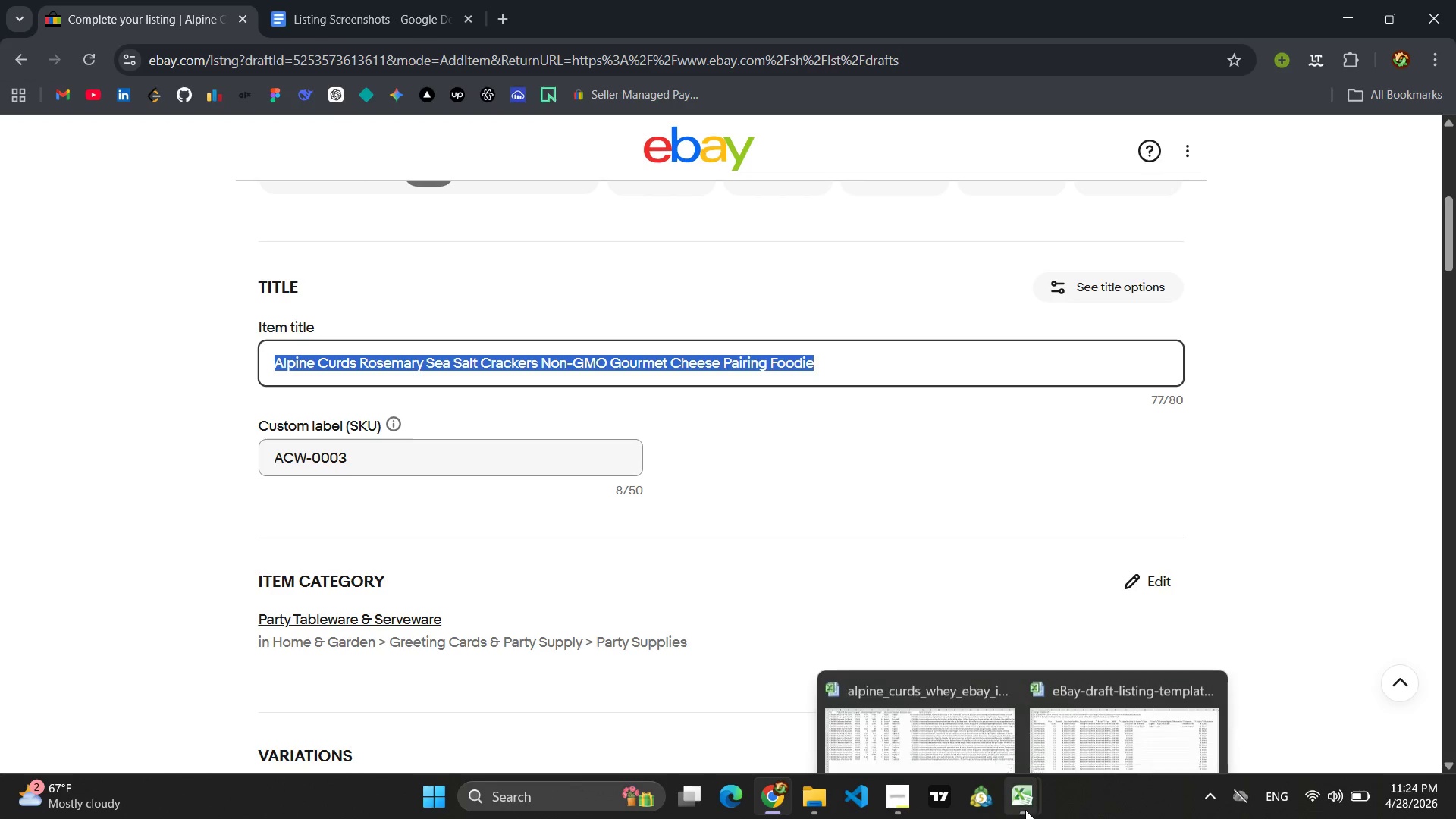 
left_click([1100, 736])
 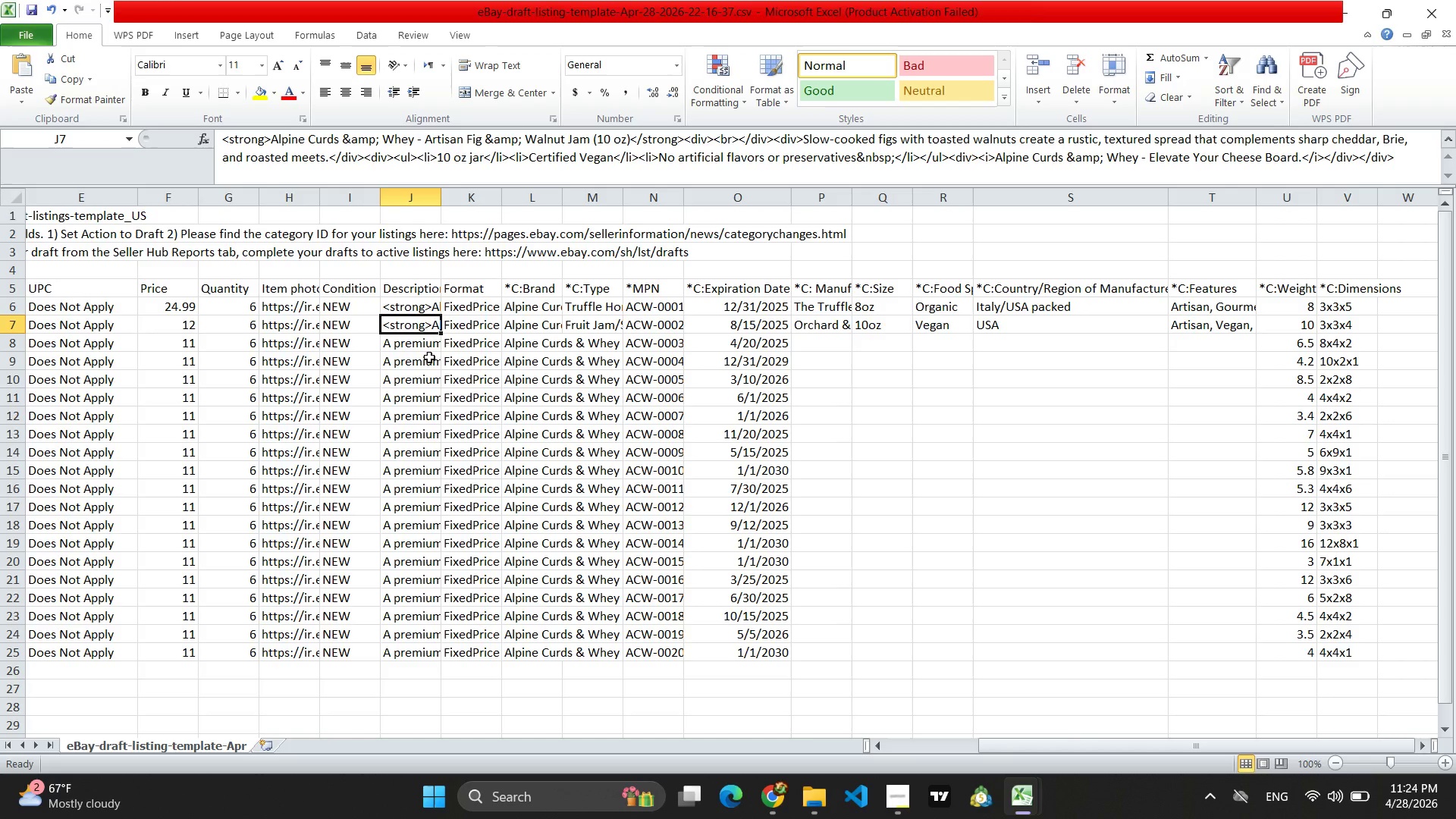 
wait(8.88)
 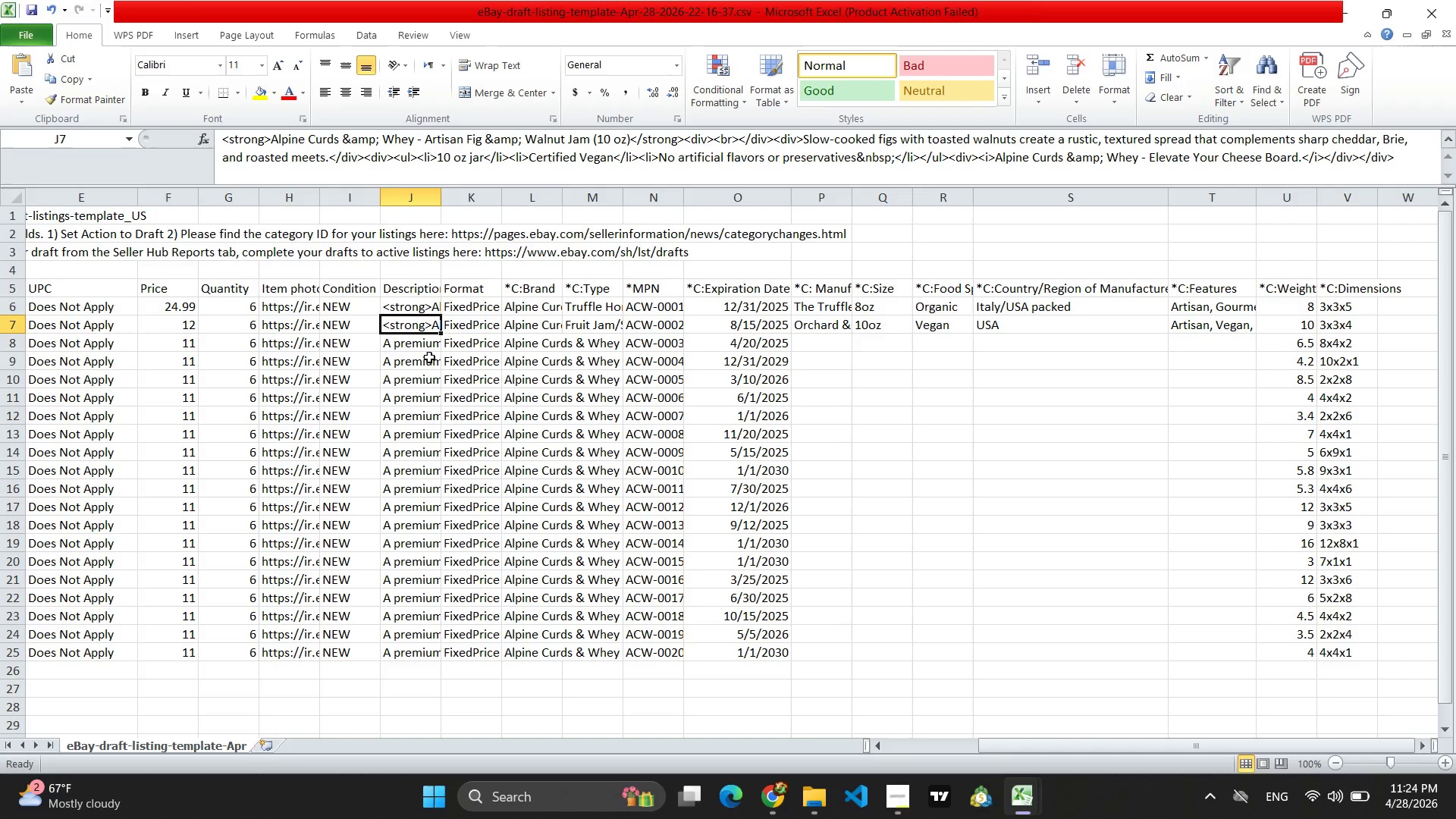 
left_click([150, 367])
 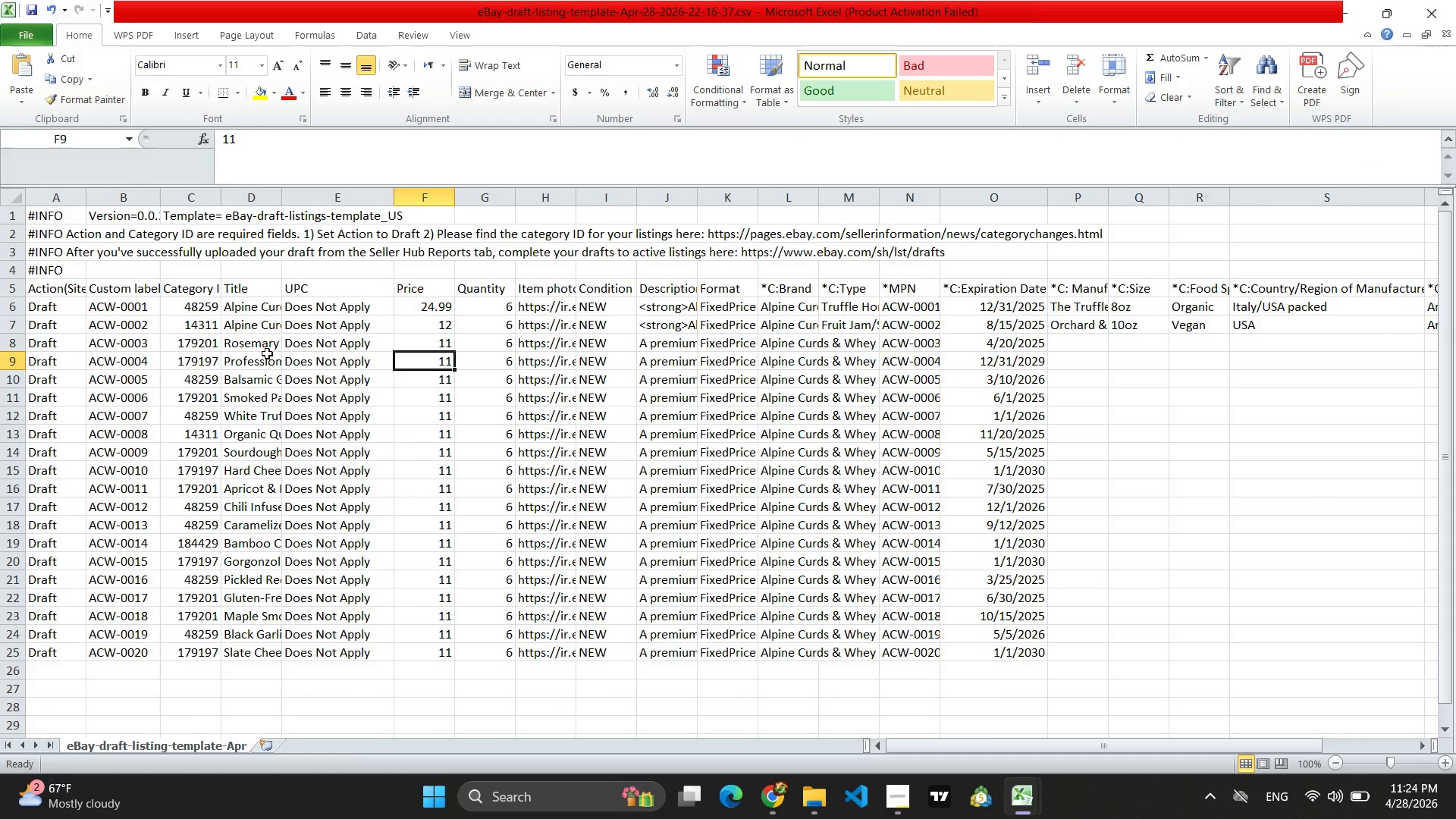 
left_click([263, 351])
 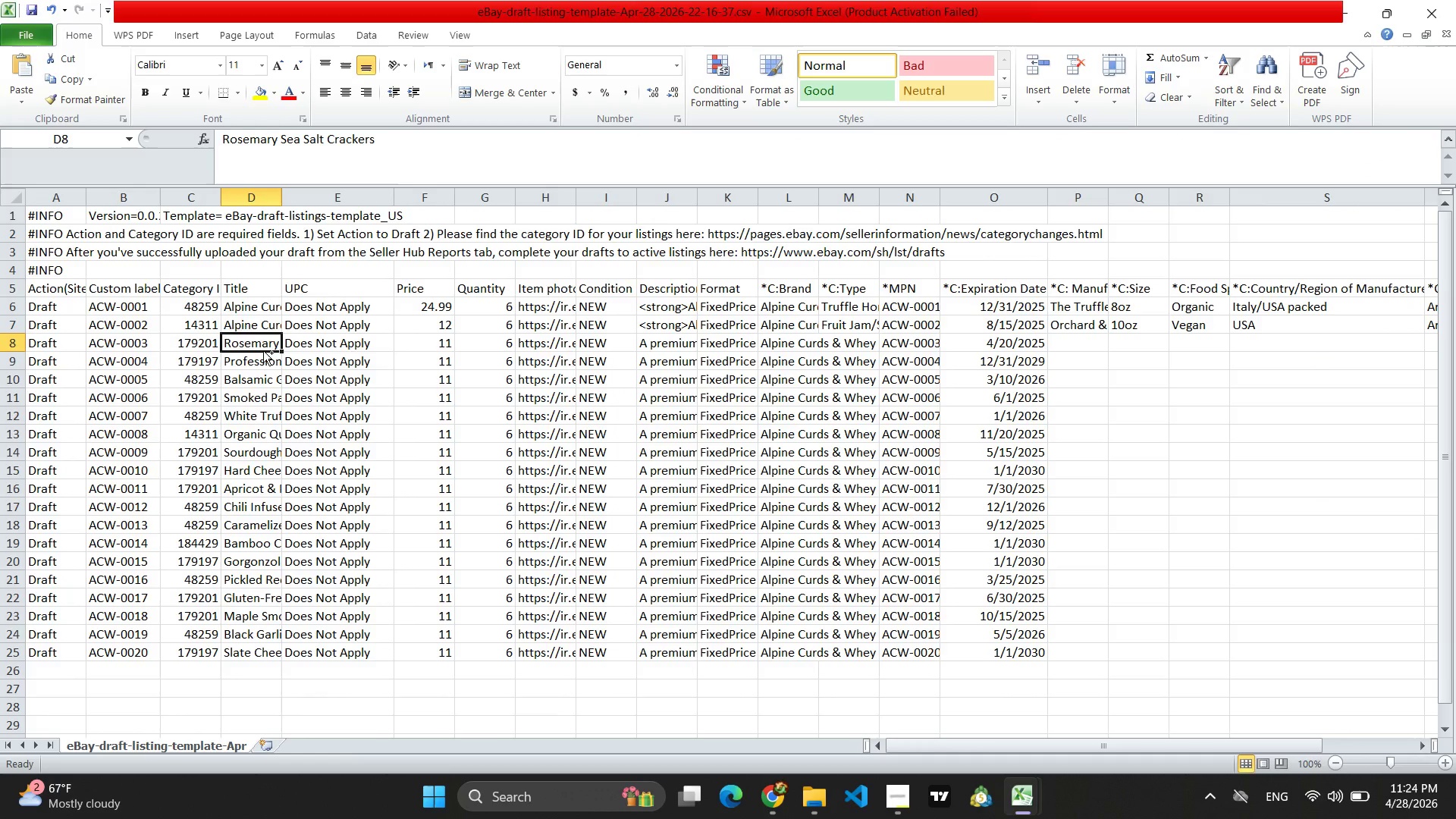 
key(Control+V)
 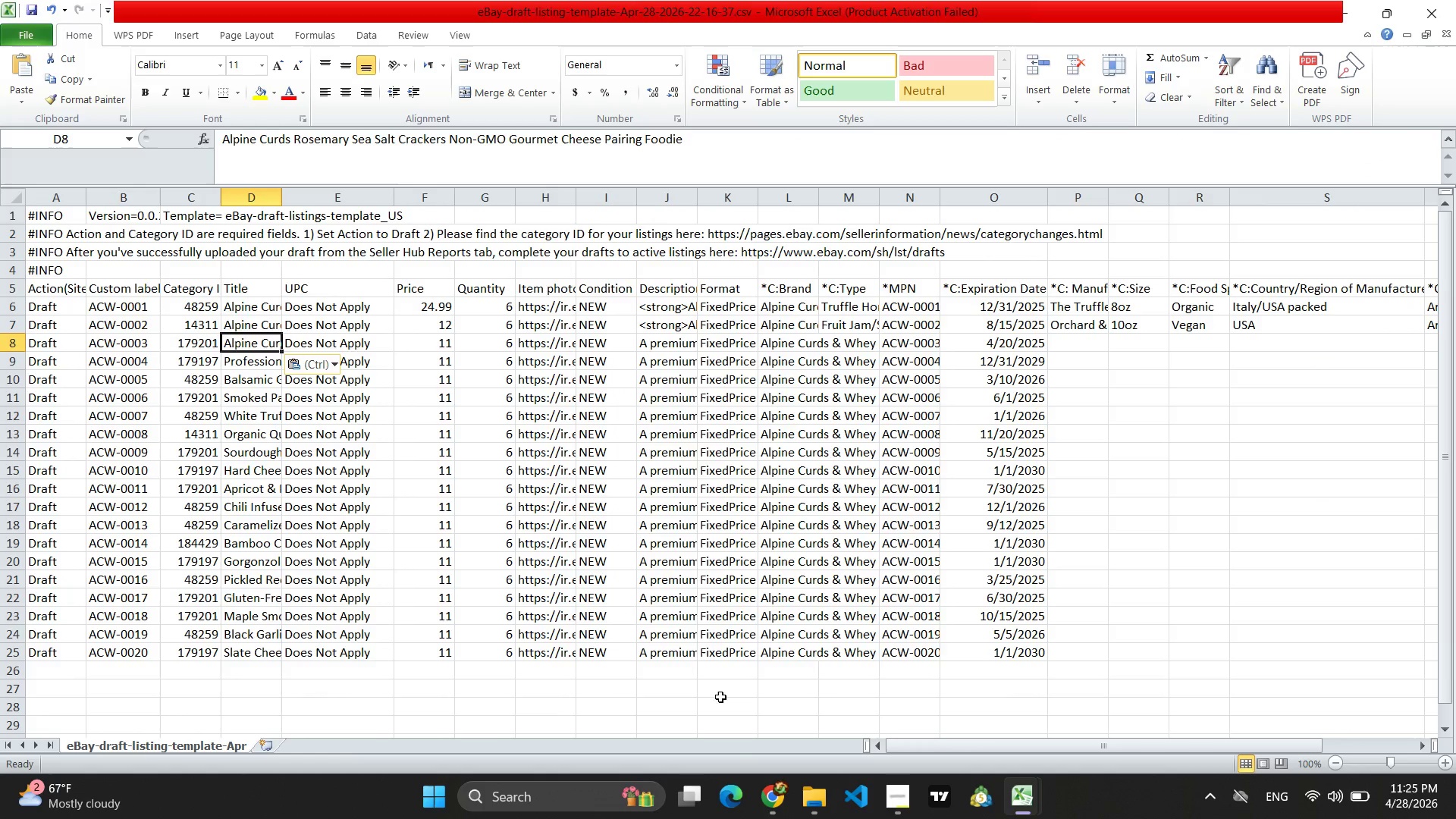 
left_click([765, 798])
 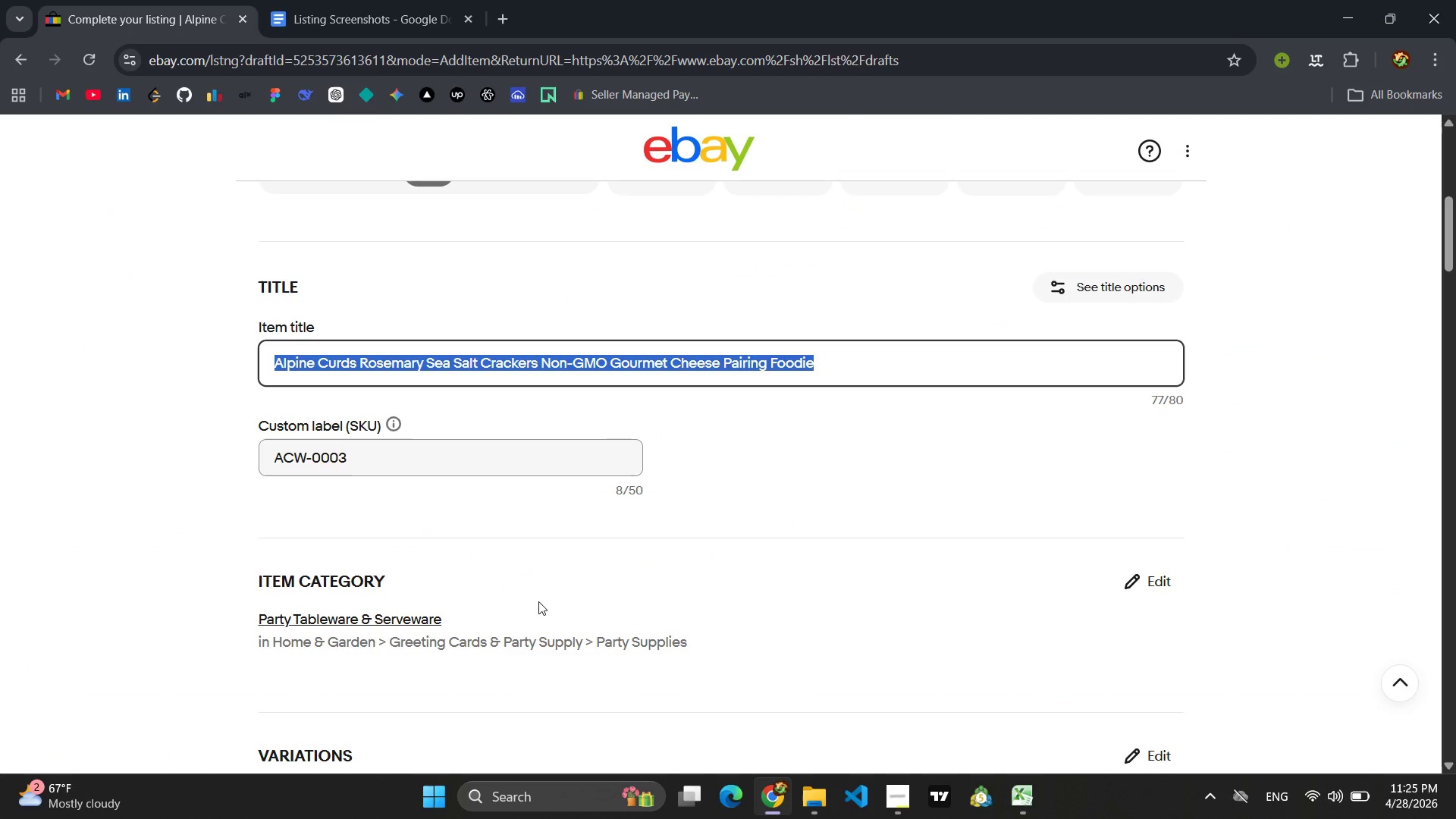 
left_click([458, 522])
 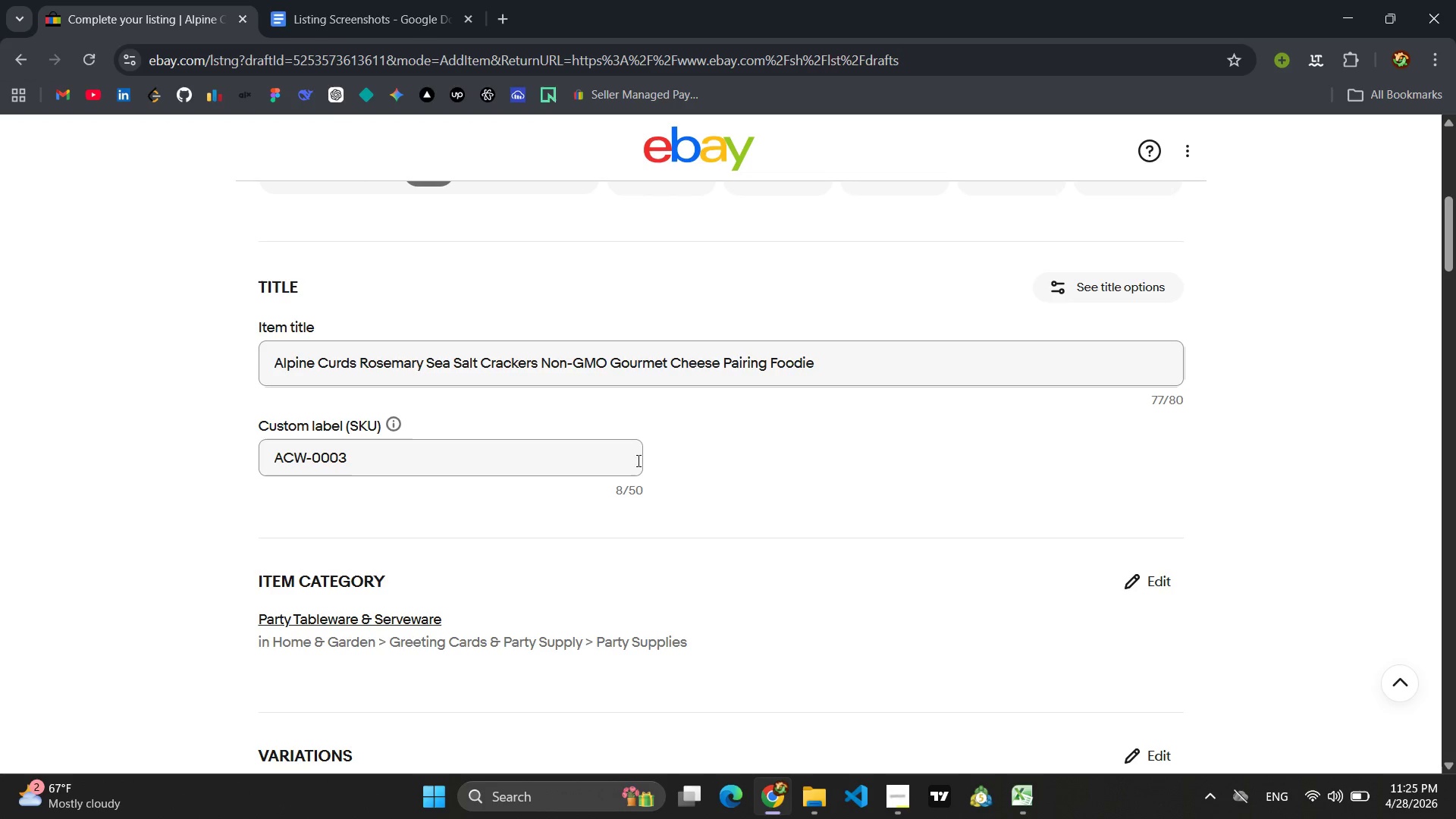 
scroll: coordinate [689, 457], scroll_direction: down, amount: 2.0
 